 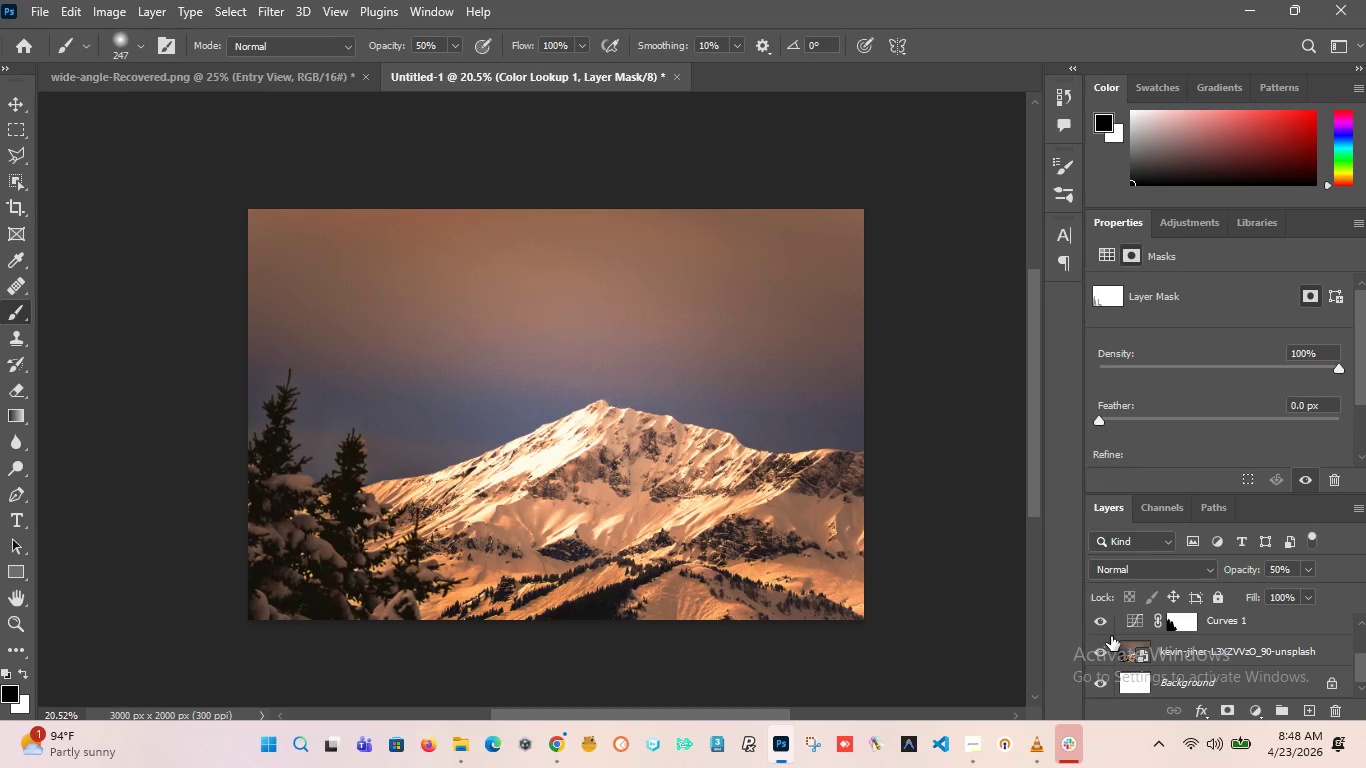 
scroll: coordinate [1111, 637], scroll_direction: up, amount: 4.0
 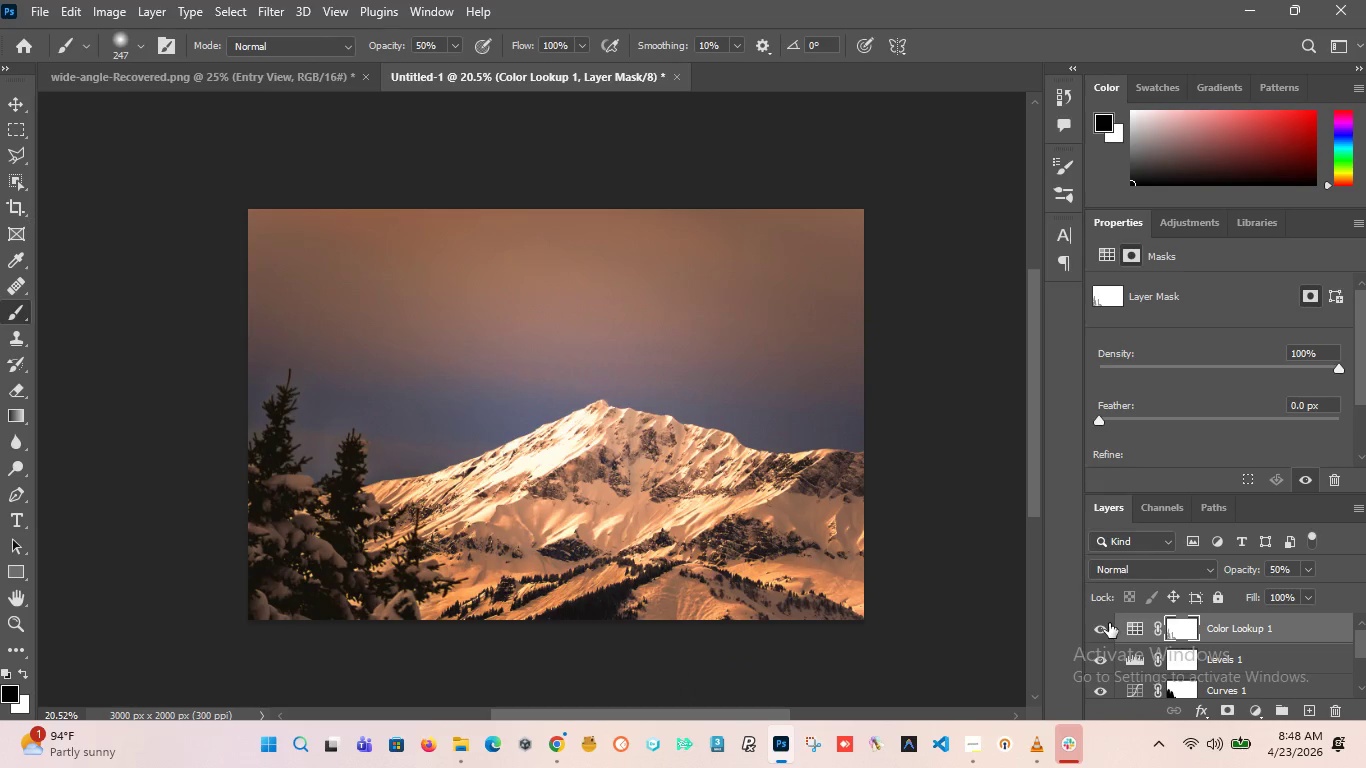 
left_click([1109, 623])
 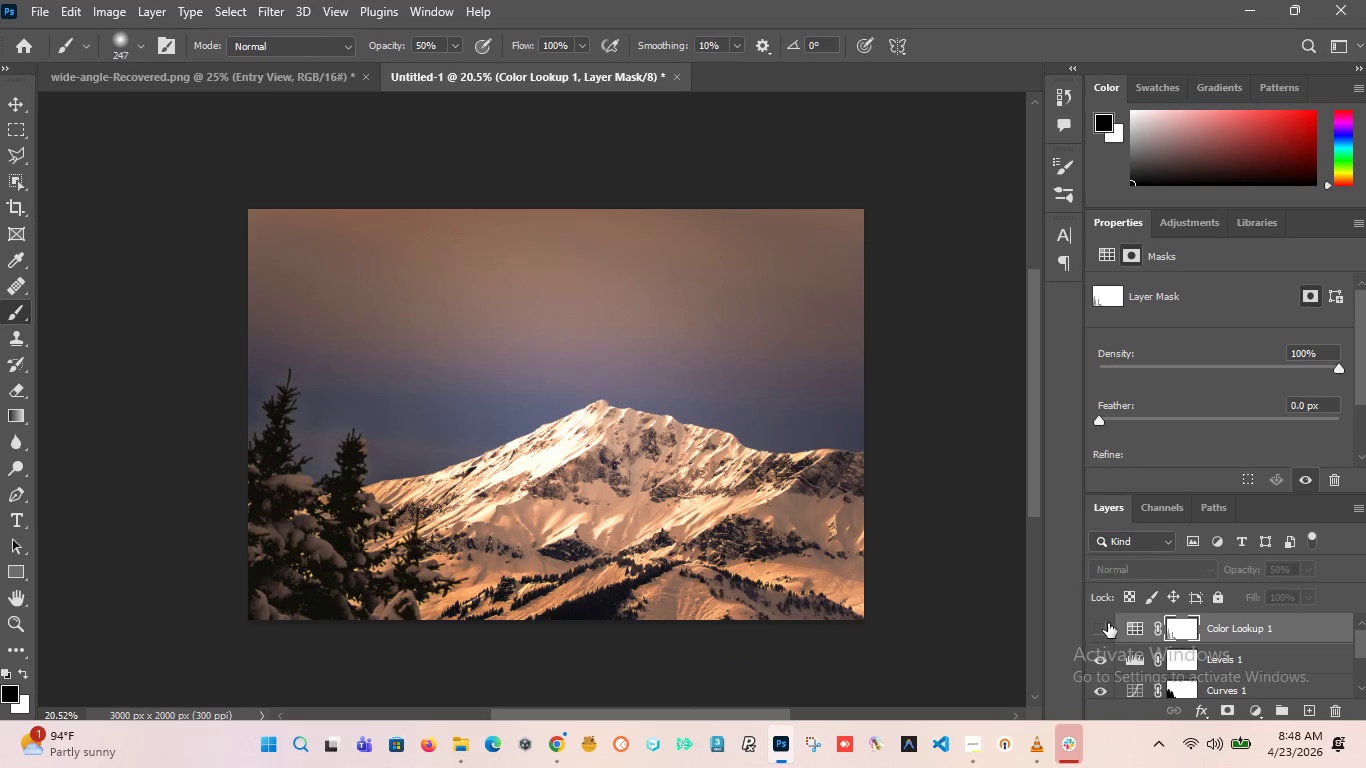 
left_click([1108, 623])
 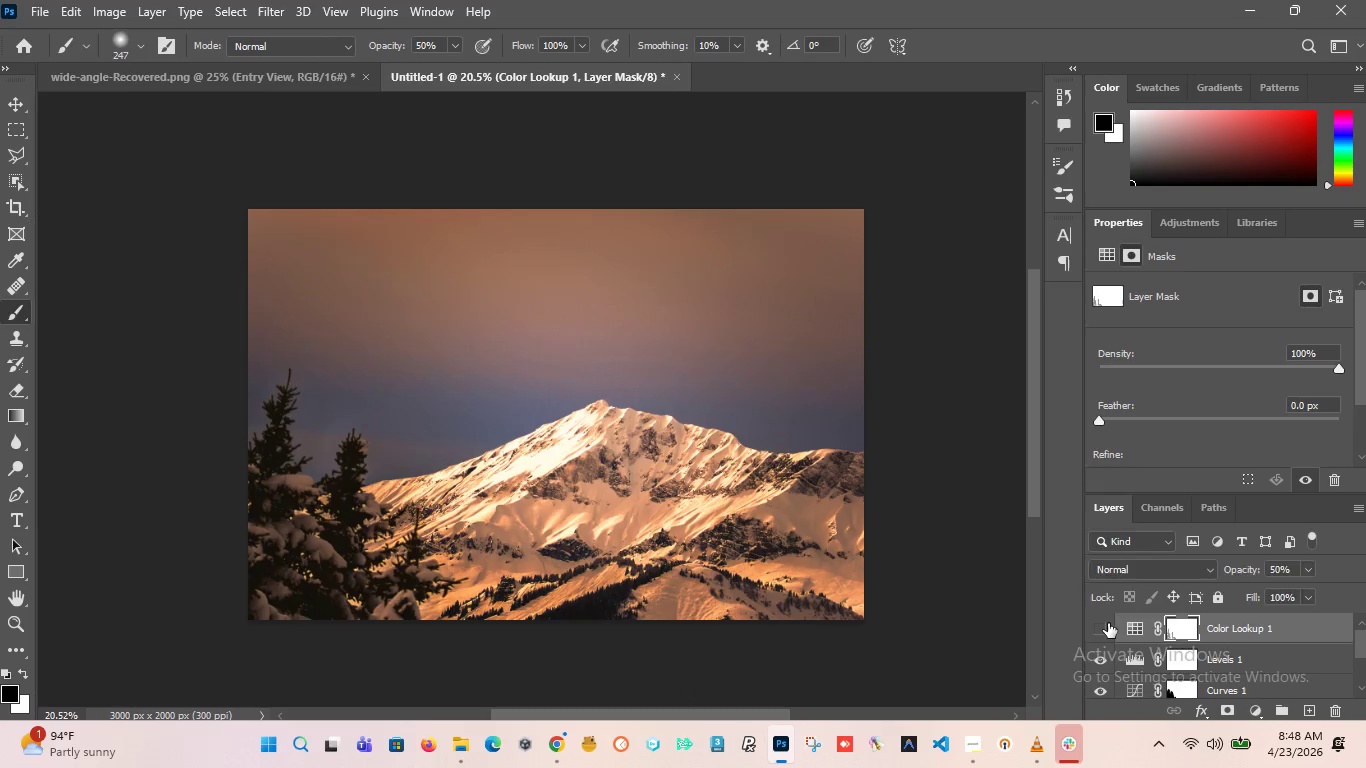 
double_click([1108, 623])
 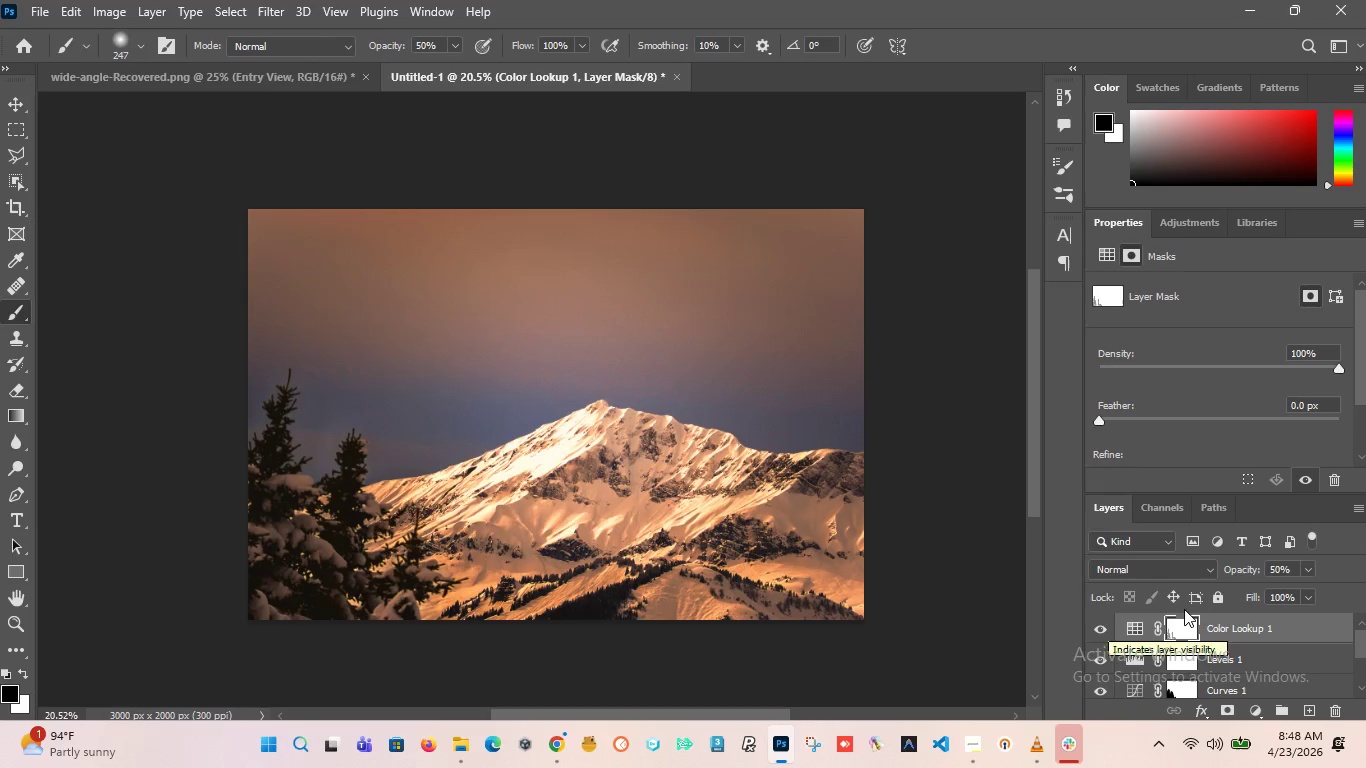 
left_click([1131, 626])
 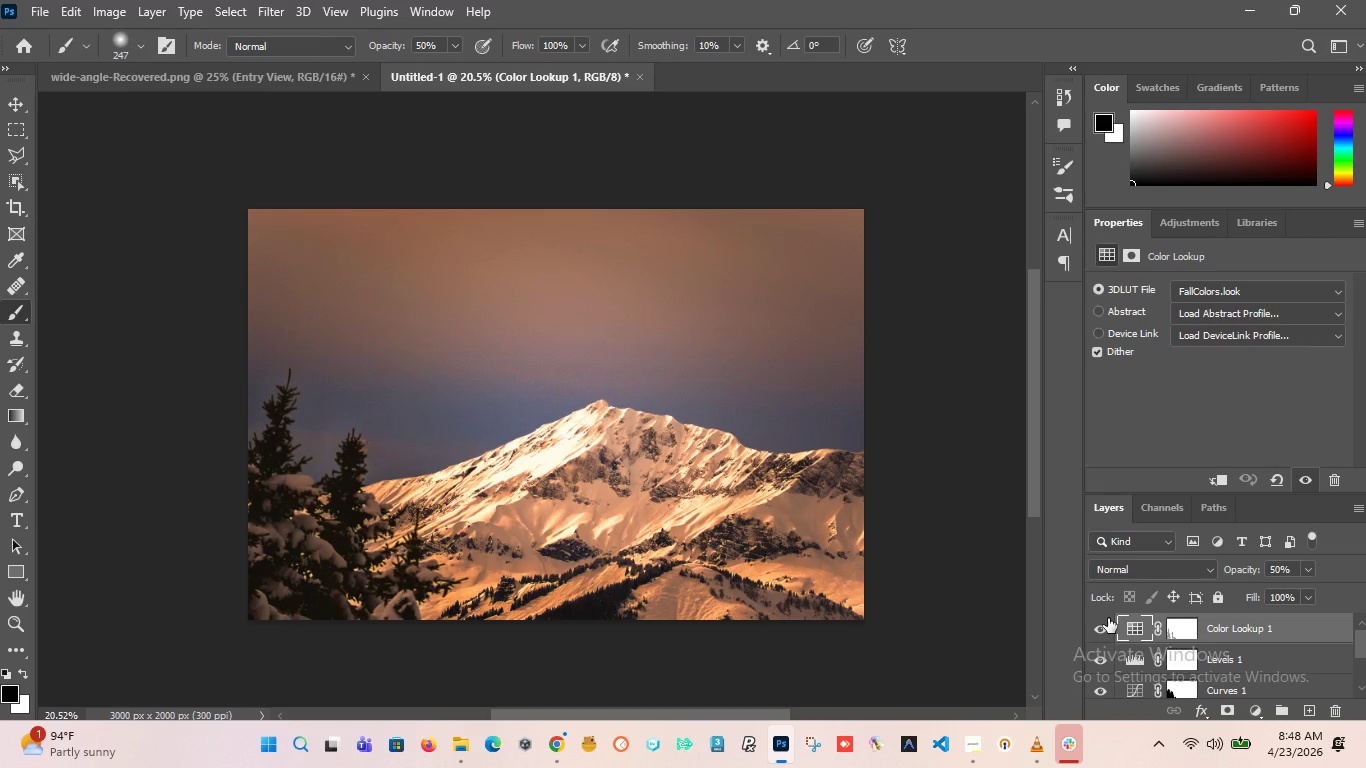 
wait(8.31)
 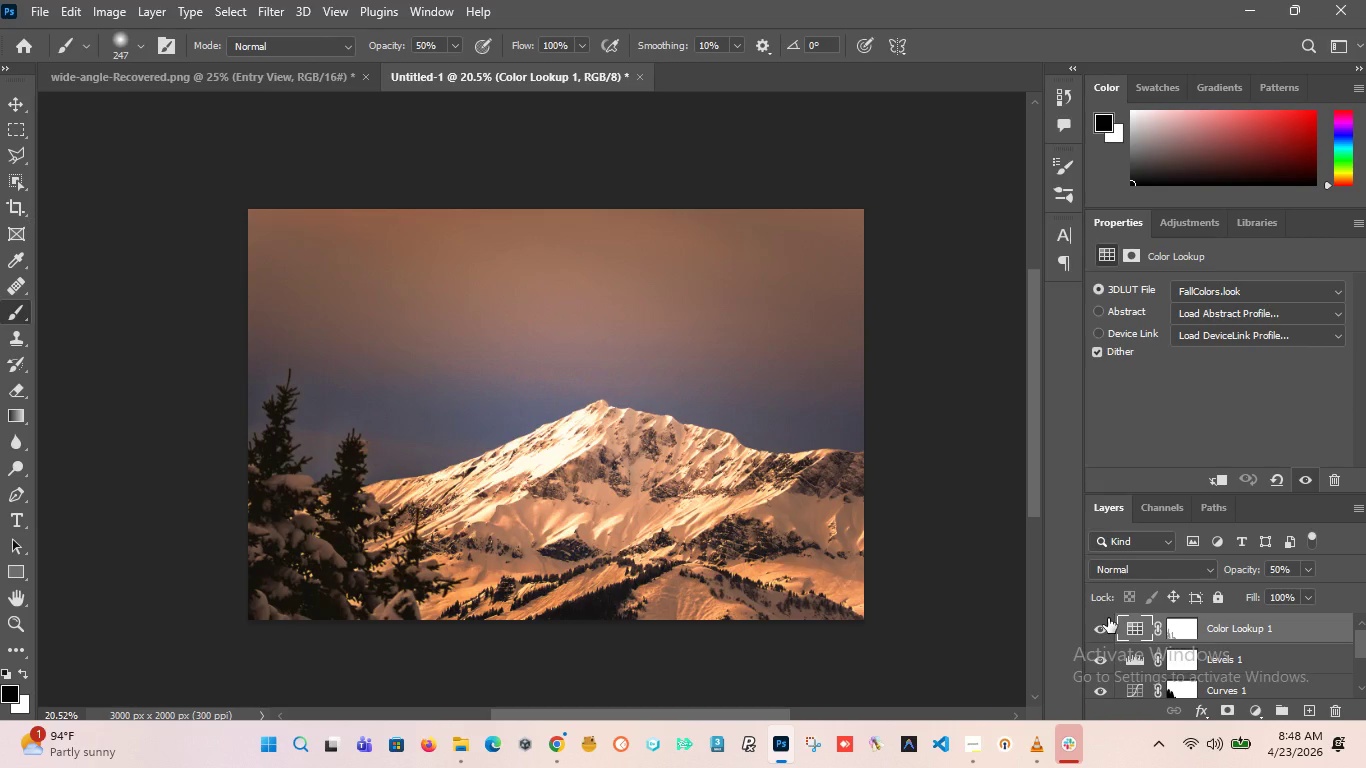 
left_click_drag(start_coordinate=[1033, 374], to_coordinate=[1032, 382])
 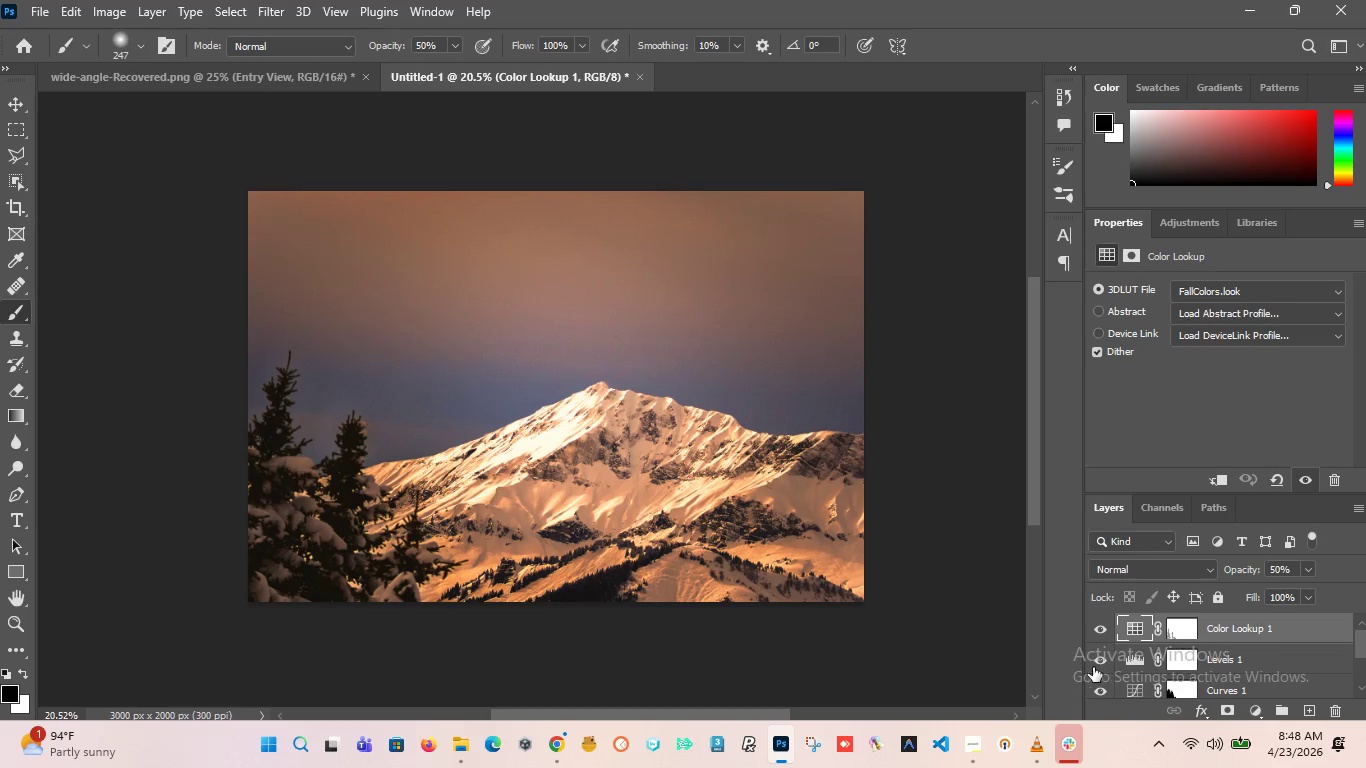 
left_click([1095, 662])
 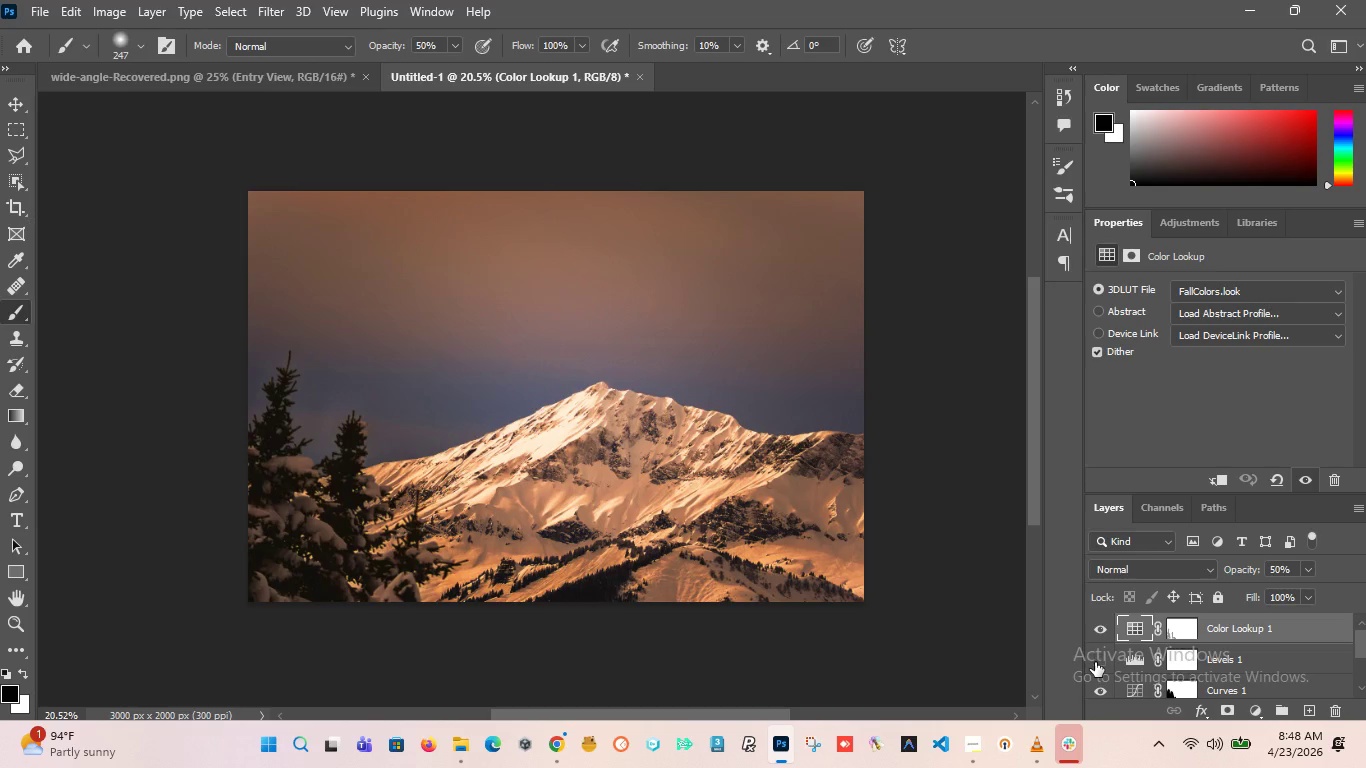 
left_click([1095, 662])
 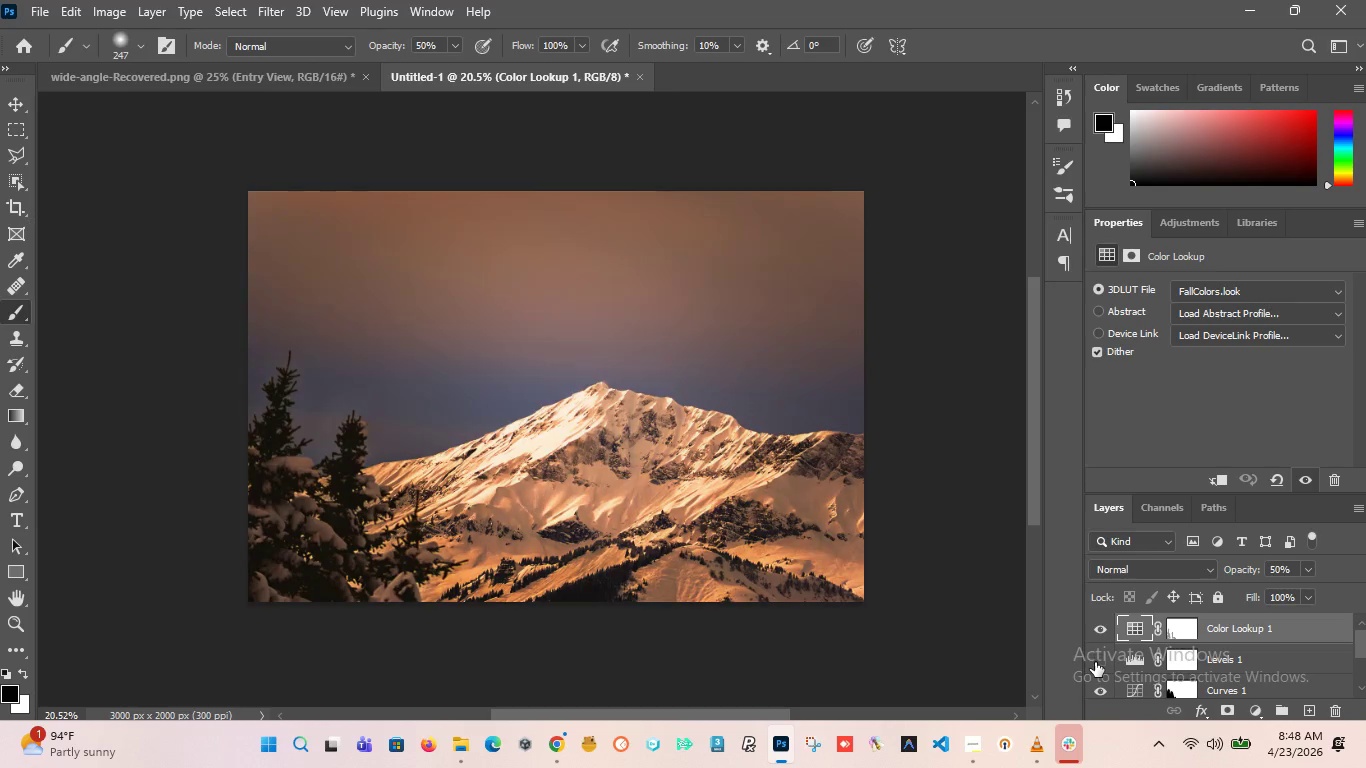 
double_click([1095, 662])
 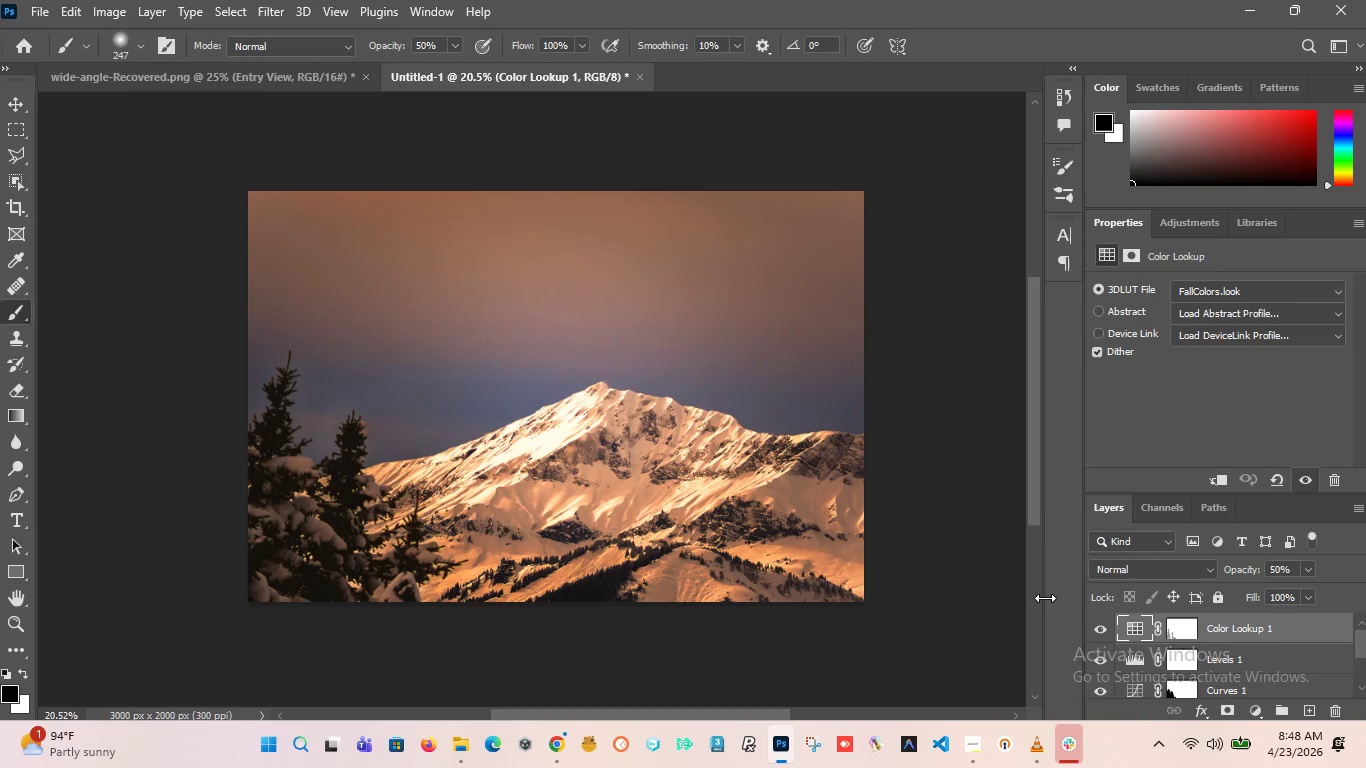 
scroll: coordinate [1166, 649], scroll_direction: down, amount: 5.0
 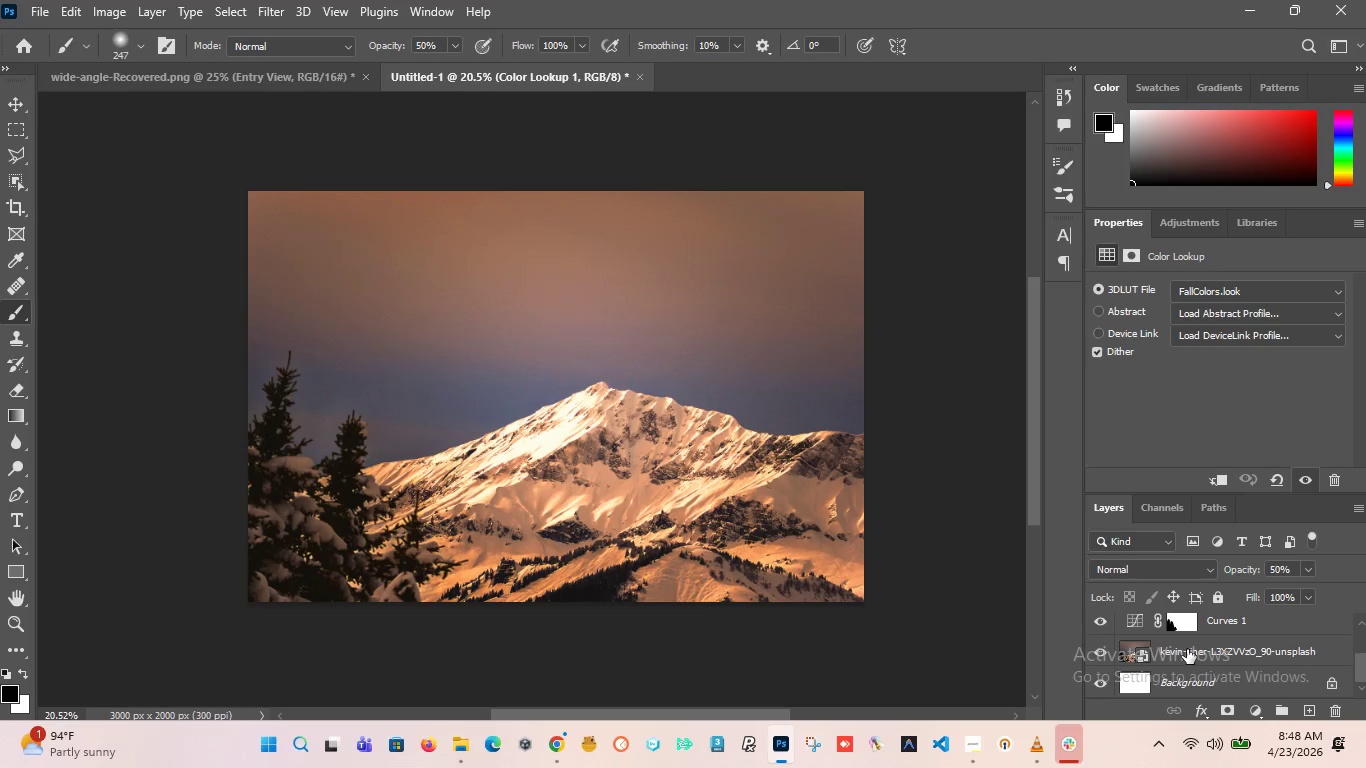 
scroll: coordinate [1187, 649], scroll_direction: up, amount: 1.0
 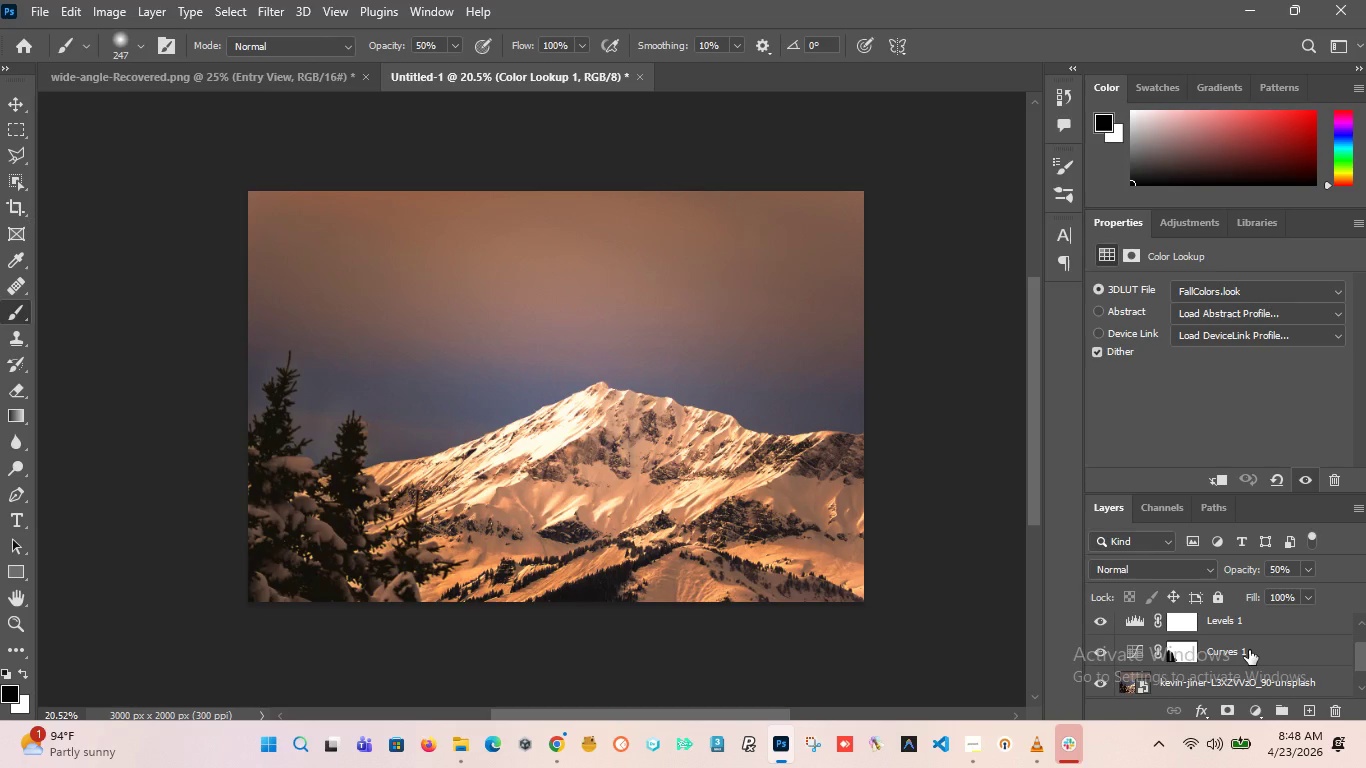 
left_click([1249, 650])
 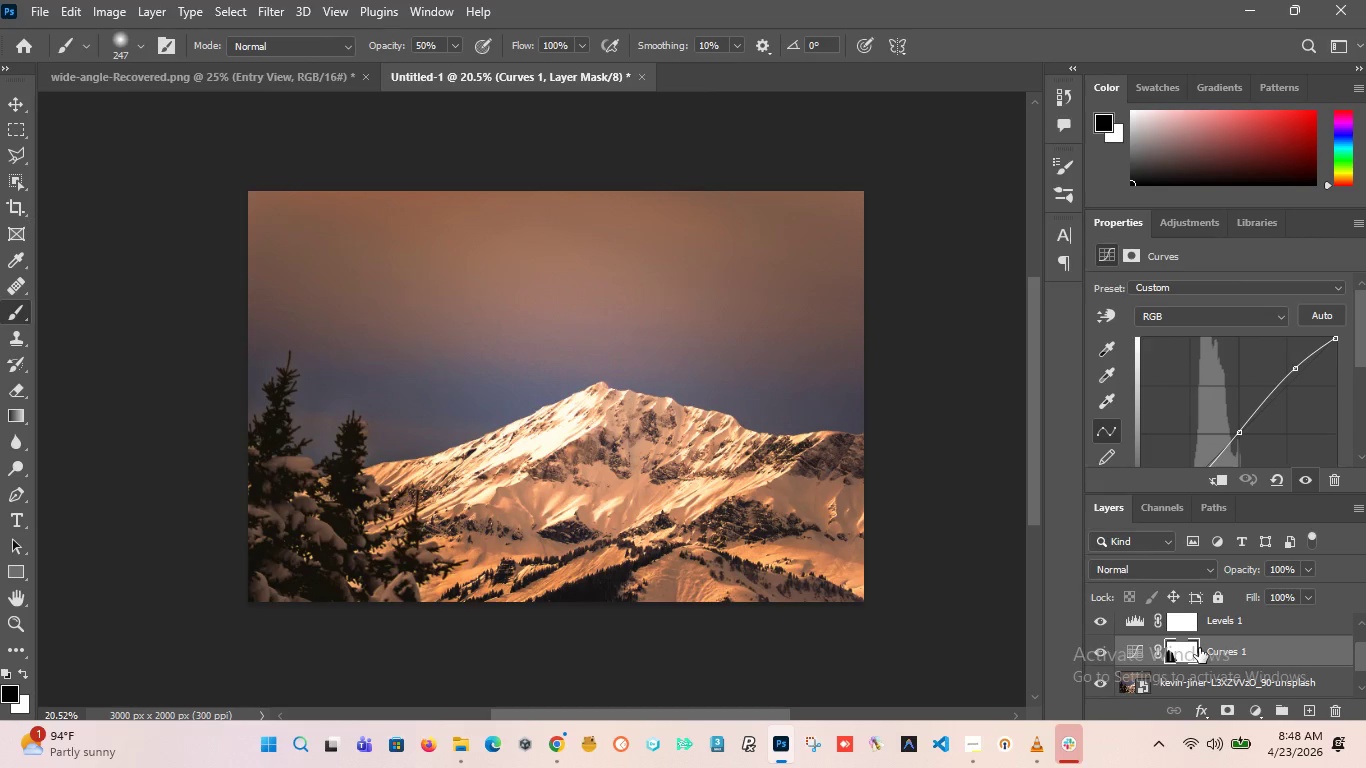 
hold_key(key=ControlLeft, duration=1.58)
 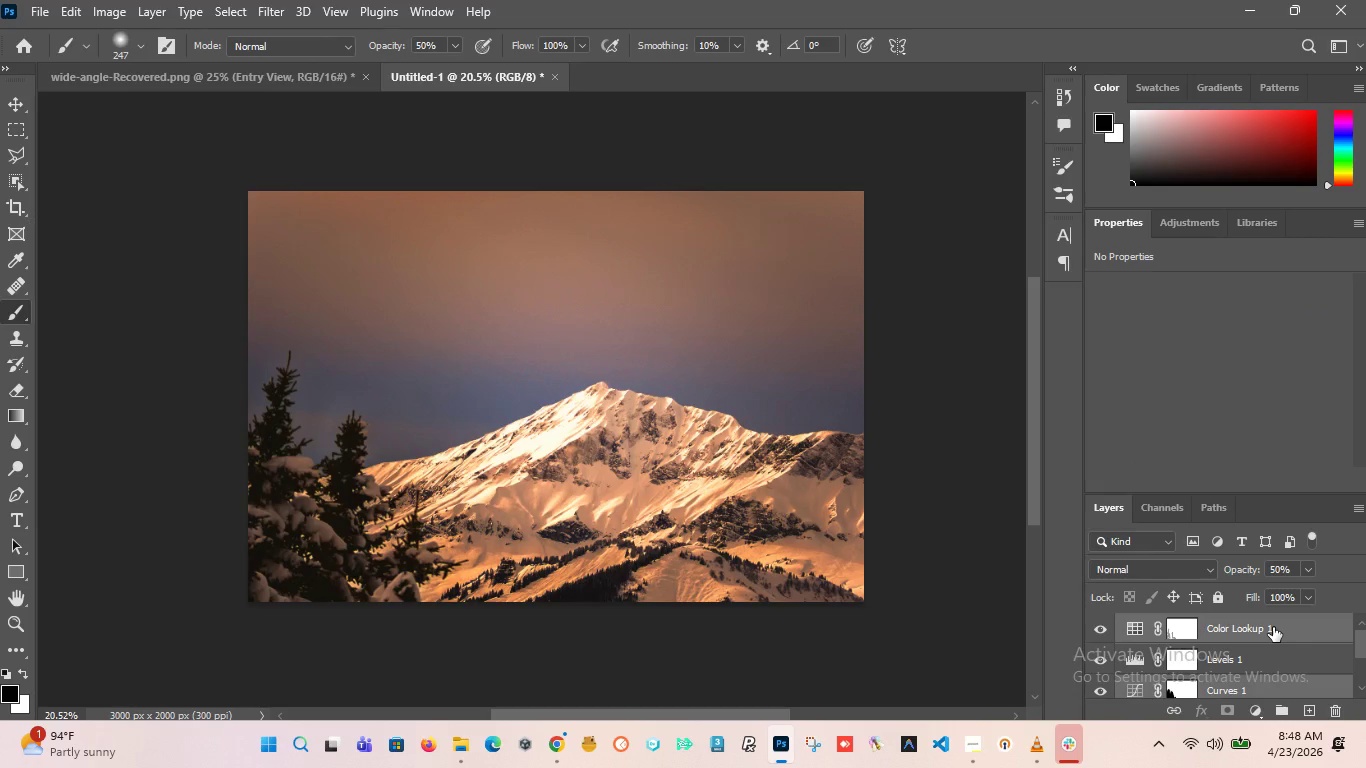 
scroll: coordinate [1199, 648], scroll_direction: up, amount: 8.0
 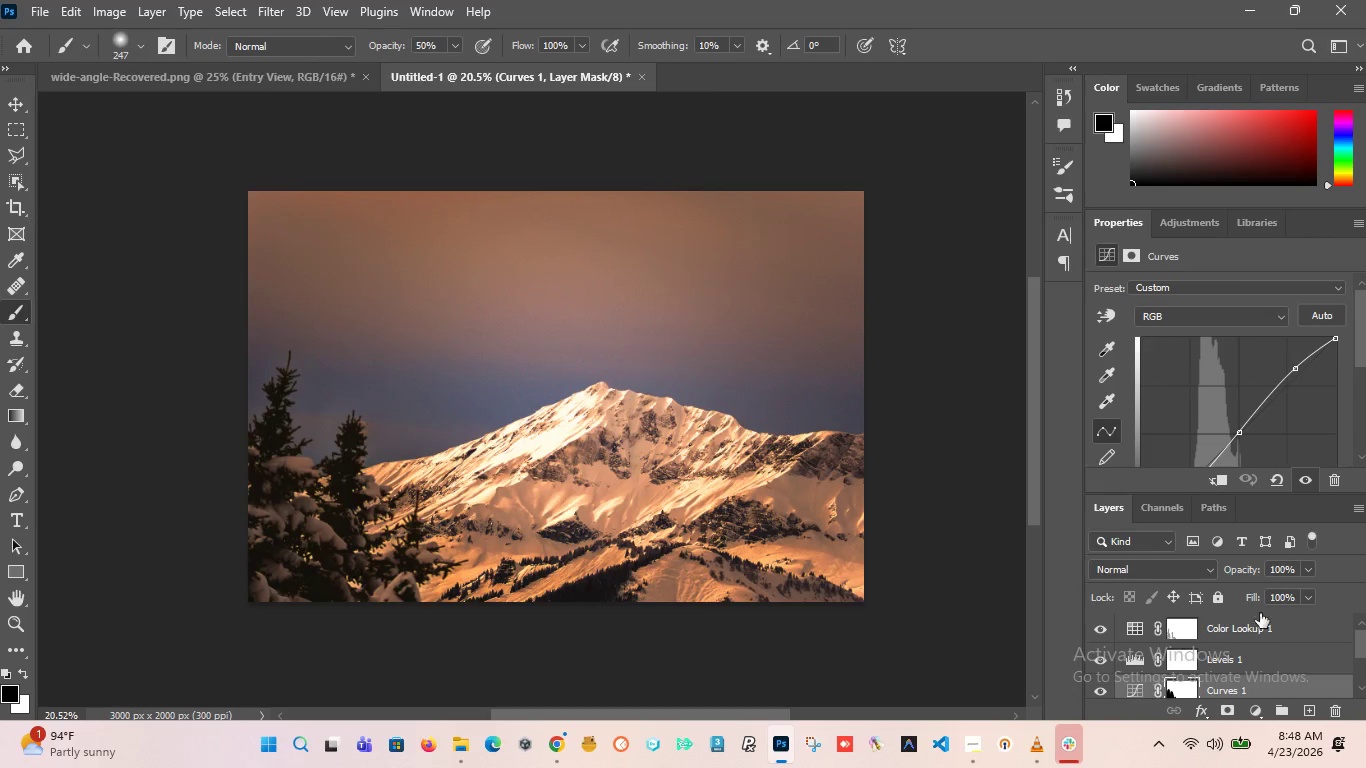 
left_click([1272, 627])
 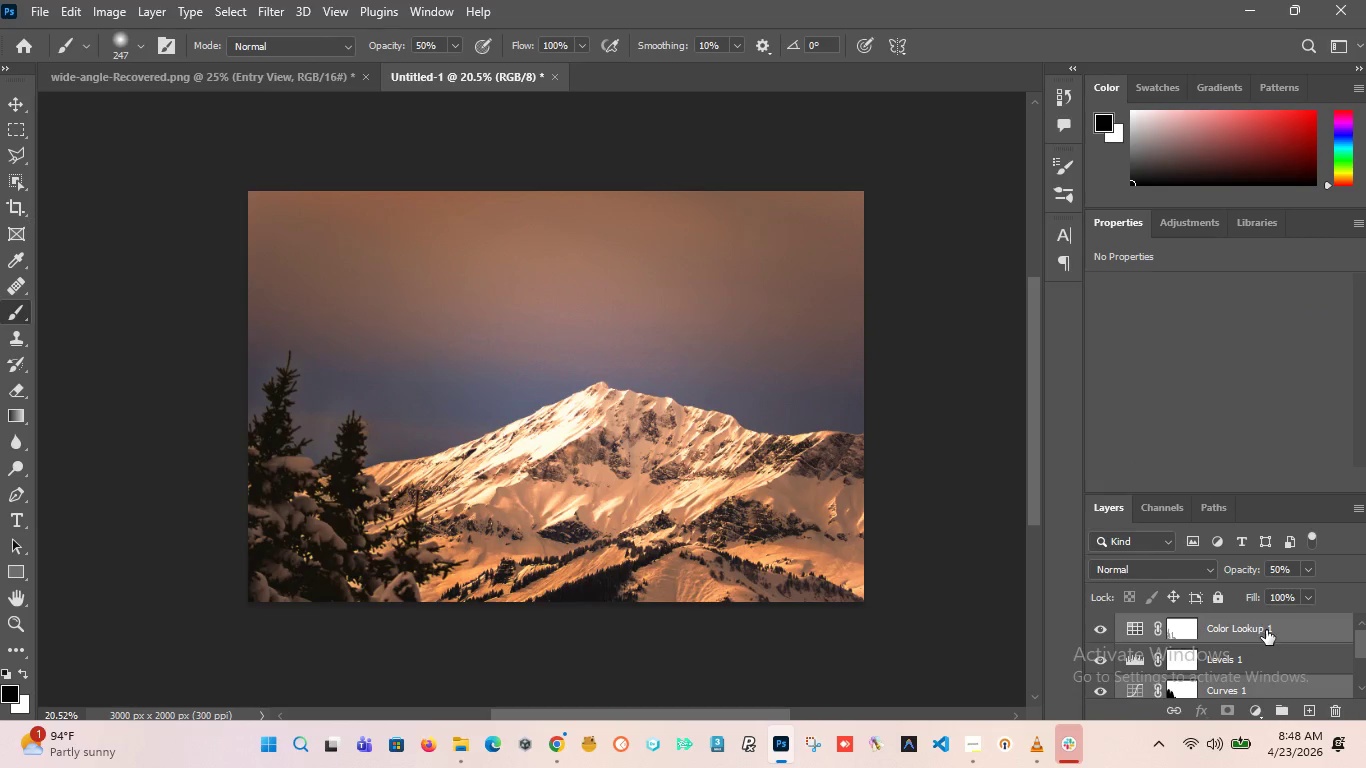 
scroll: coordinate [1268, 641], scroll_direction: down, amount: 3.0
 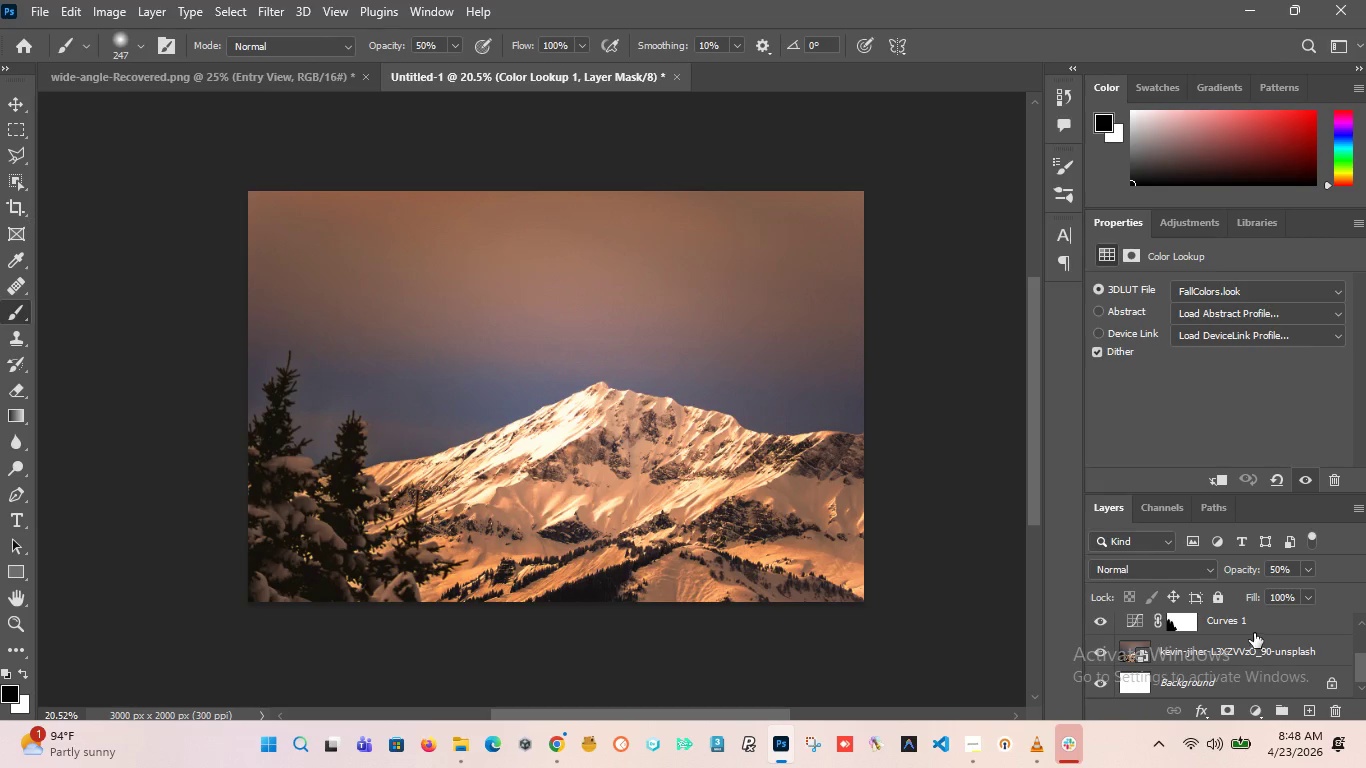 
hold_key(key=ShiftLeft, duration=0.38)
left_click([1254, 623])
 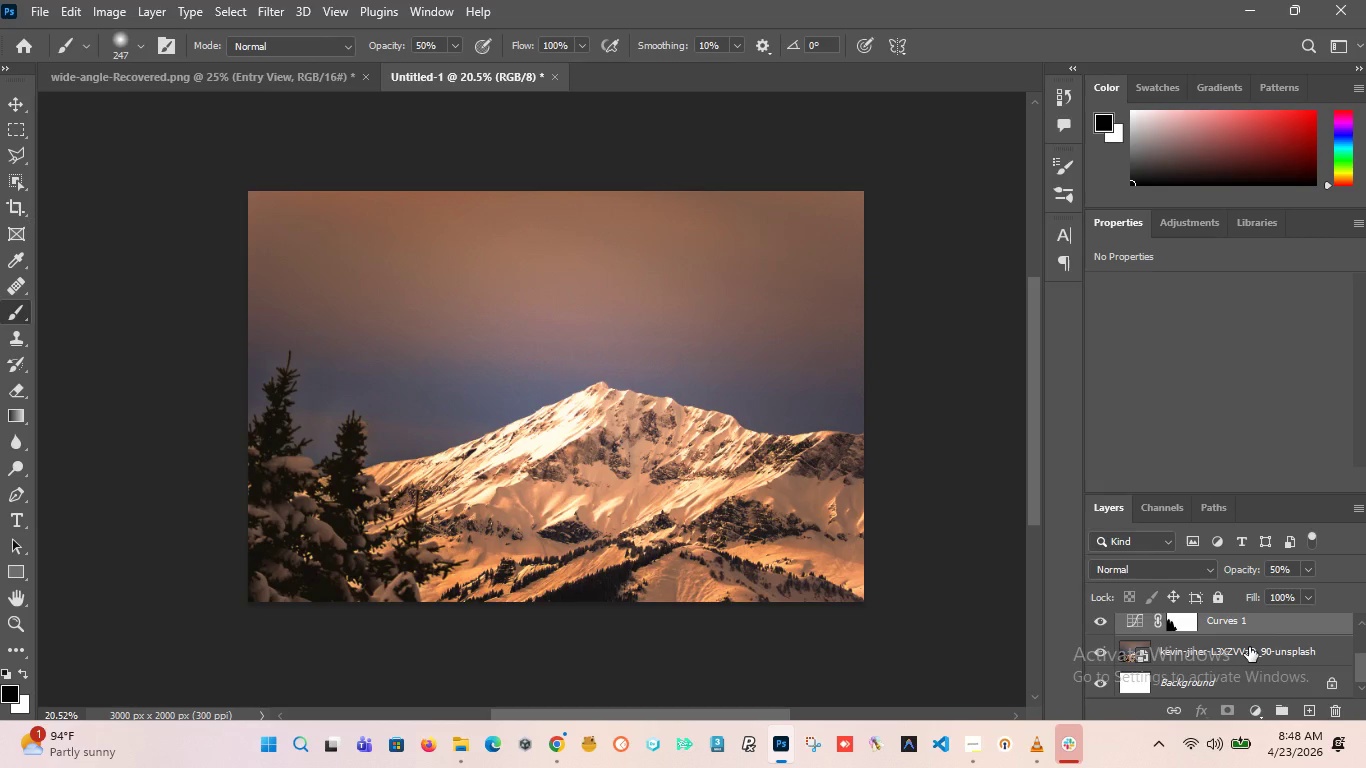 
scroll: coordinate [1249, 647], scroll_direction: up, amount: 2.0
 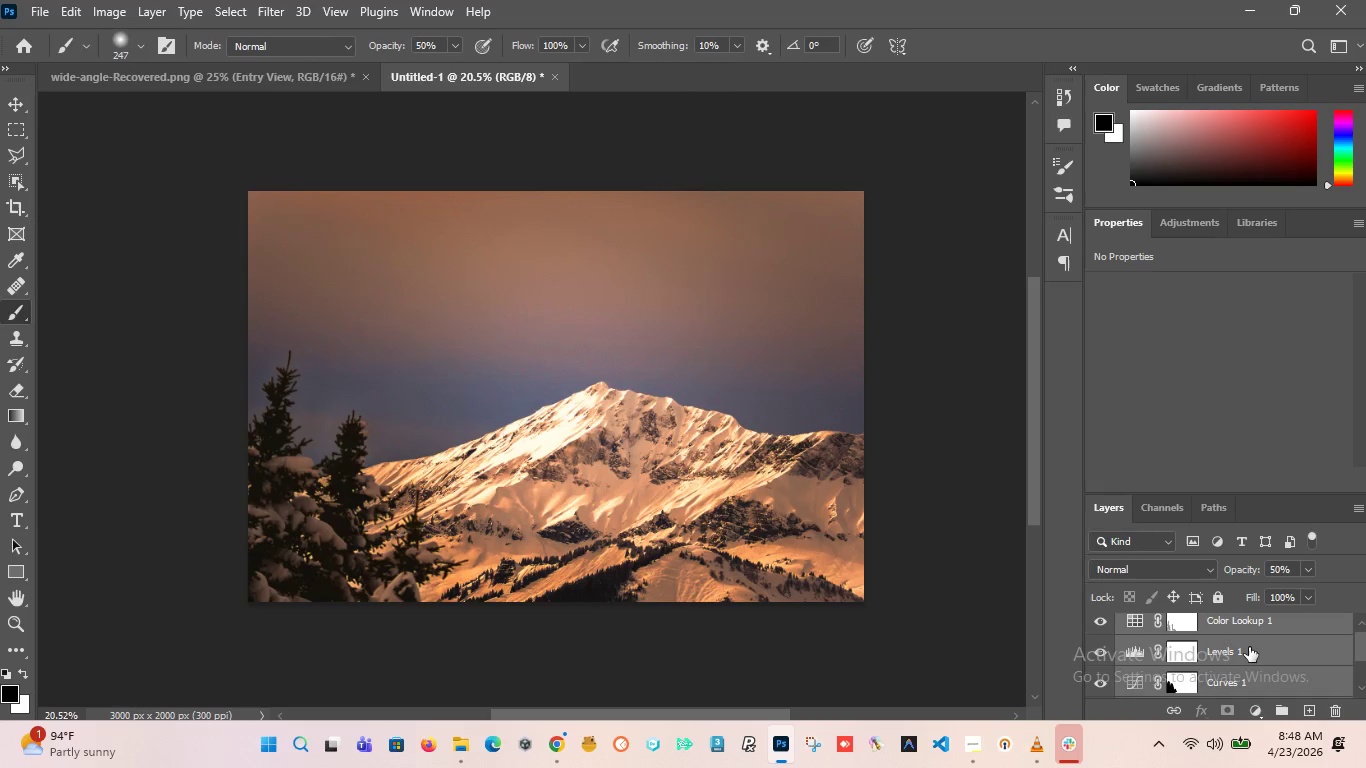 
key(Control+G)
 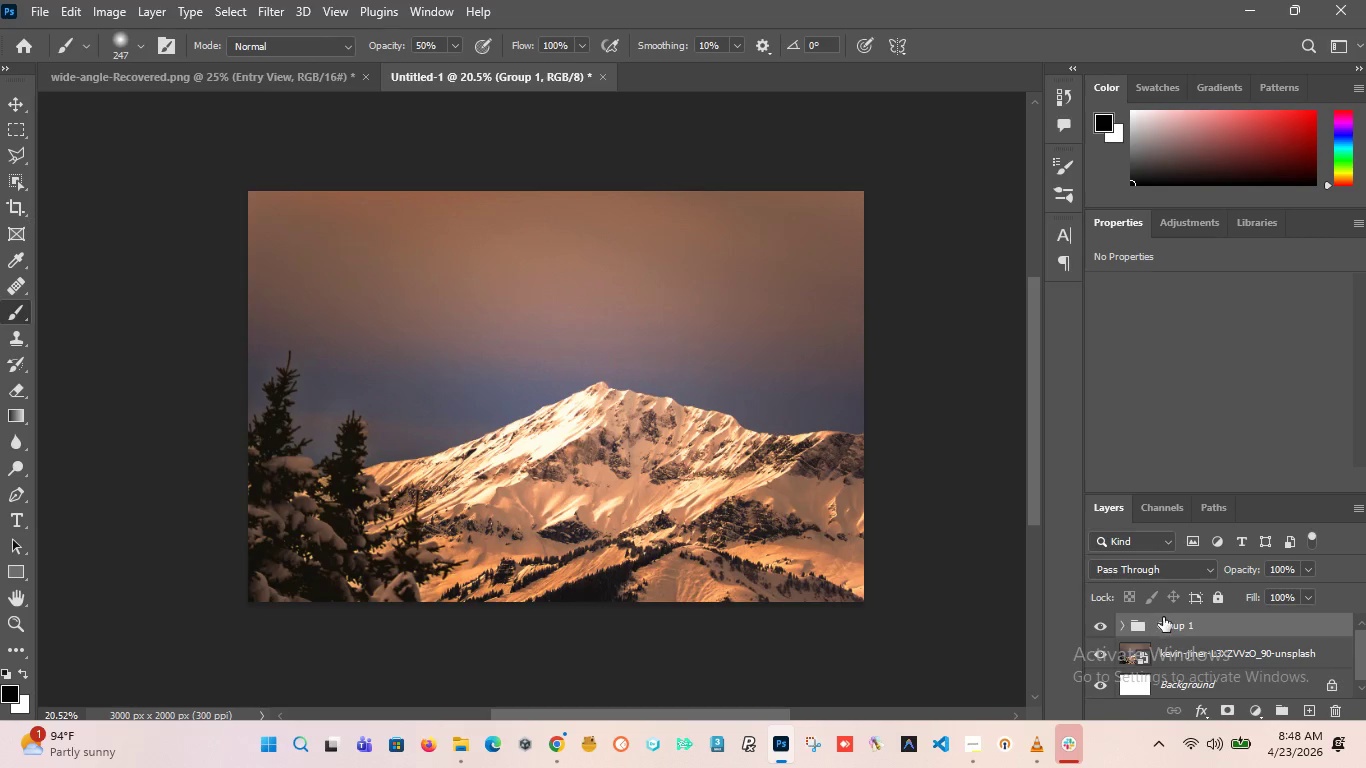 
double_click([1171, 625])
 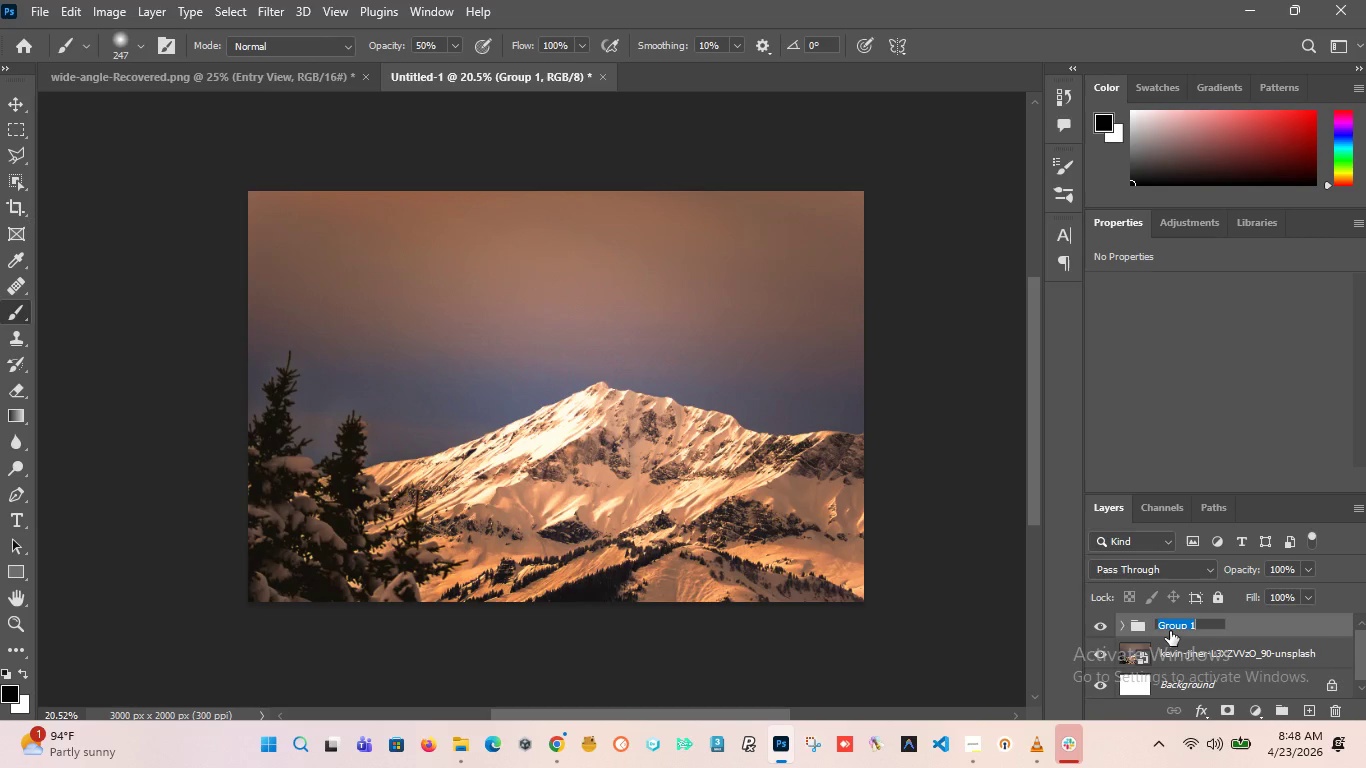 
type(Effects)
 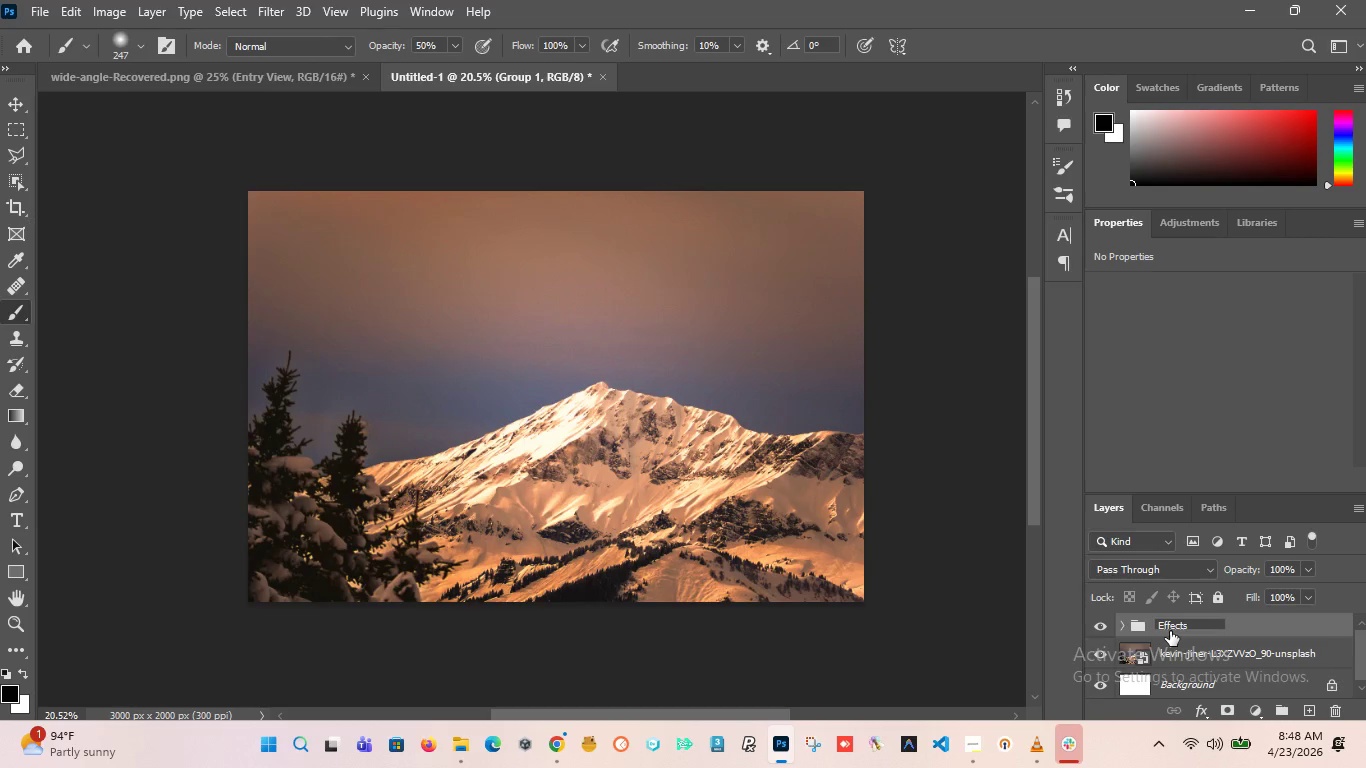 
key(Enter)
 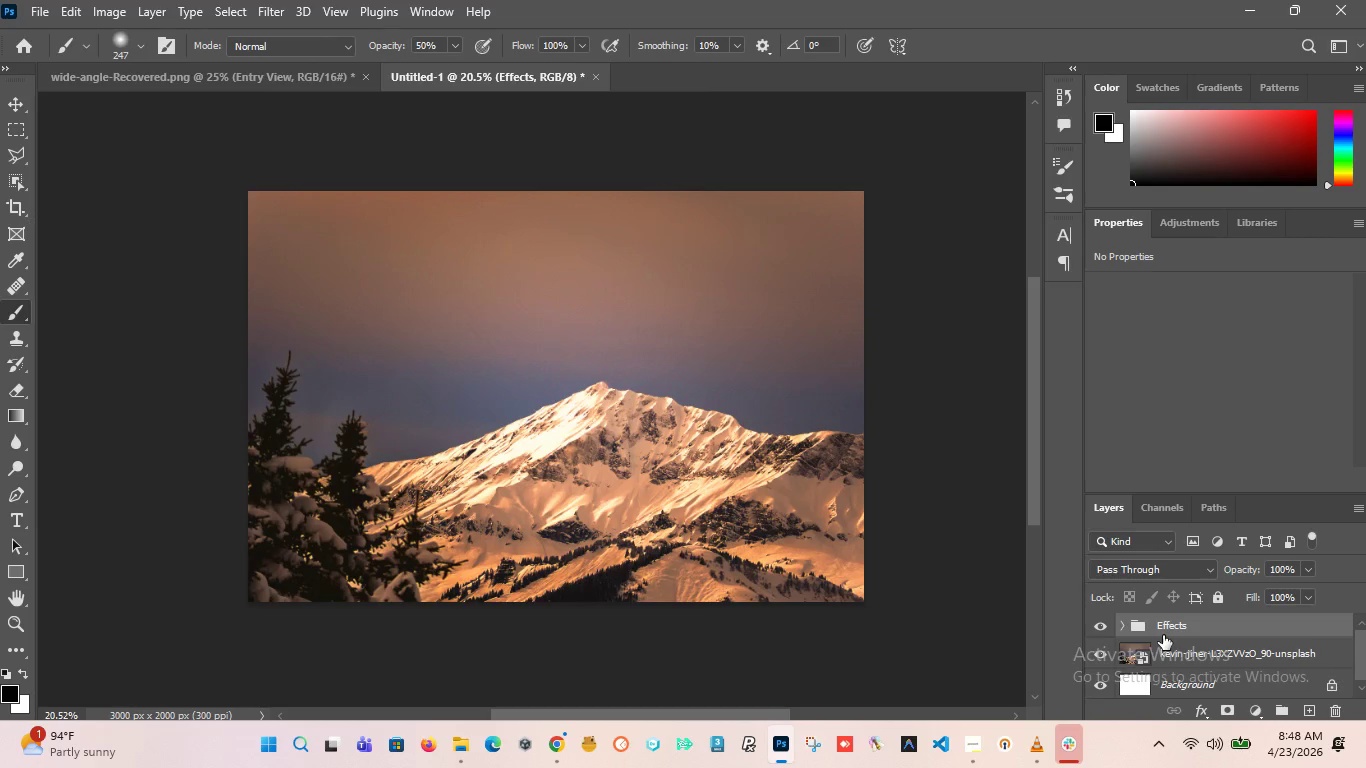 
left_click([1096, 621])
 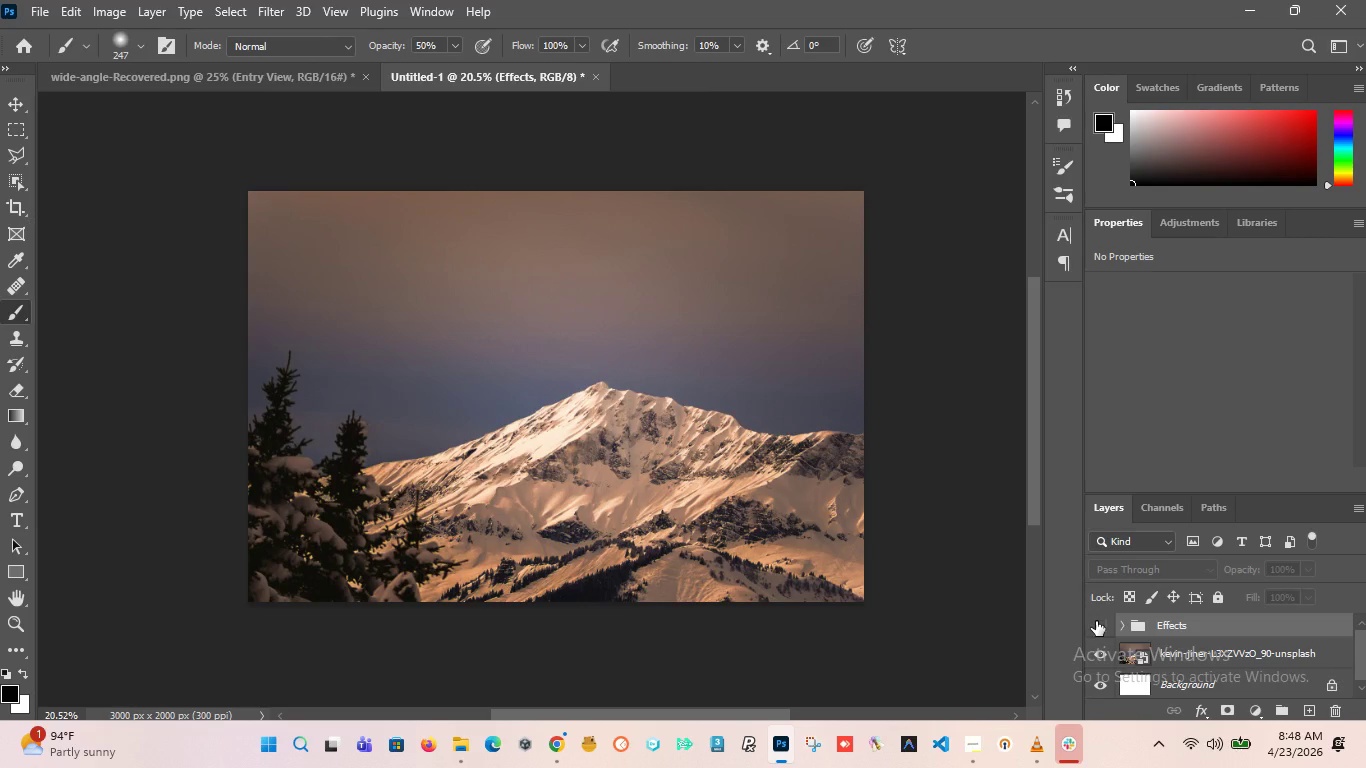 
left_click([1096, 621])
 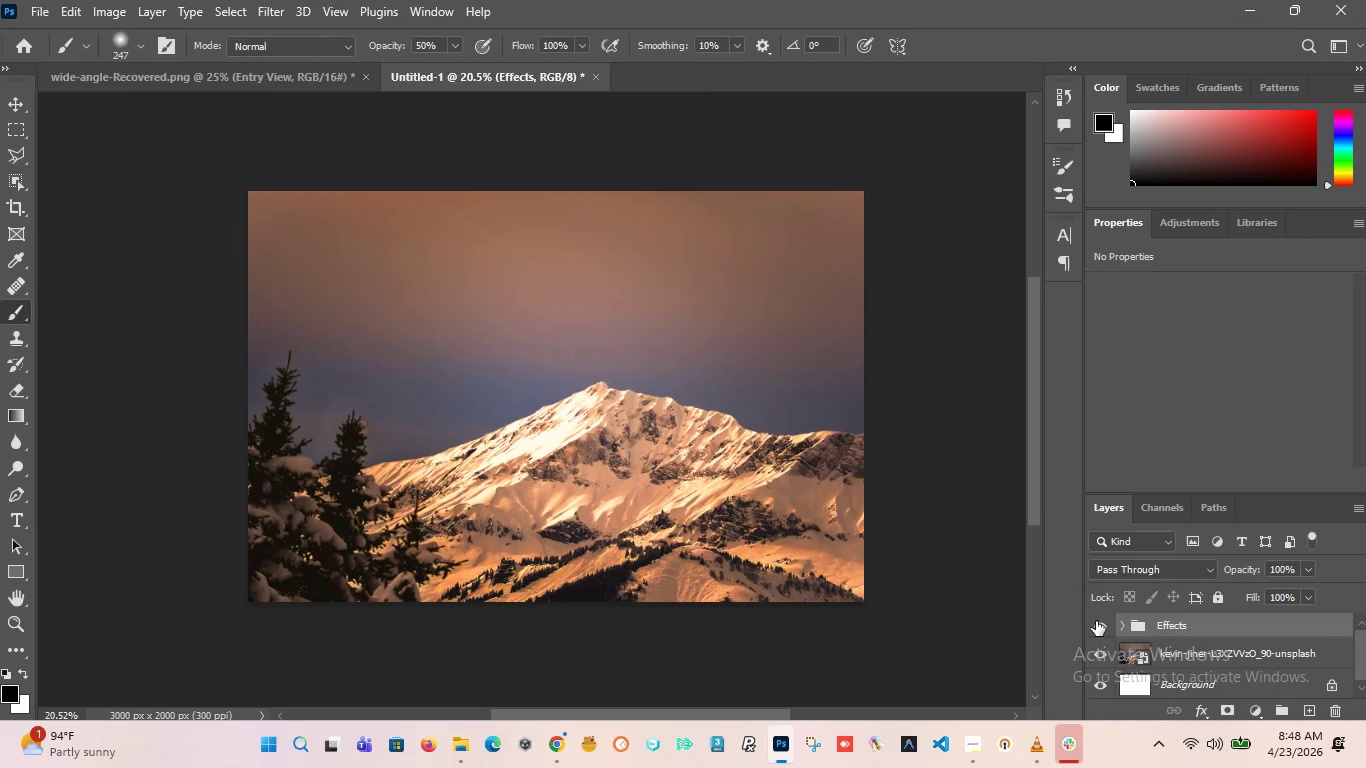 
left_click([1096, 621])
 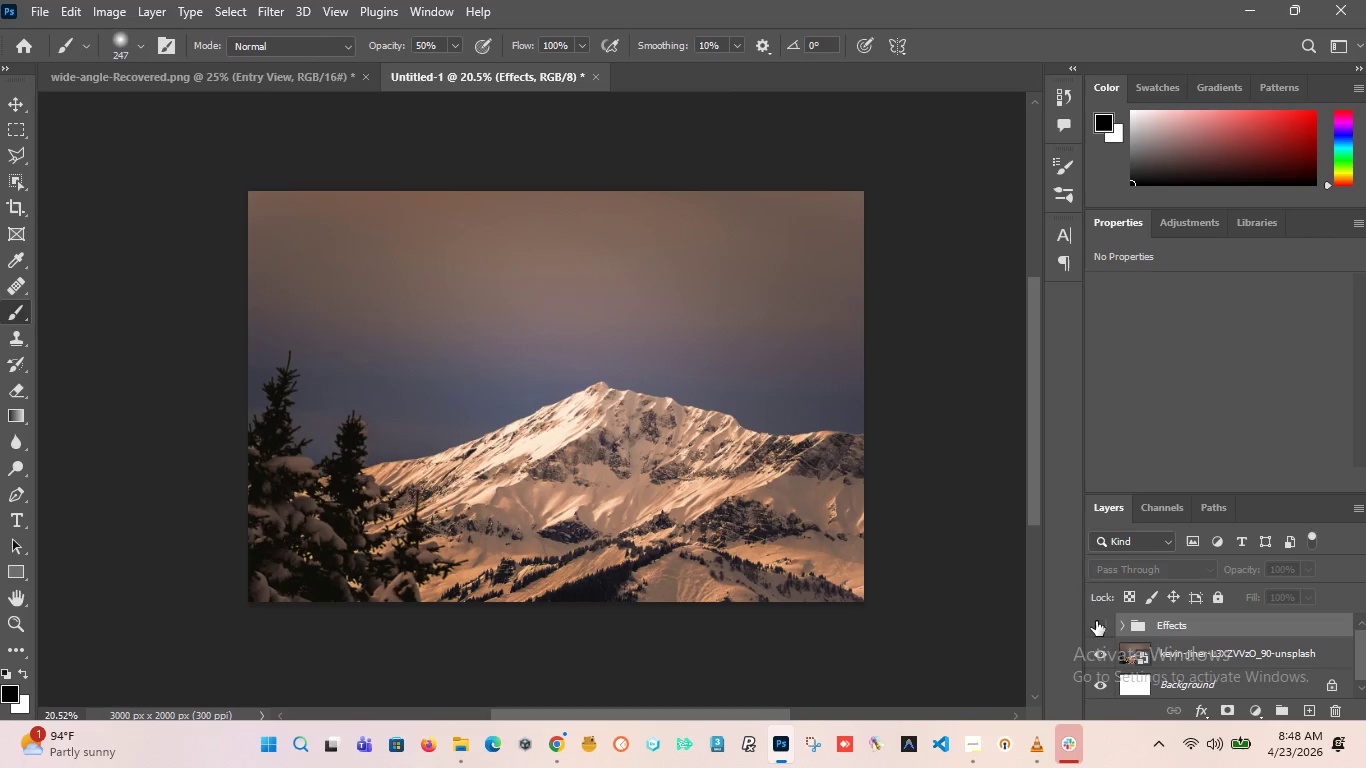 
left_click([1096, 621])
 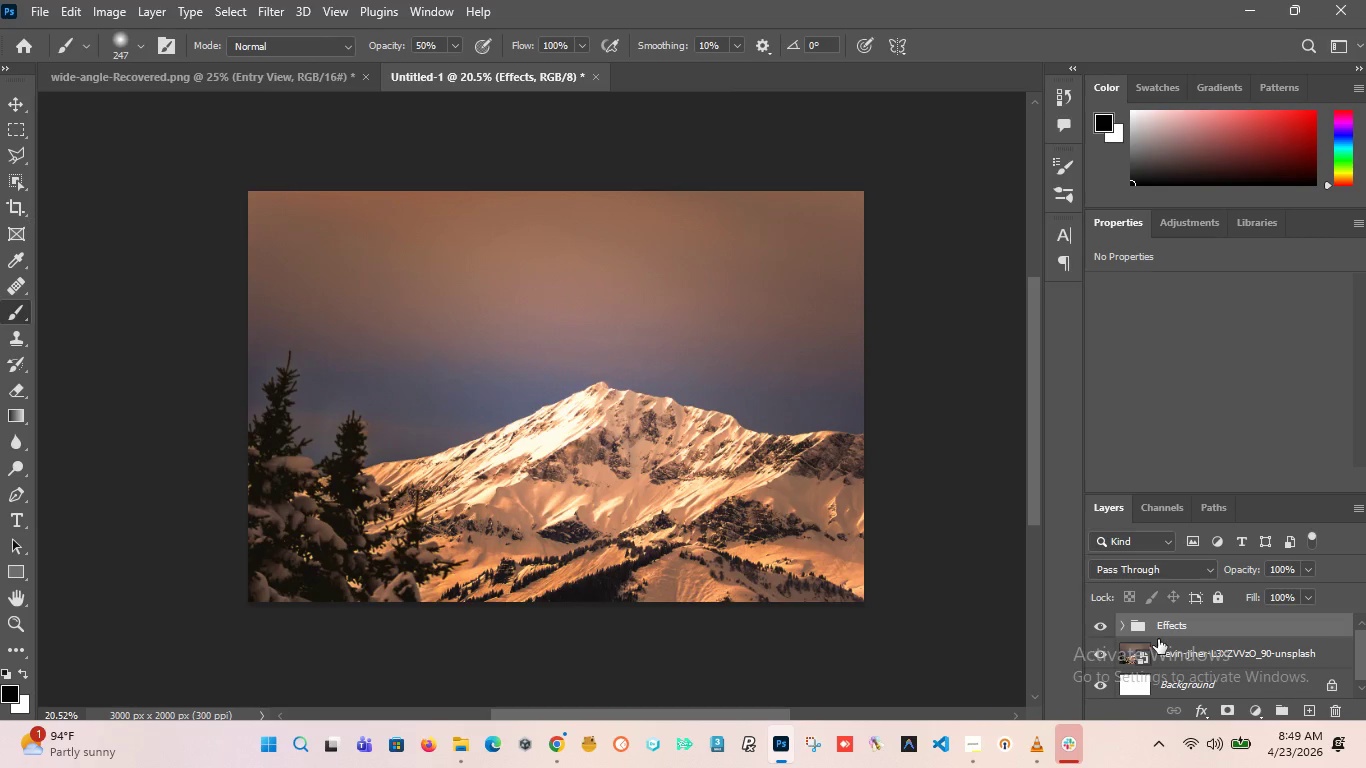 
left_click([1121, 626])
 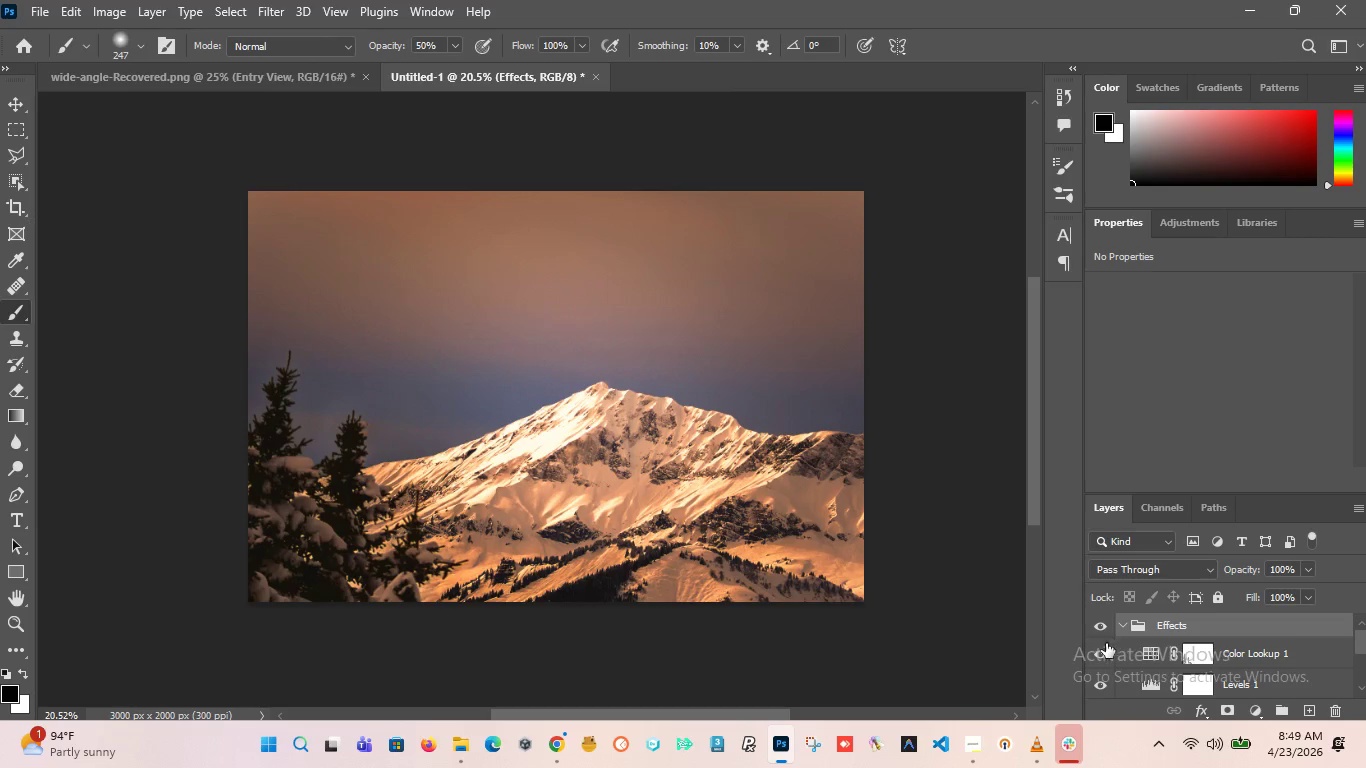 
left_click([1096, 655])
 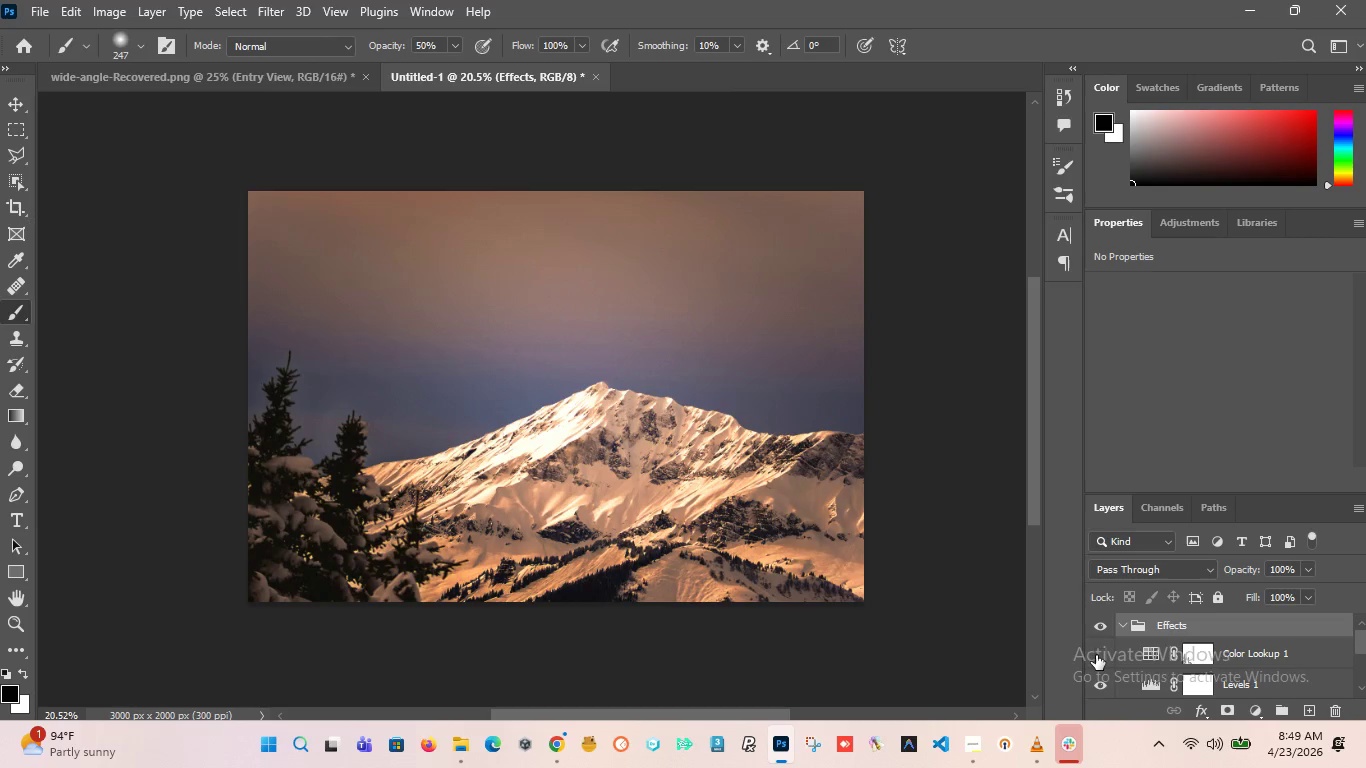 
left_click([1096, 655])
 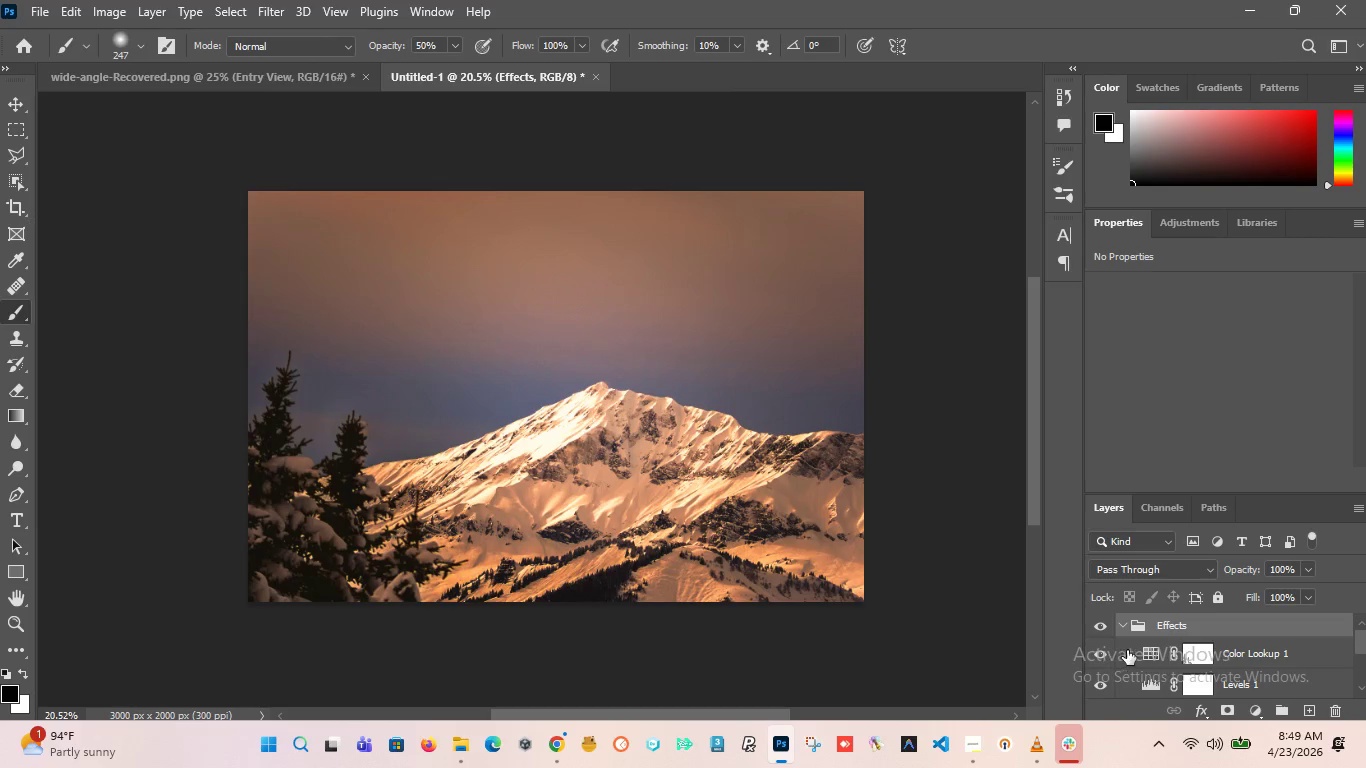 
scroll: coordinate [1128, 650], scroll_direction: down, amount: 1.0
 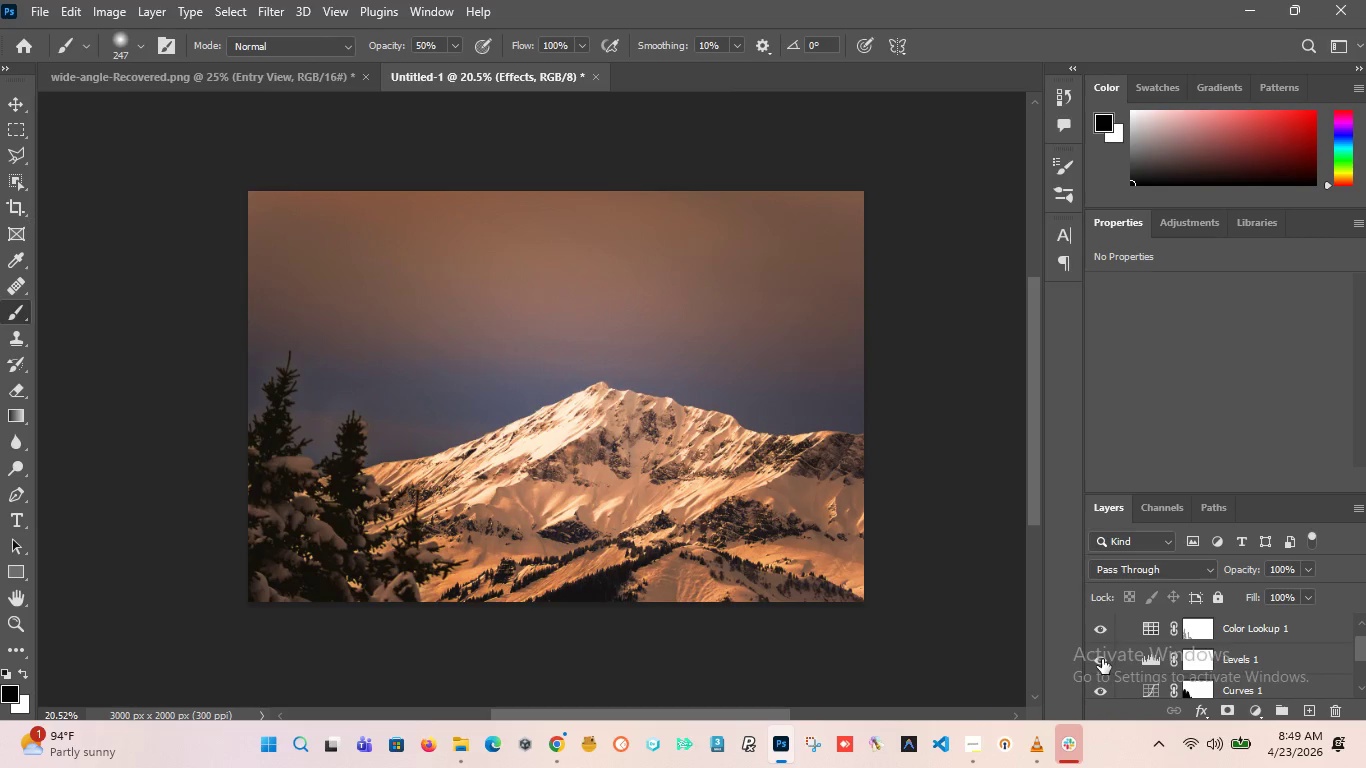 
left_click([1105, 659])
 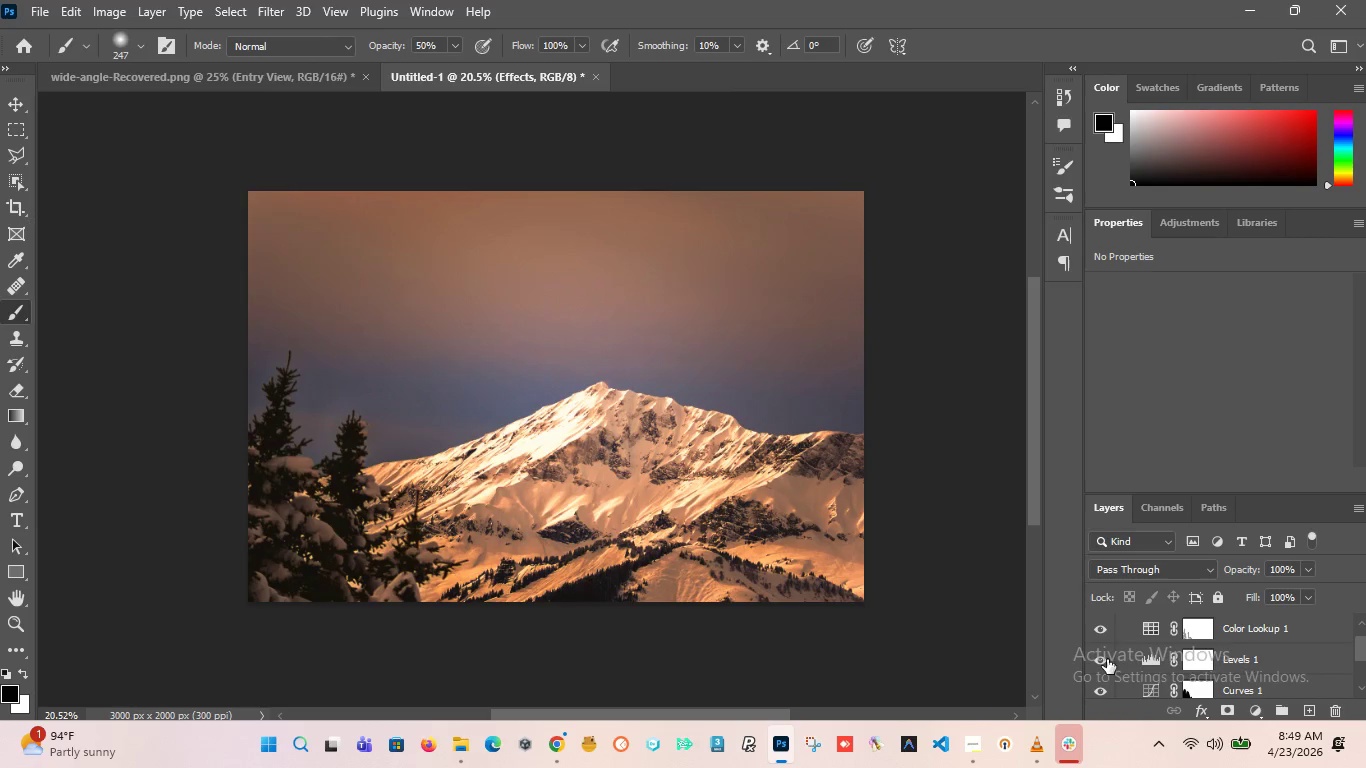 
scroll: coordinate [1140, 659], scroll_direction: down, amount: 2.0
 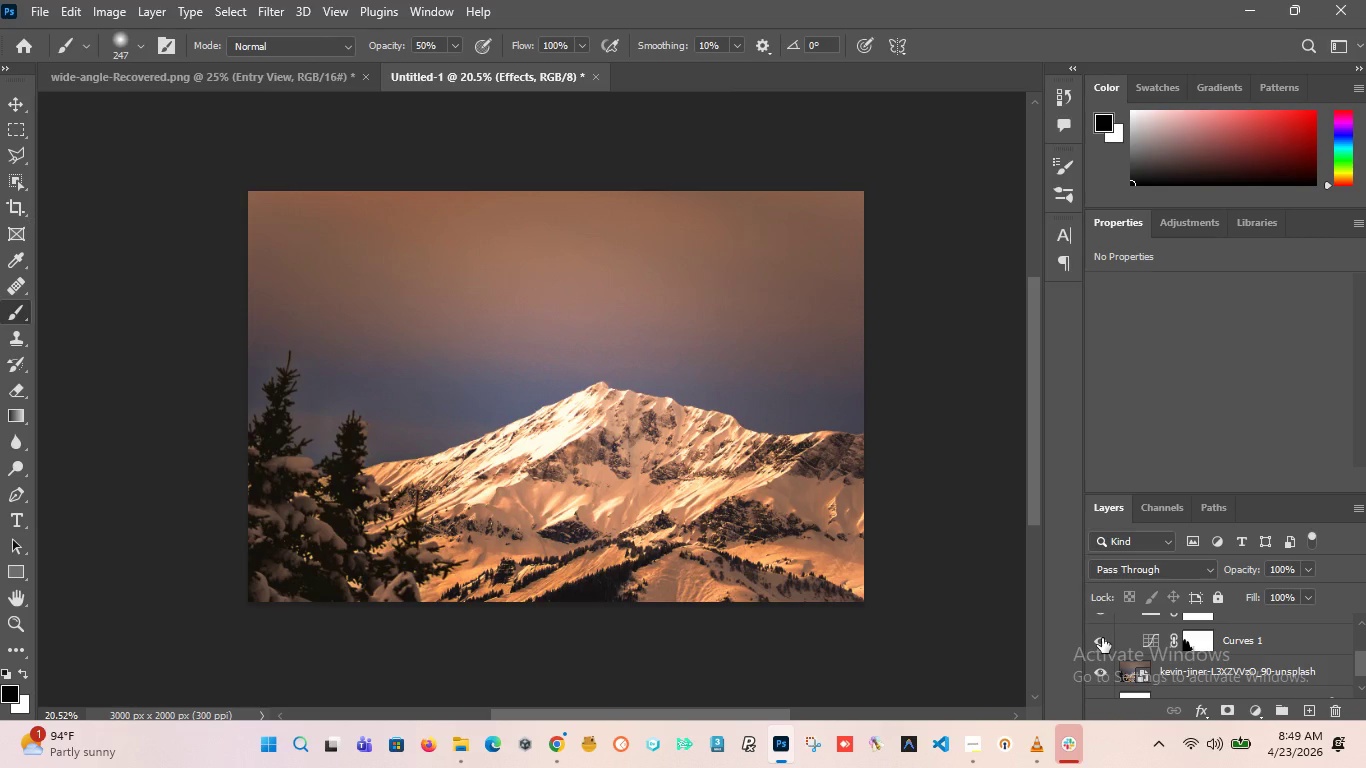 
left_click([1102, 638])
 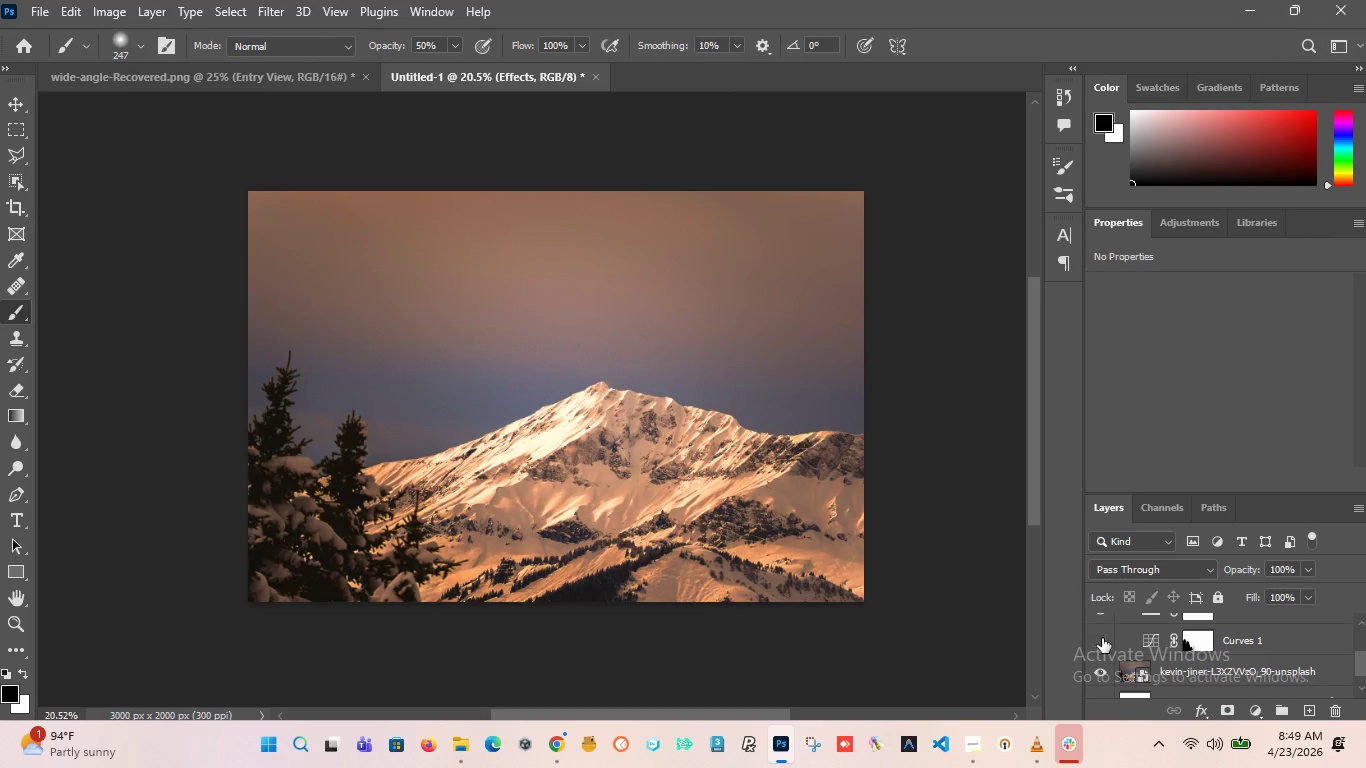 
left_click([1102, 638])
 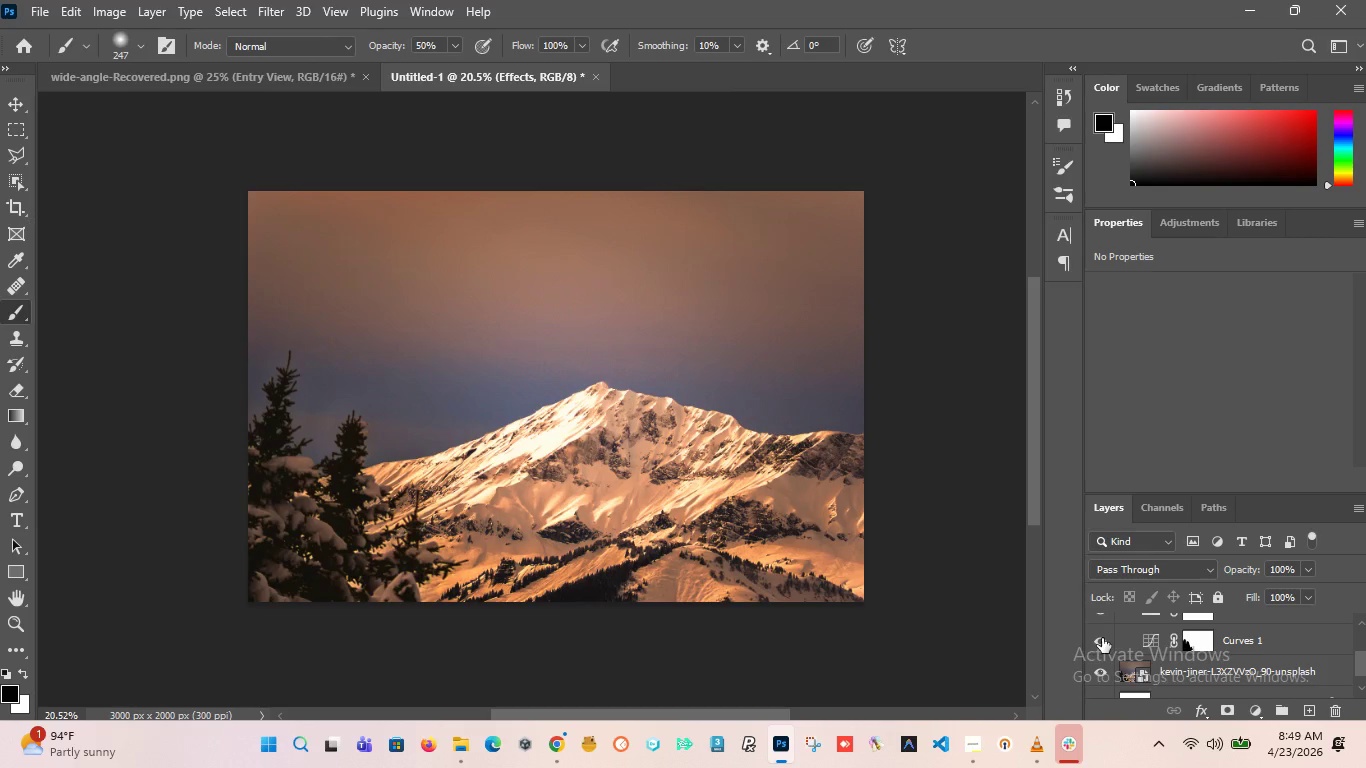 
left_click([1102, 638])
 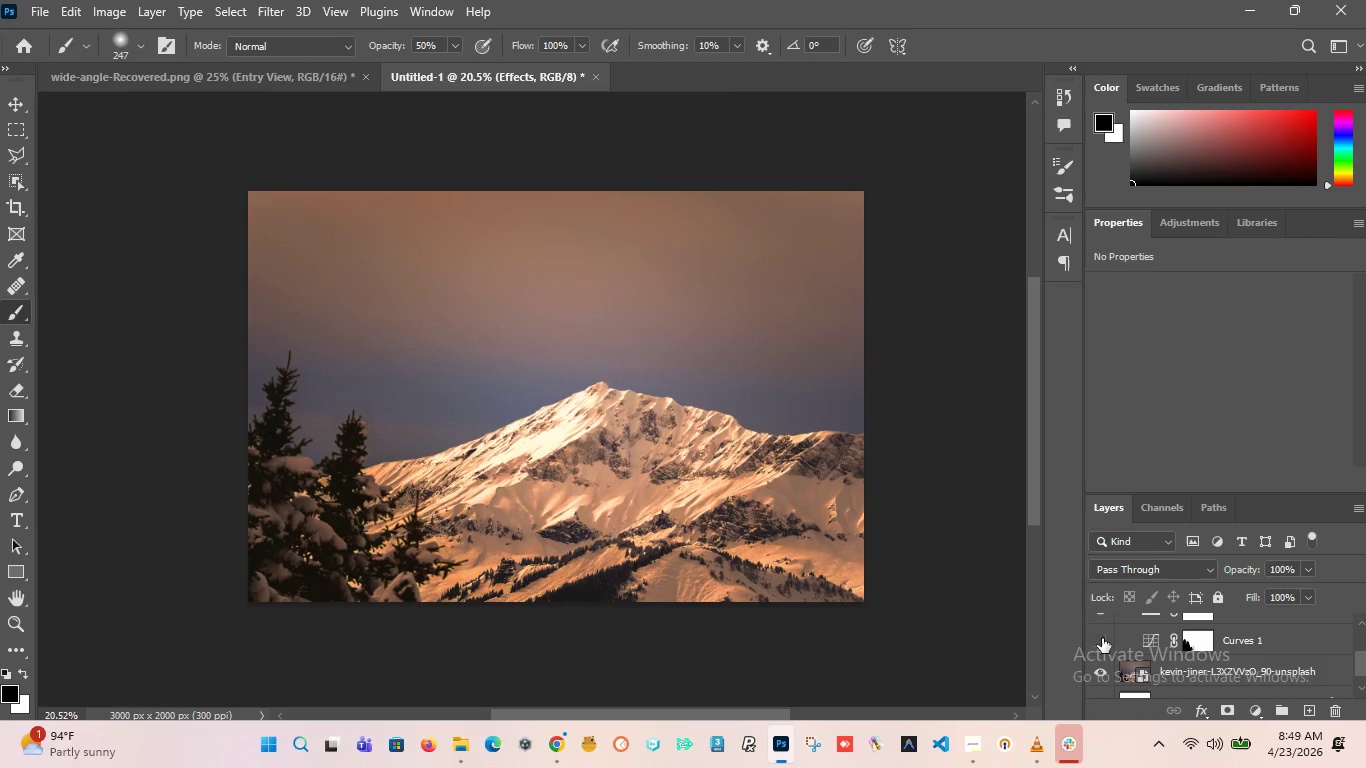 
left_click([1102, 638])
 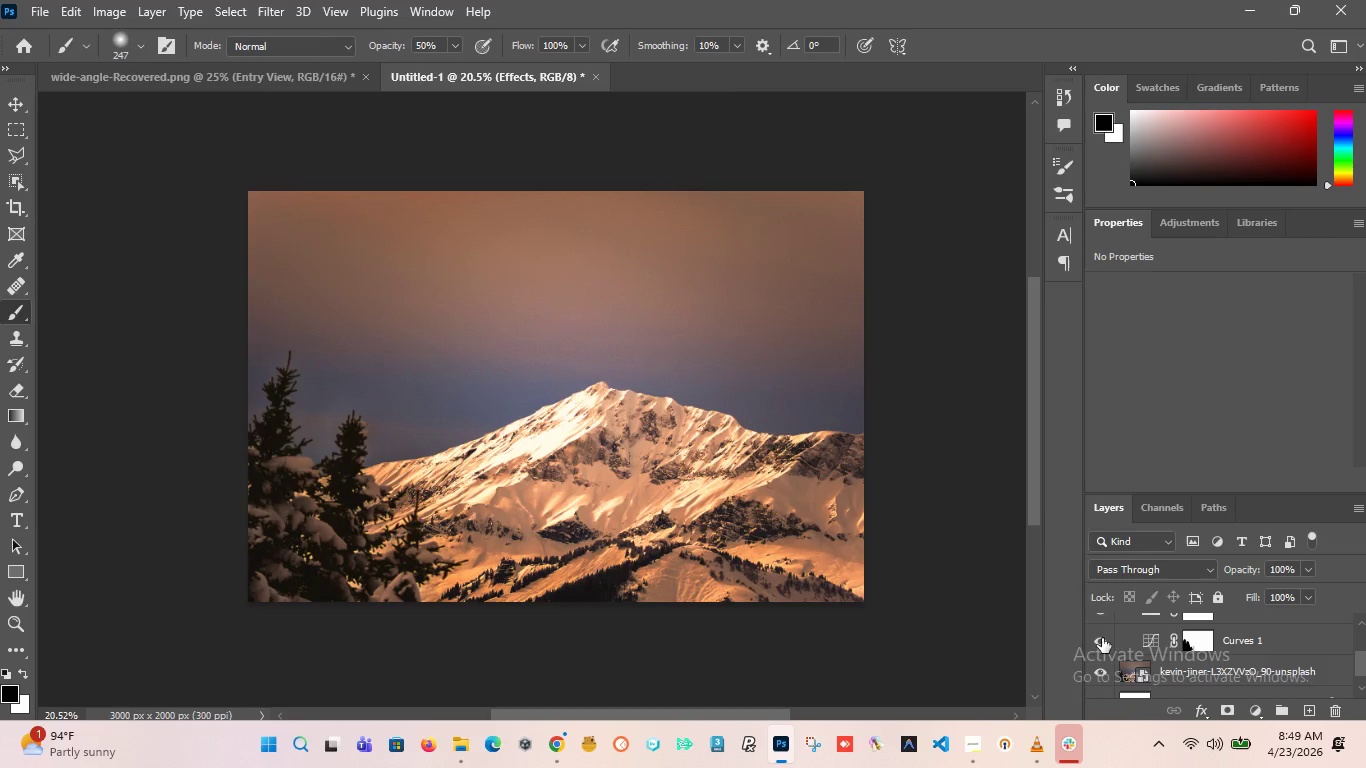 
left_click([1102, 638])
 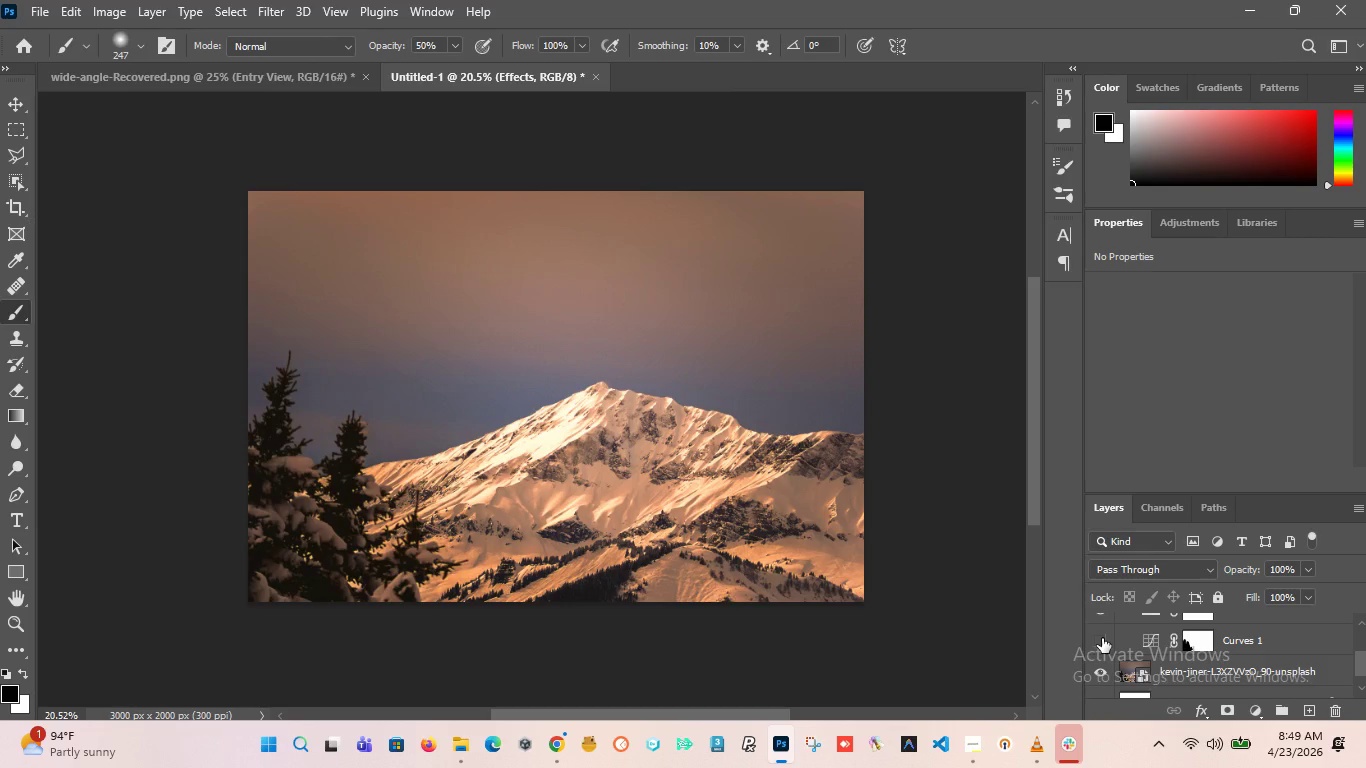 
left_click([1102, 638])
 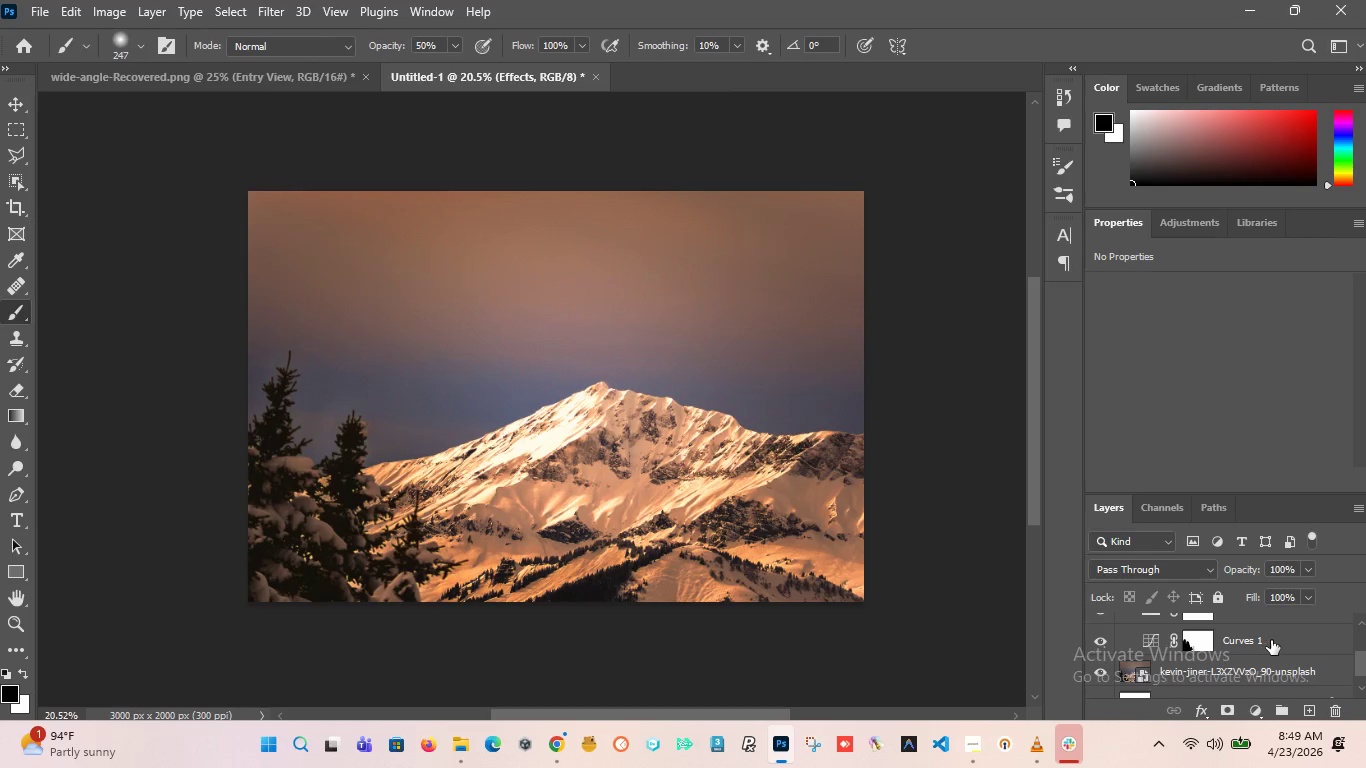 
left_click([1272, 640])
 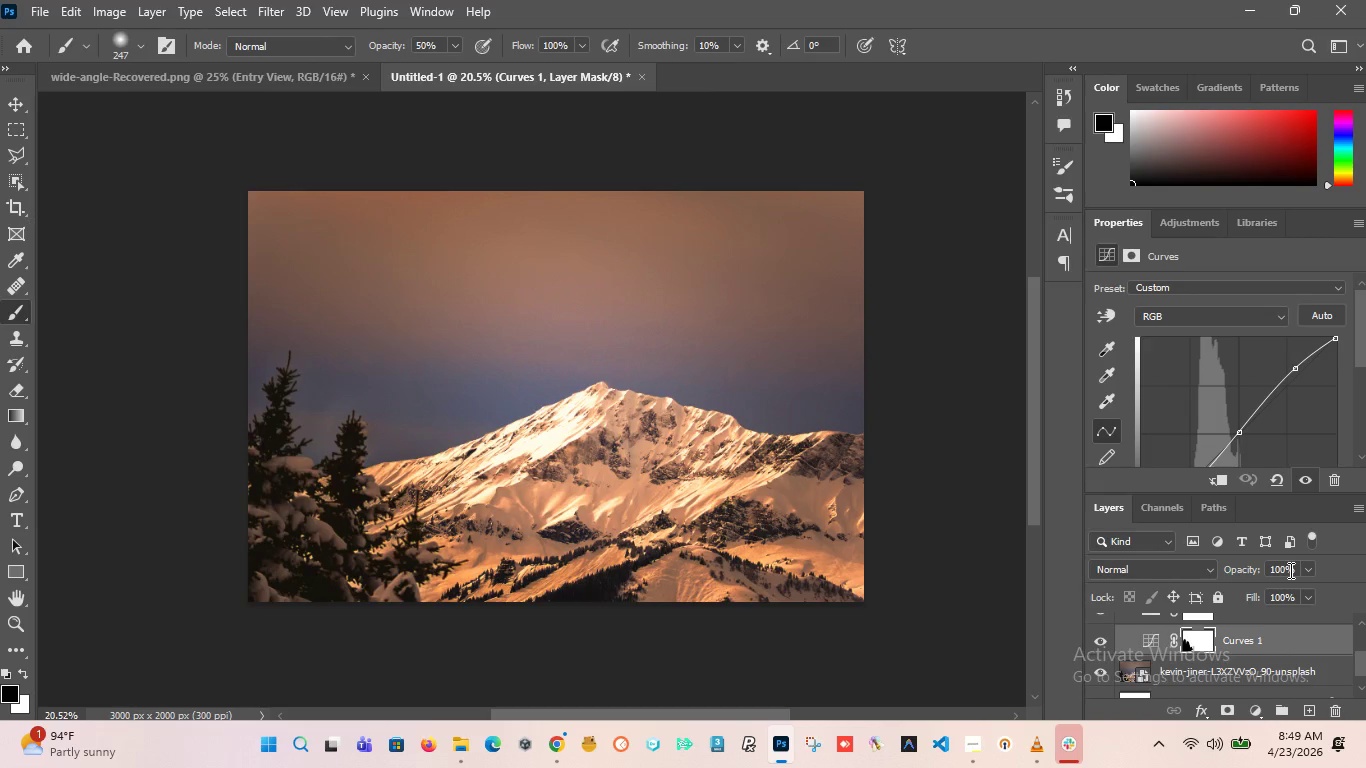 
left_click_drag(start_coordinate=[1294, 569], to_coordinate=[1244, 566])
 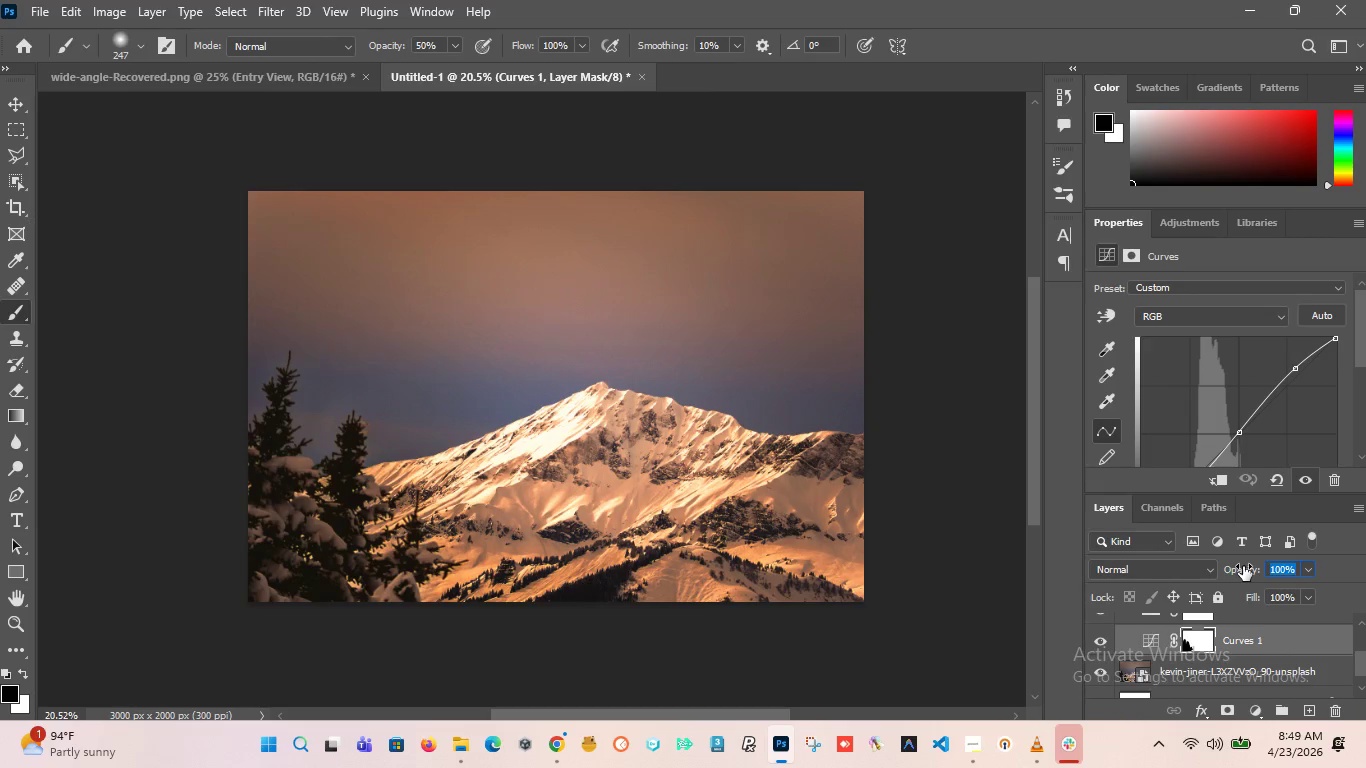 
type(70)
 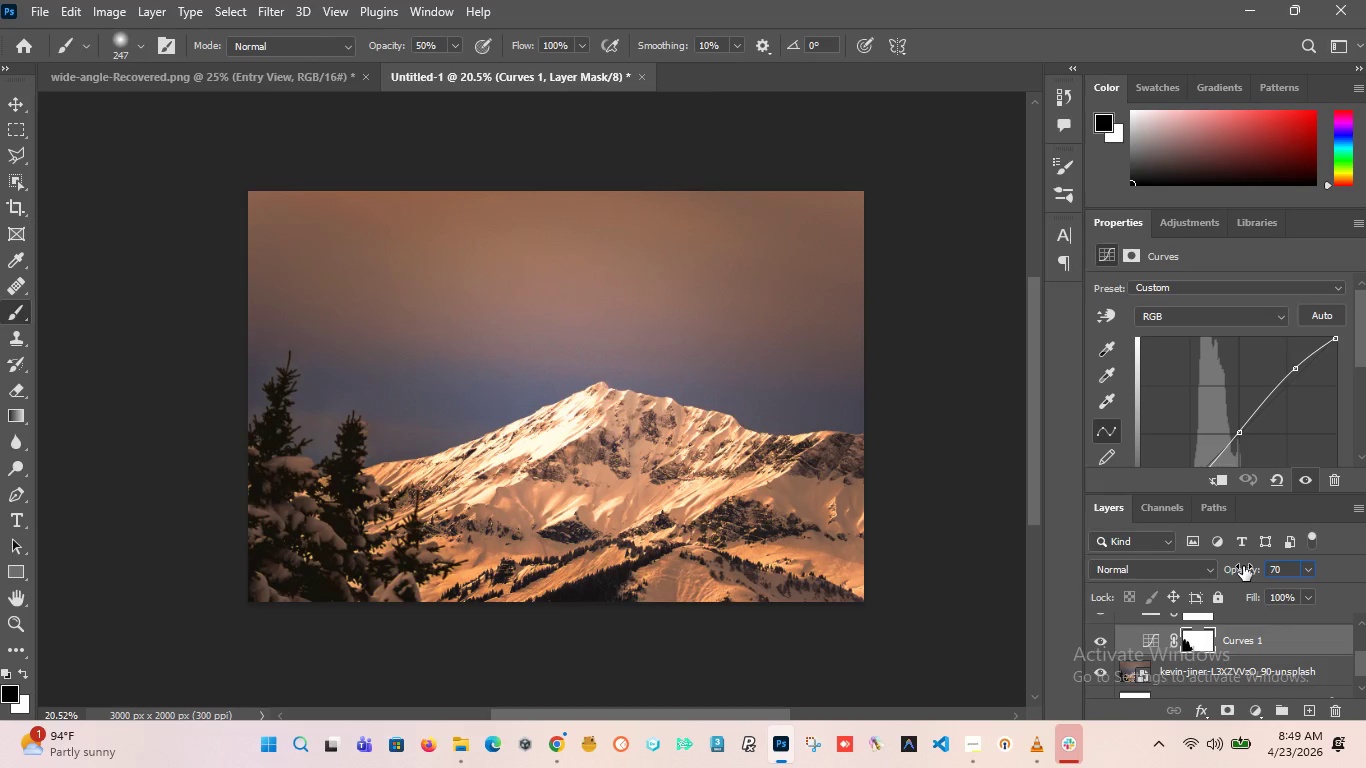 
key(Enter)
 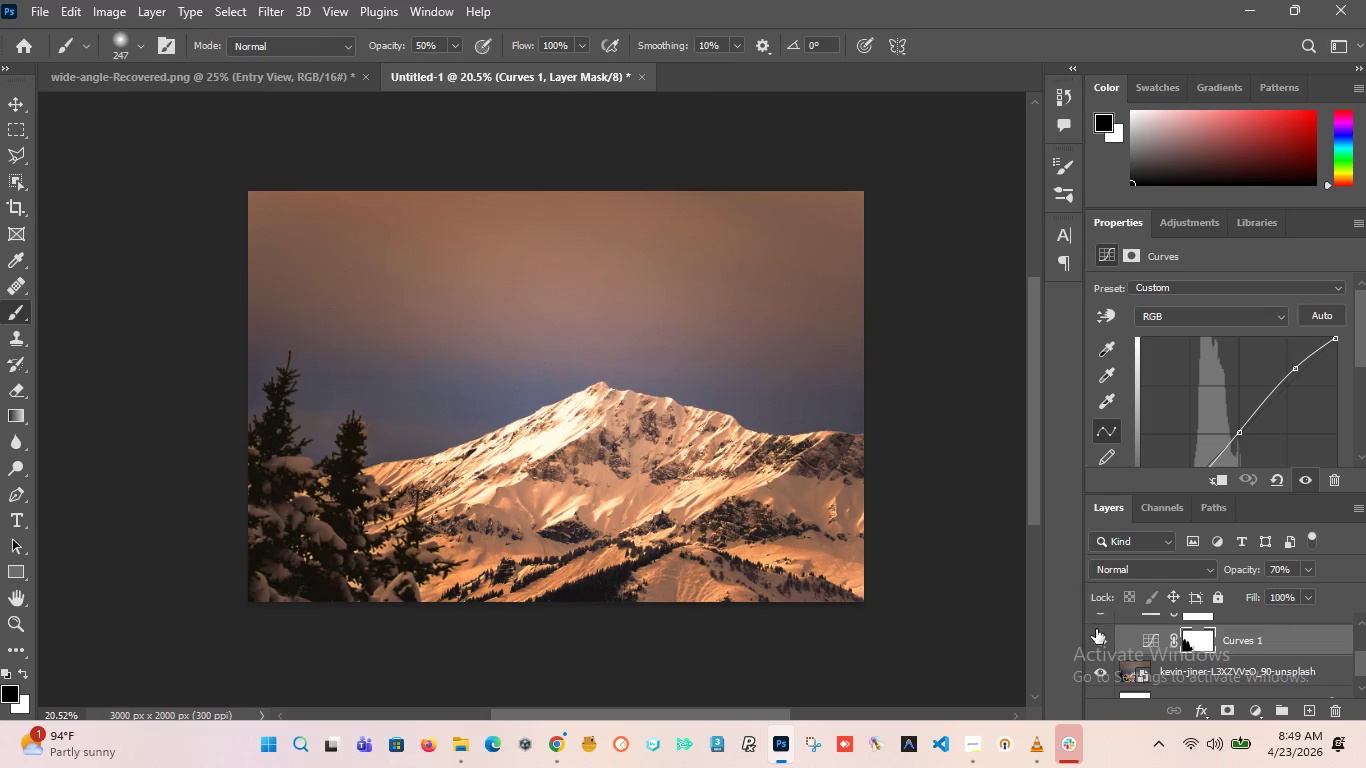 
left_click([1096, 632])
 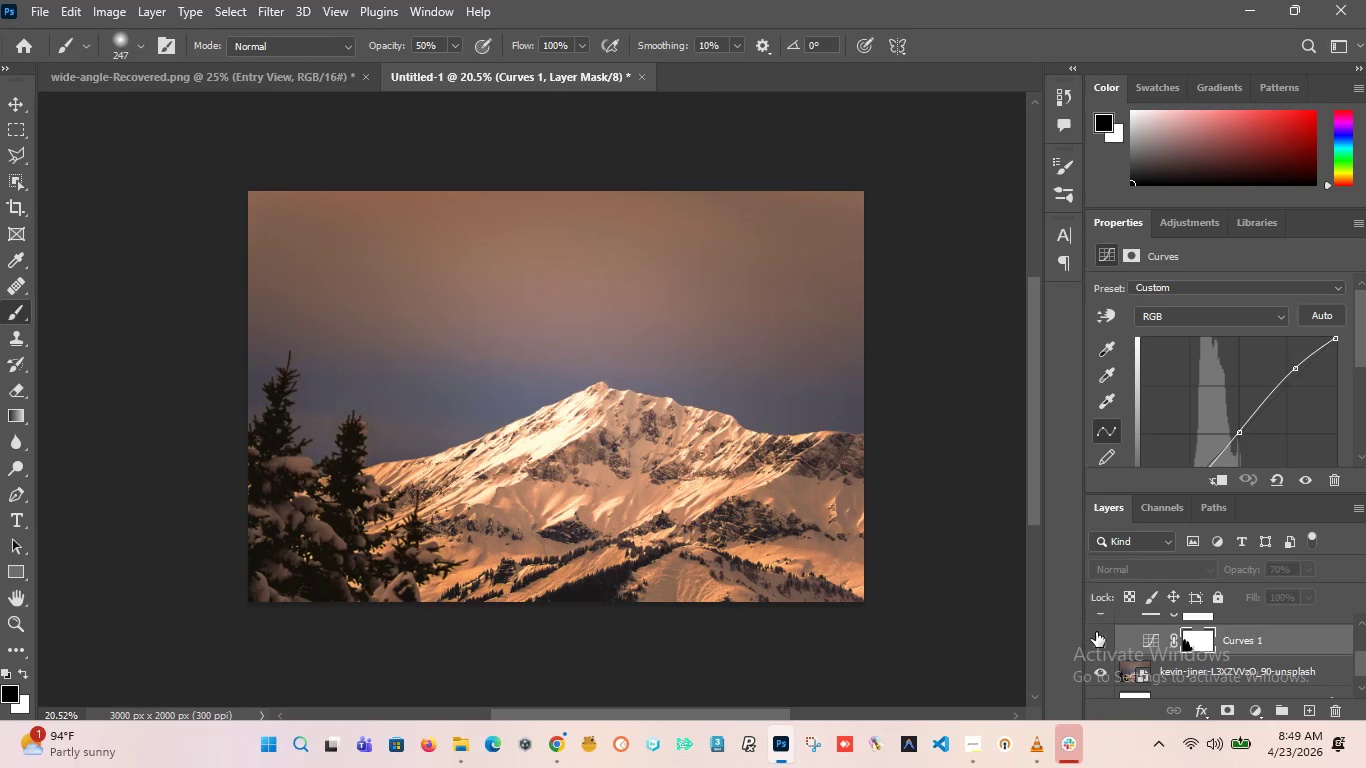 
left_click([1096, 632])
 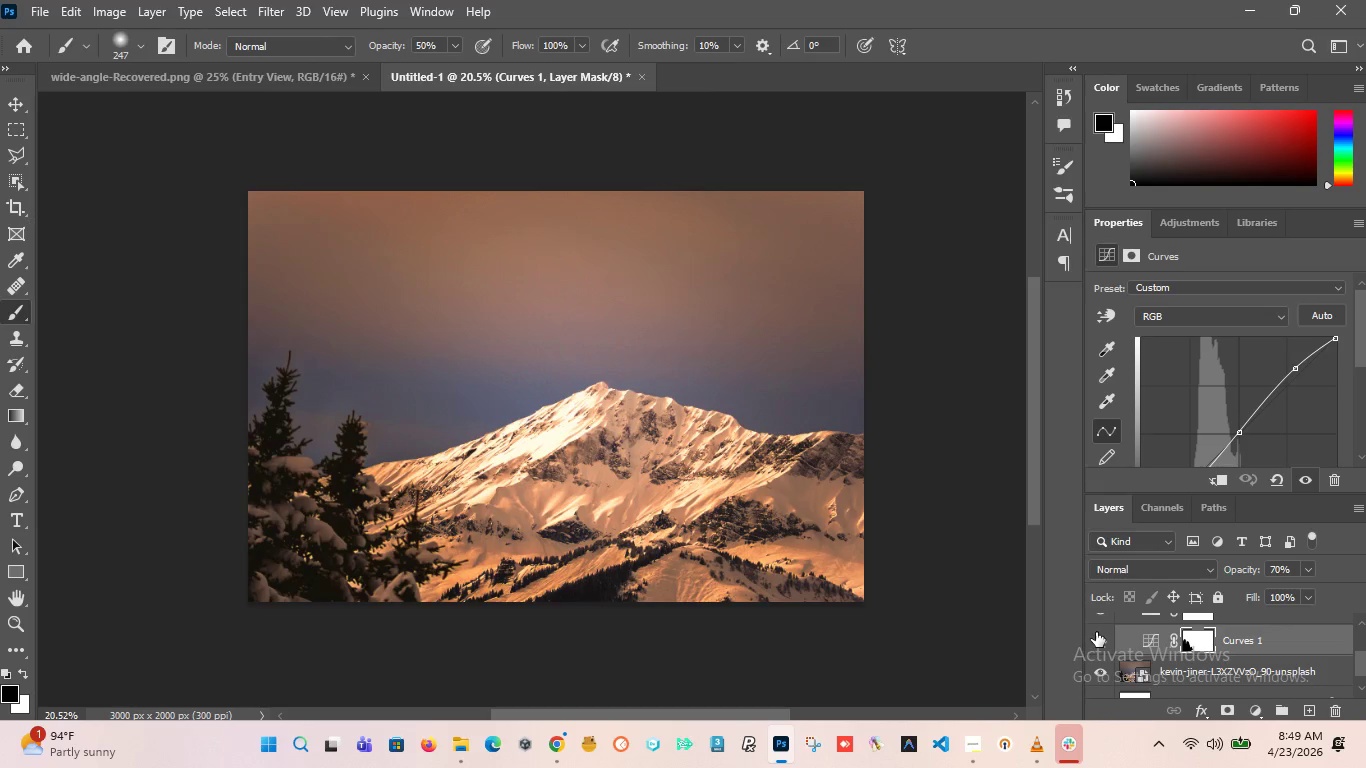 
left_click([1096, 632])
 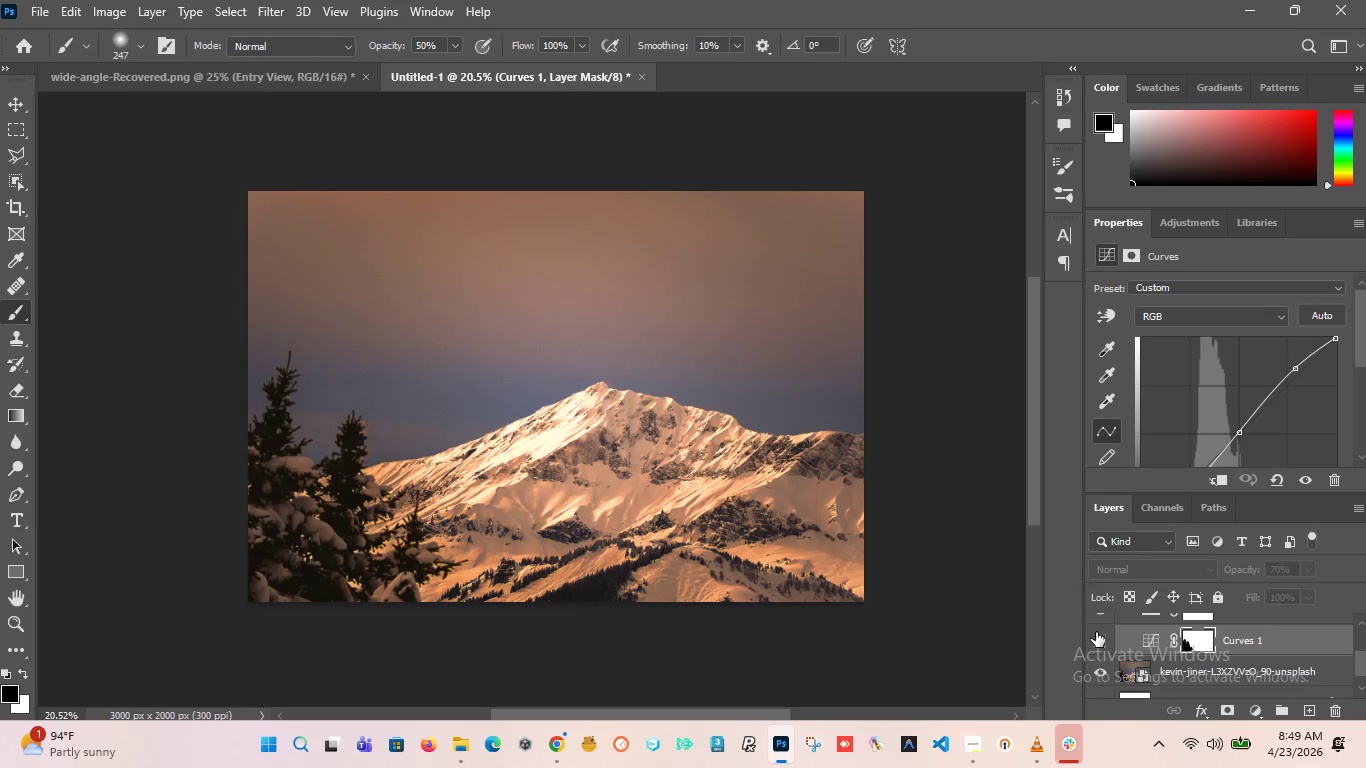 
left_click([1096, 632])
 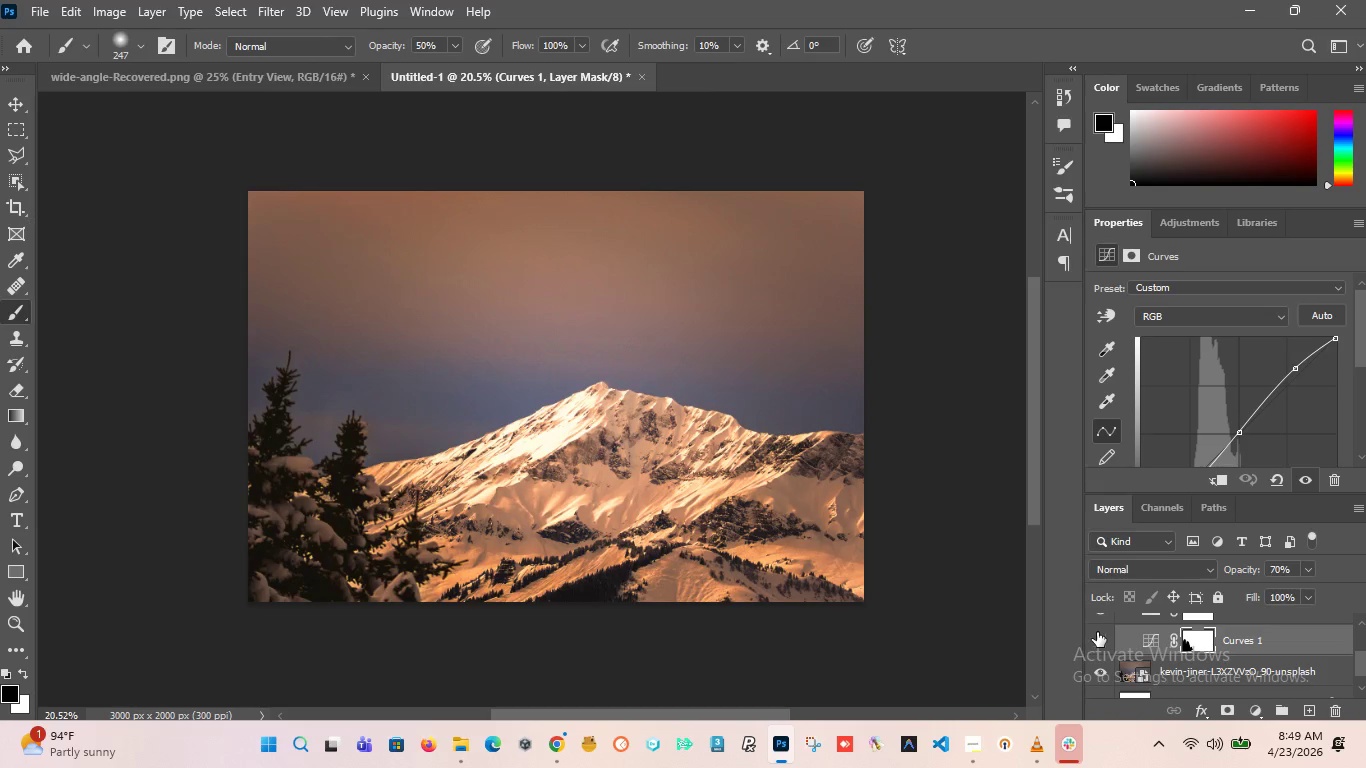 
double_click([1097, 632])
 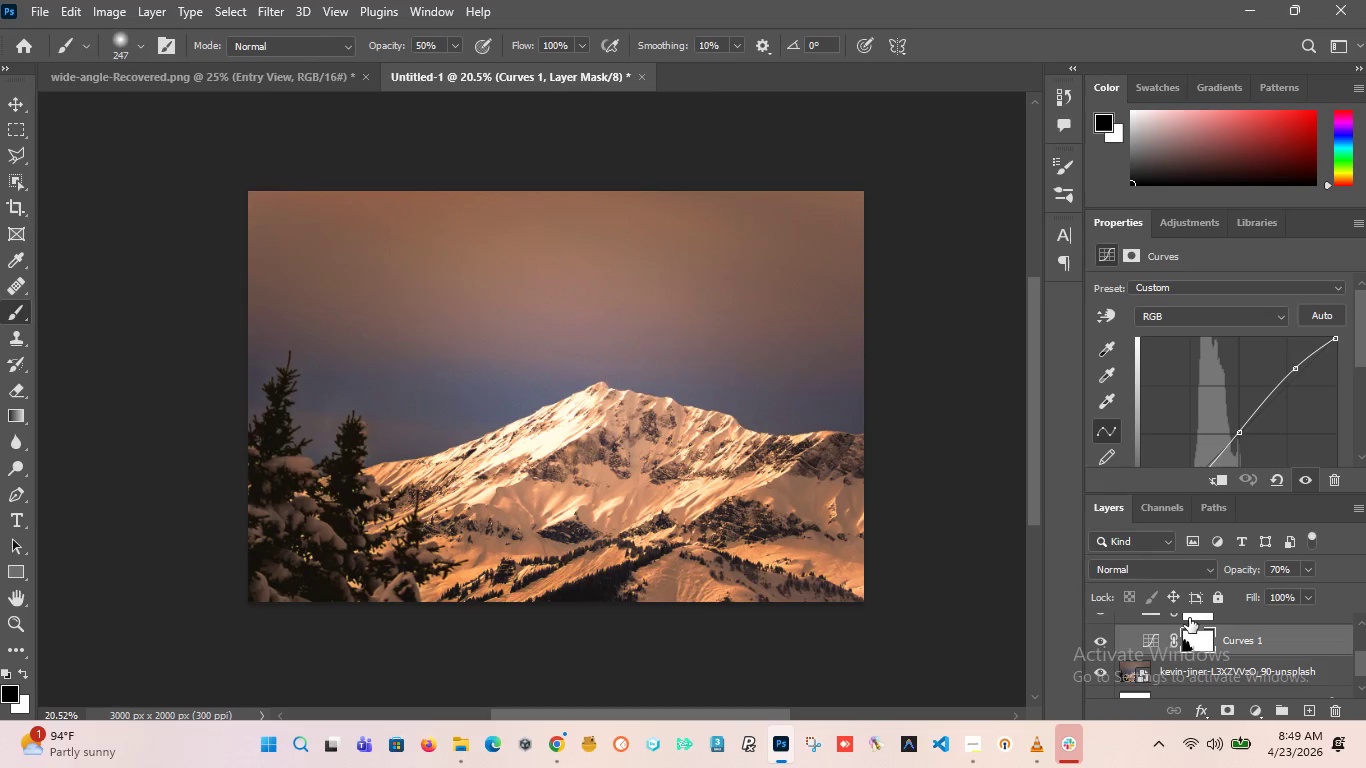 
left_click([1200, 639])
 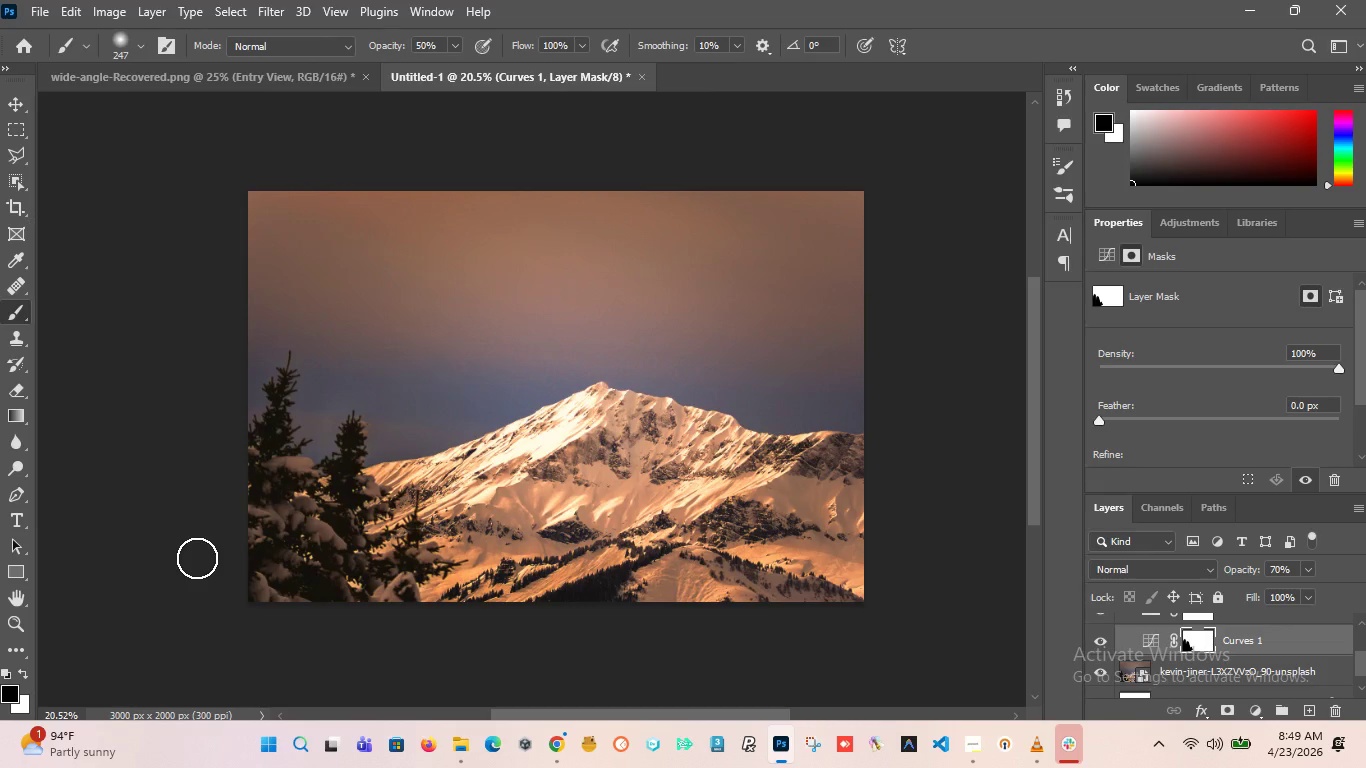 
key(X)
 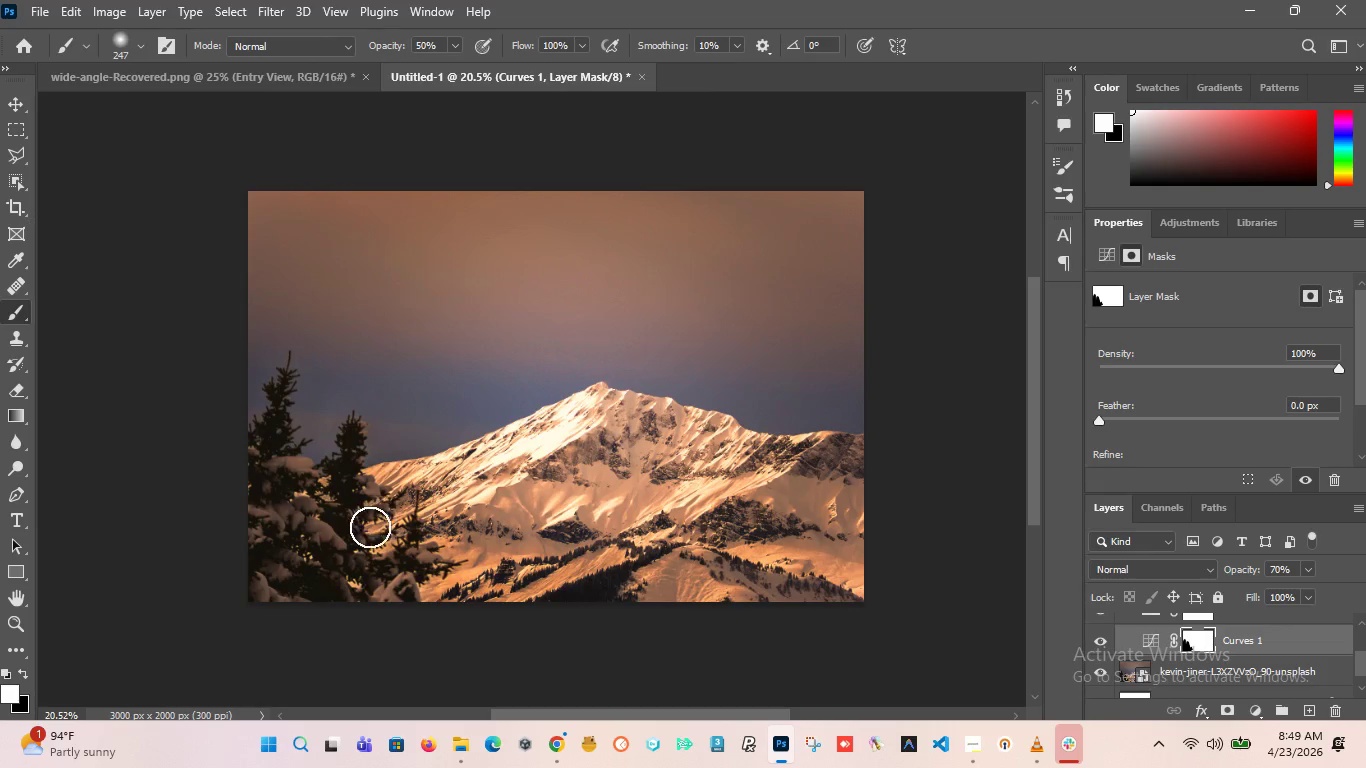 
hold_key(key=AltLeft, duration=2.52)
scroll: coordinate [384, 517], scroll_direction: up, amount: 12.0
 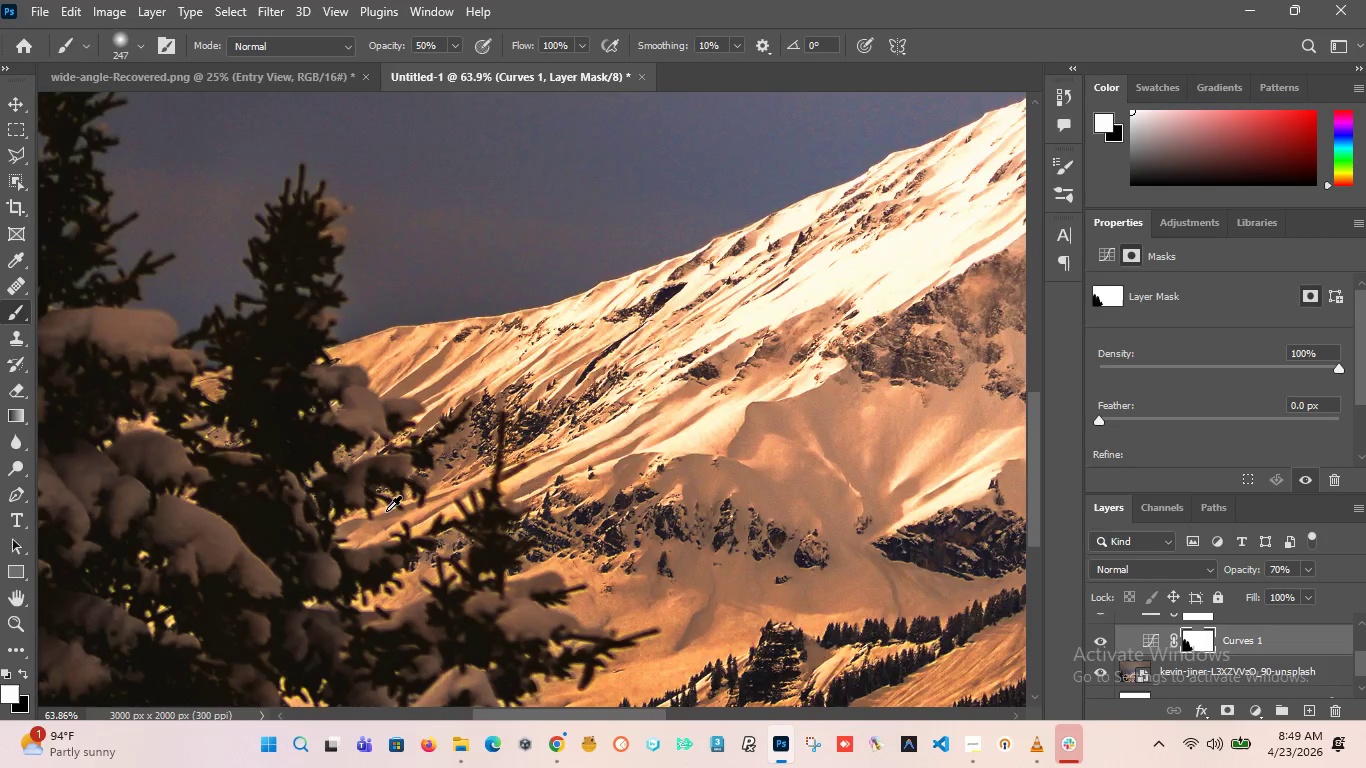 
scroll: coordinate [386, 511], scroll_direction: down, amount: 3.0
 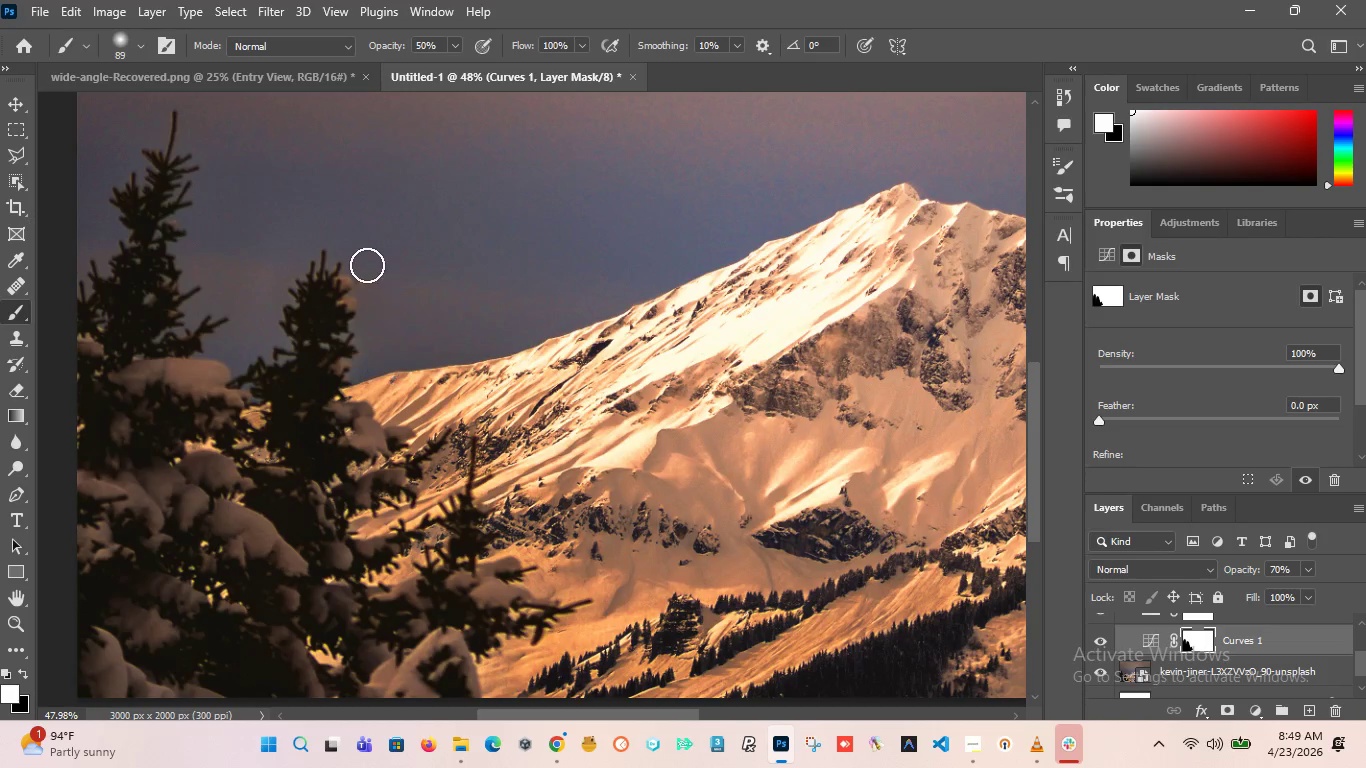 
left_click_drag(start_coordinate=[366, 258], to_coordinate=[503, 654])
 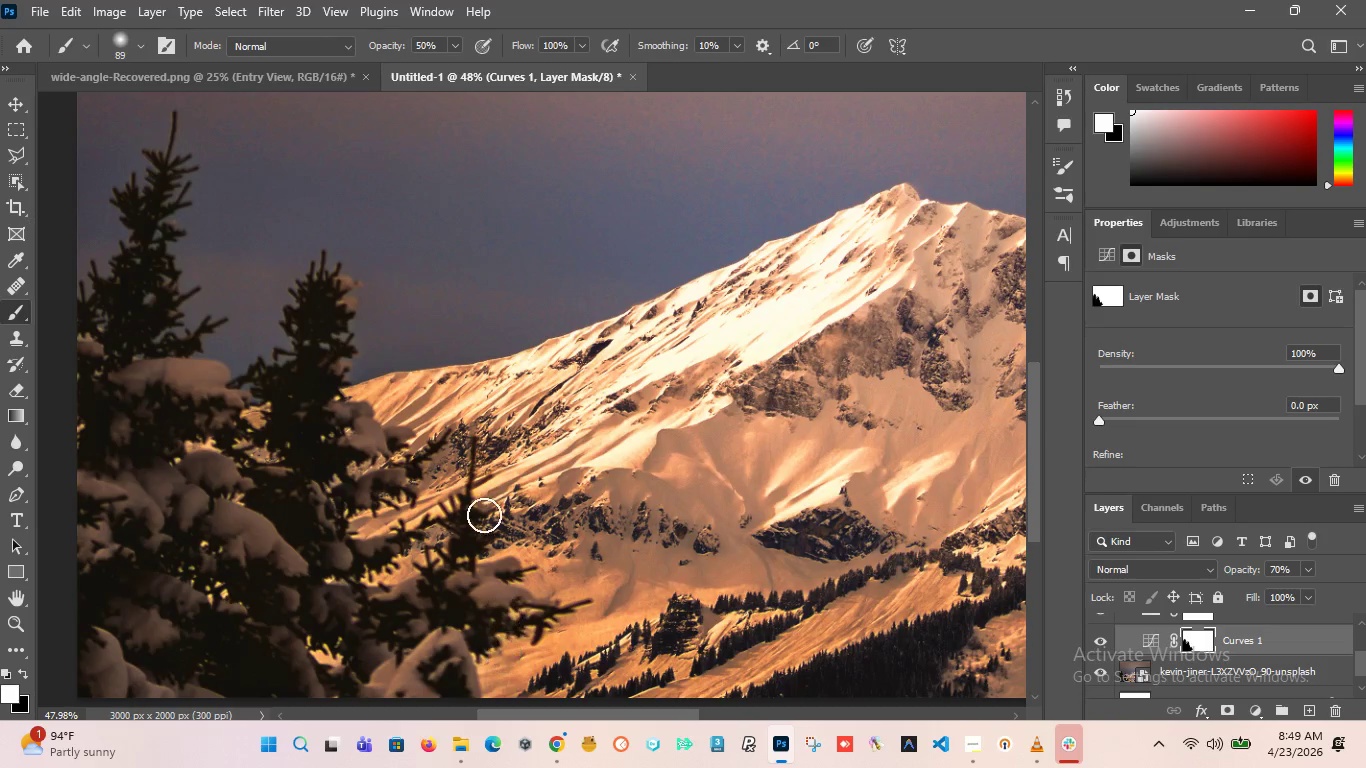 
scroll: coordinate [484, 515], scroll_direction: down, amount: 6.0
 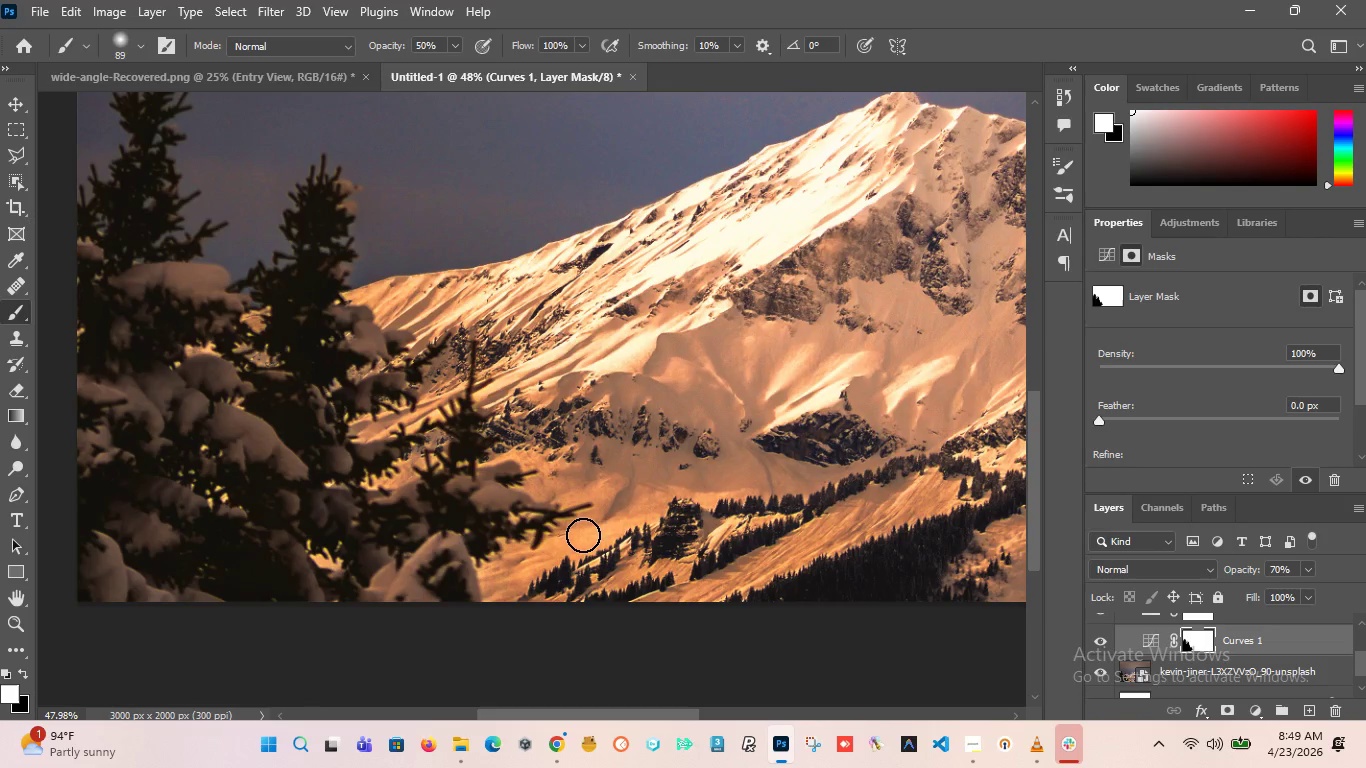 
left_click_drag(start_coordinate=[567, 533], to_coordinate=[498, 613])
 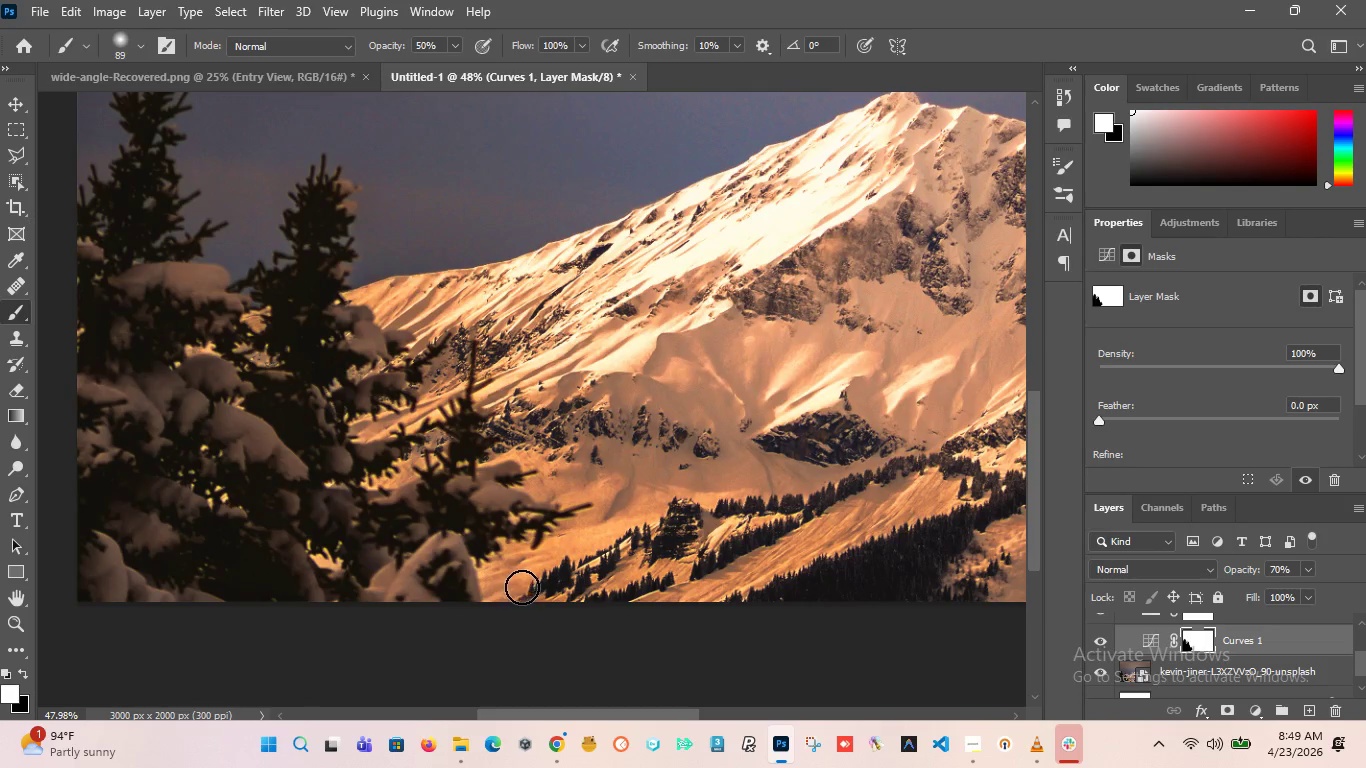 
hold_key(key=AltLeft, duration=1.69)
scroll: coordinate [382, 402], scroll_direction: up, amount: 2.0
 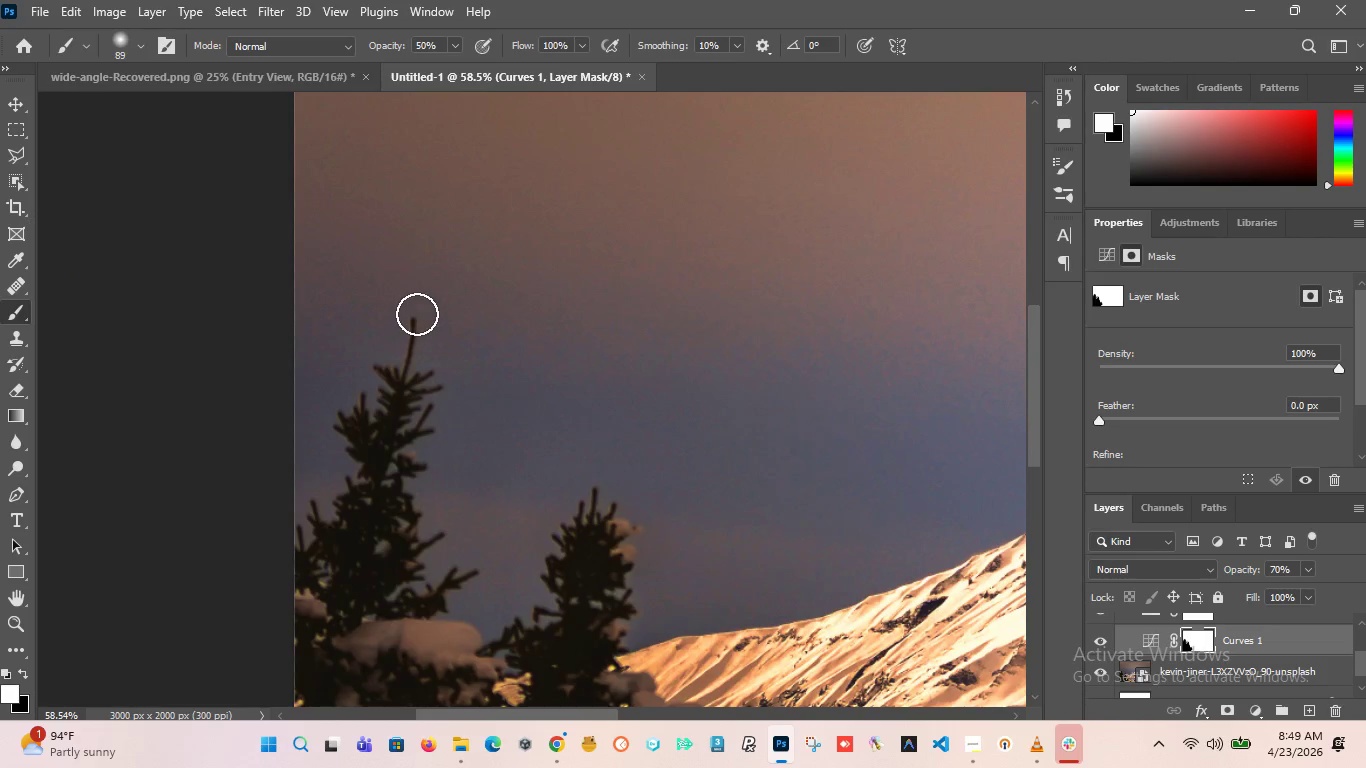 
left_click_drag(start_coordinate=[418, 313], to_coordinate=[549, 376])
 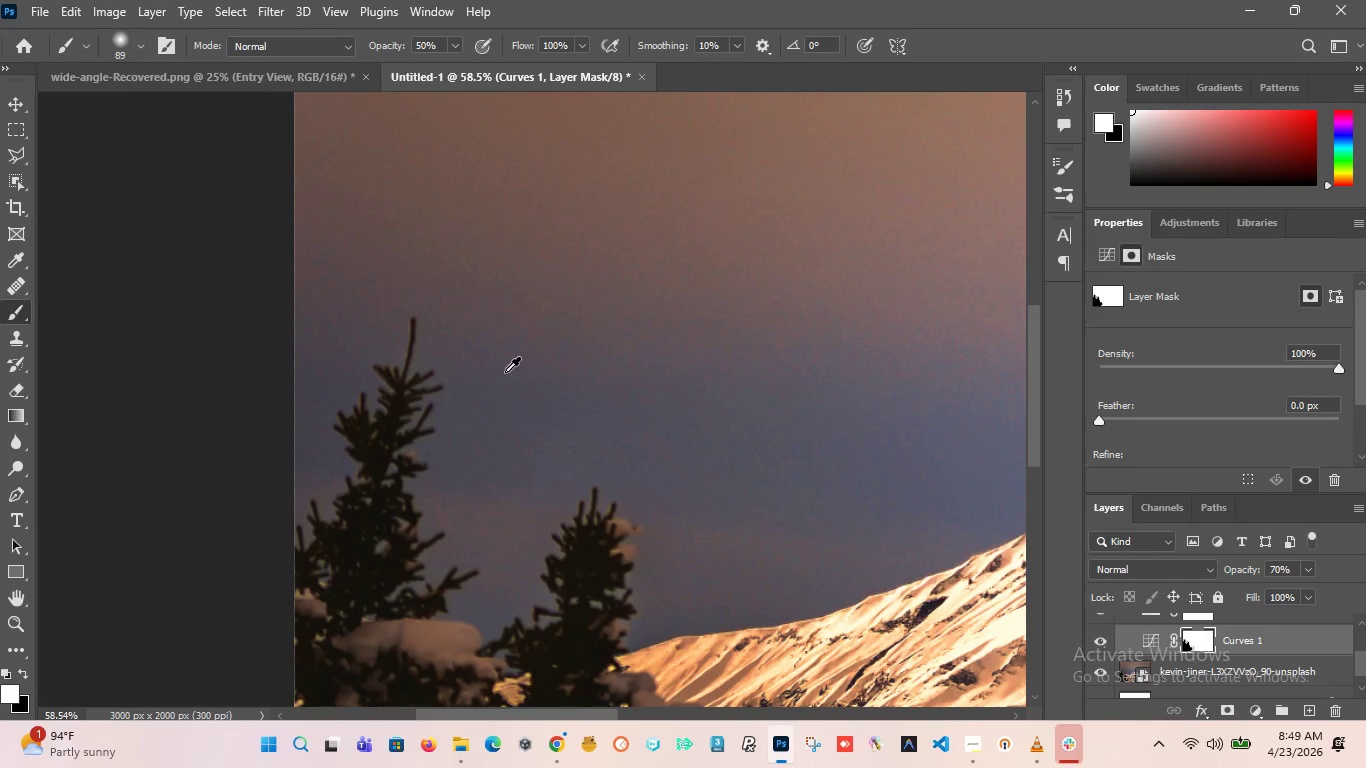 
hold_key(key=AltLeft, duration=2.17)
scroll: coordinate [629, 397], scroll_direction: down, amount: 11.0
 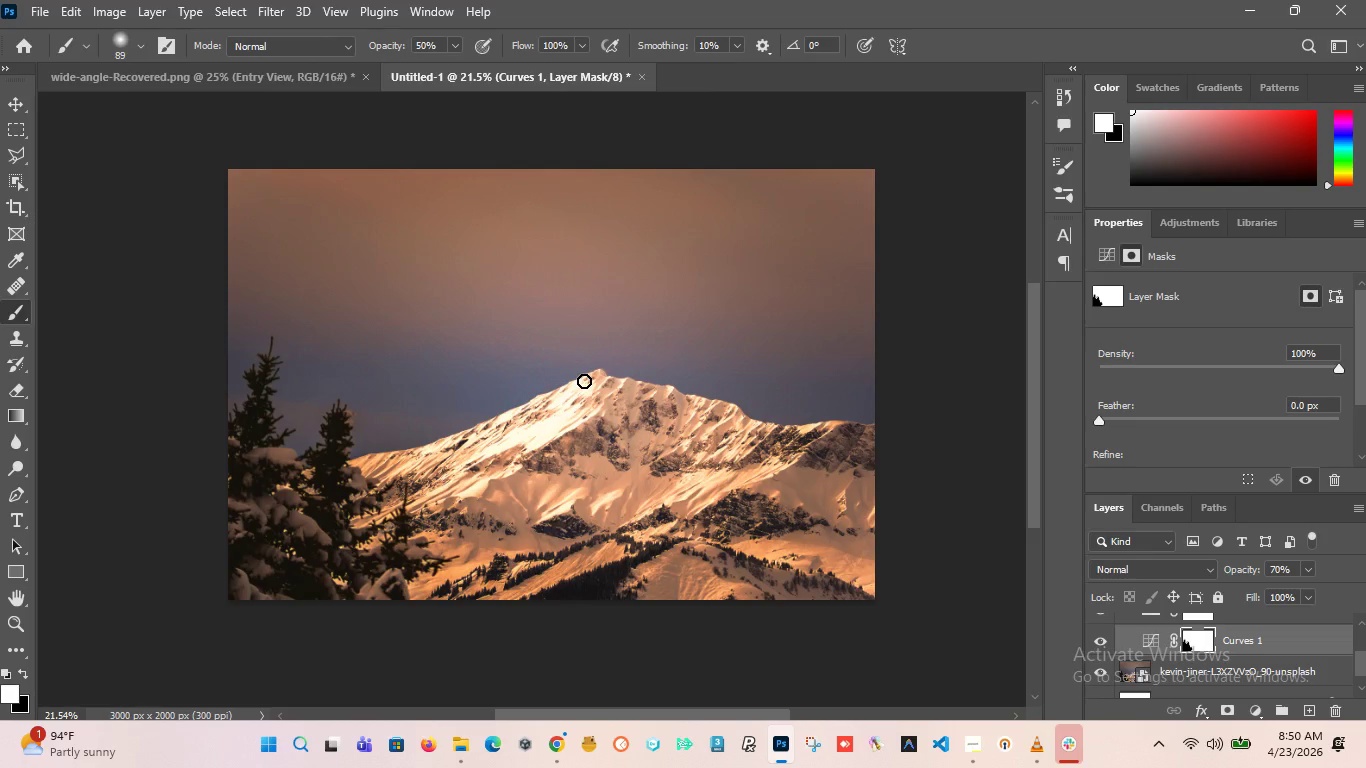 
wait(31.63)
 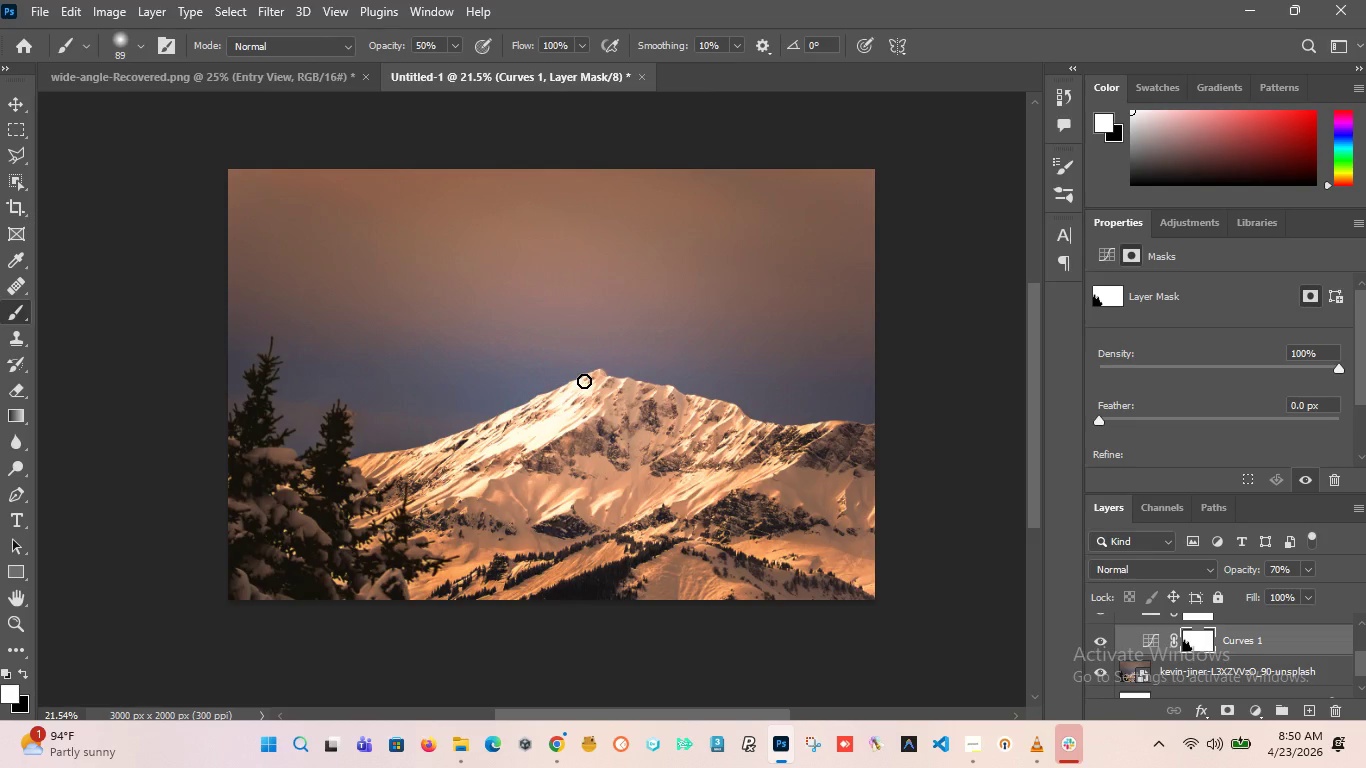 
hold_key(key=AltLeft, duration=2.22)
scroll: coordinate [302, 490], scroll_direction: up, amount: 4.0
 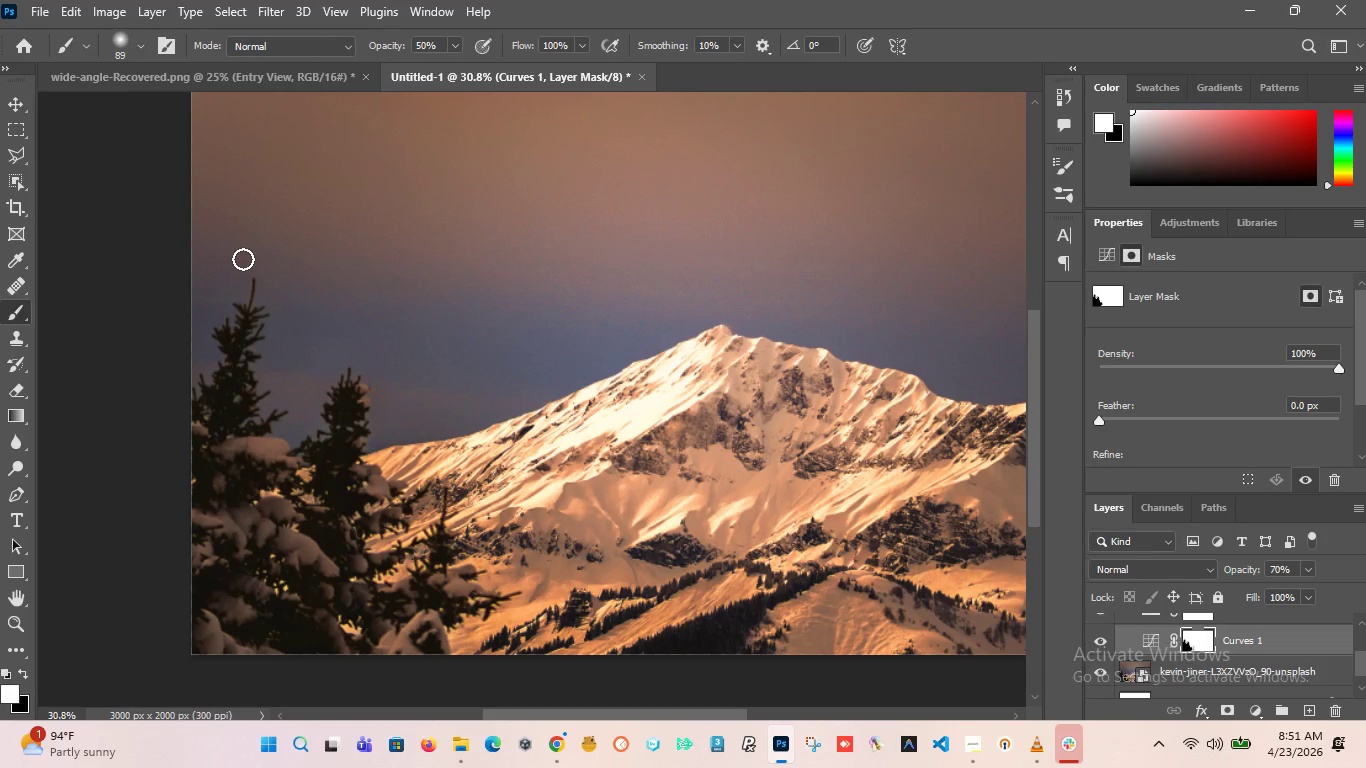 
wait(82.11)
 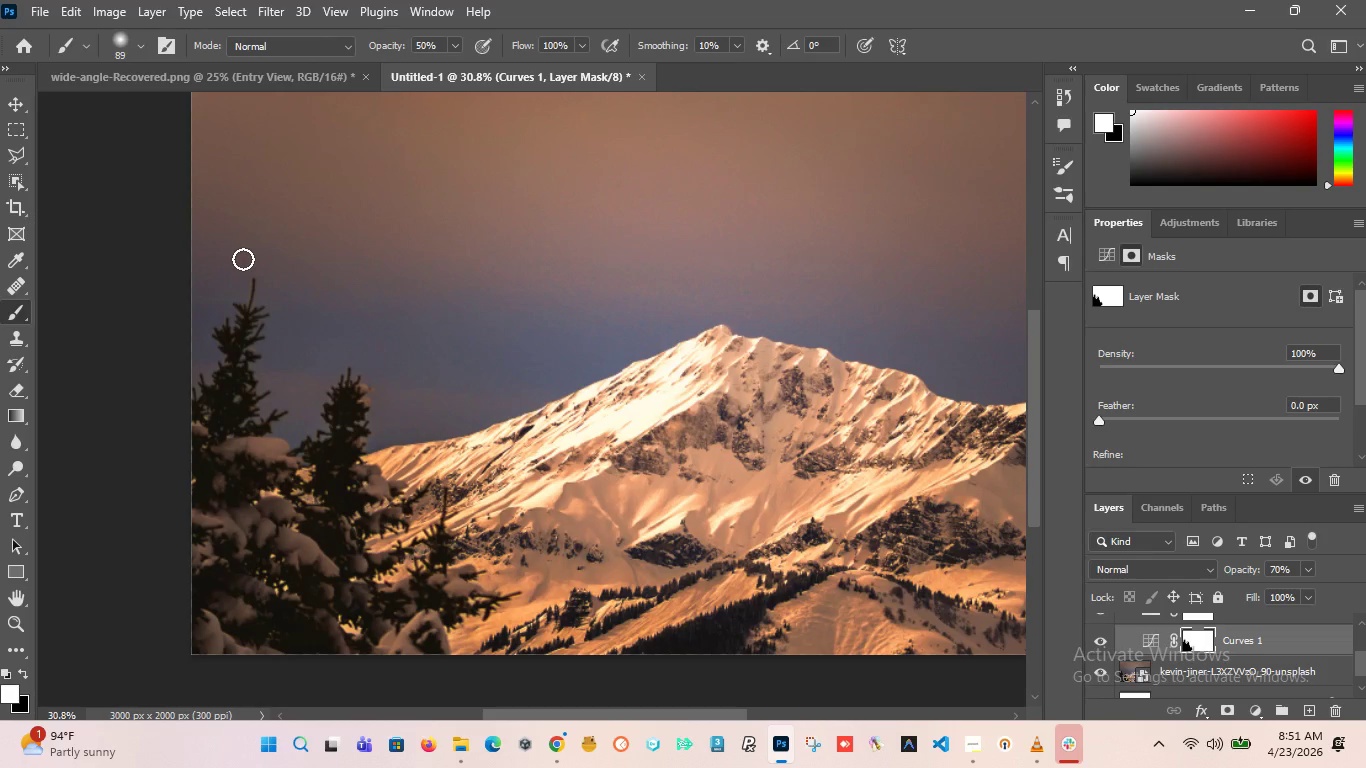 
scroll: coordinate [313, 369], scroll_direction: up, amount: 2.0
 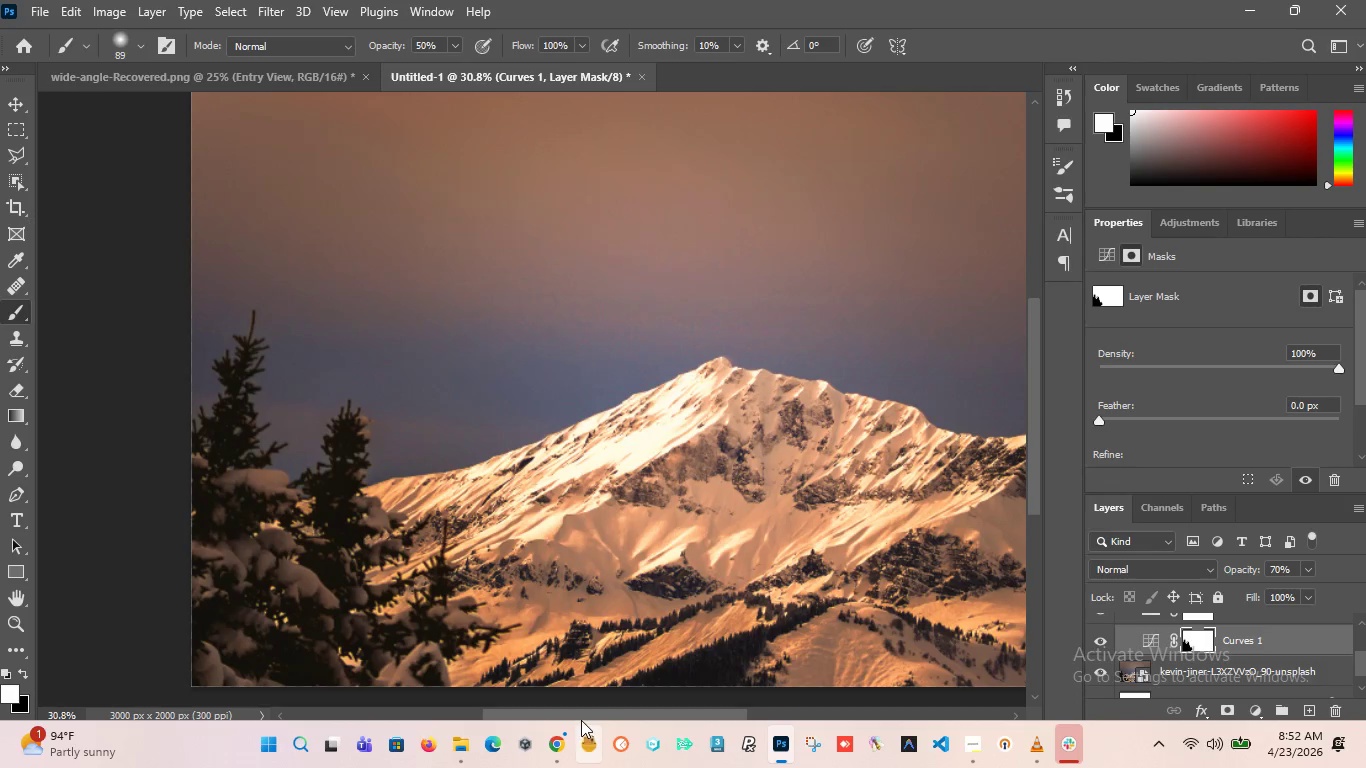 
left_click_drag(start_coordinate=[573, 714], to_coordinate=[604, 697])
 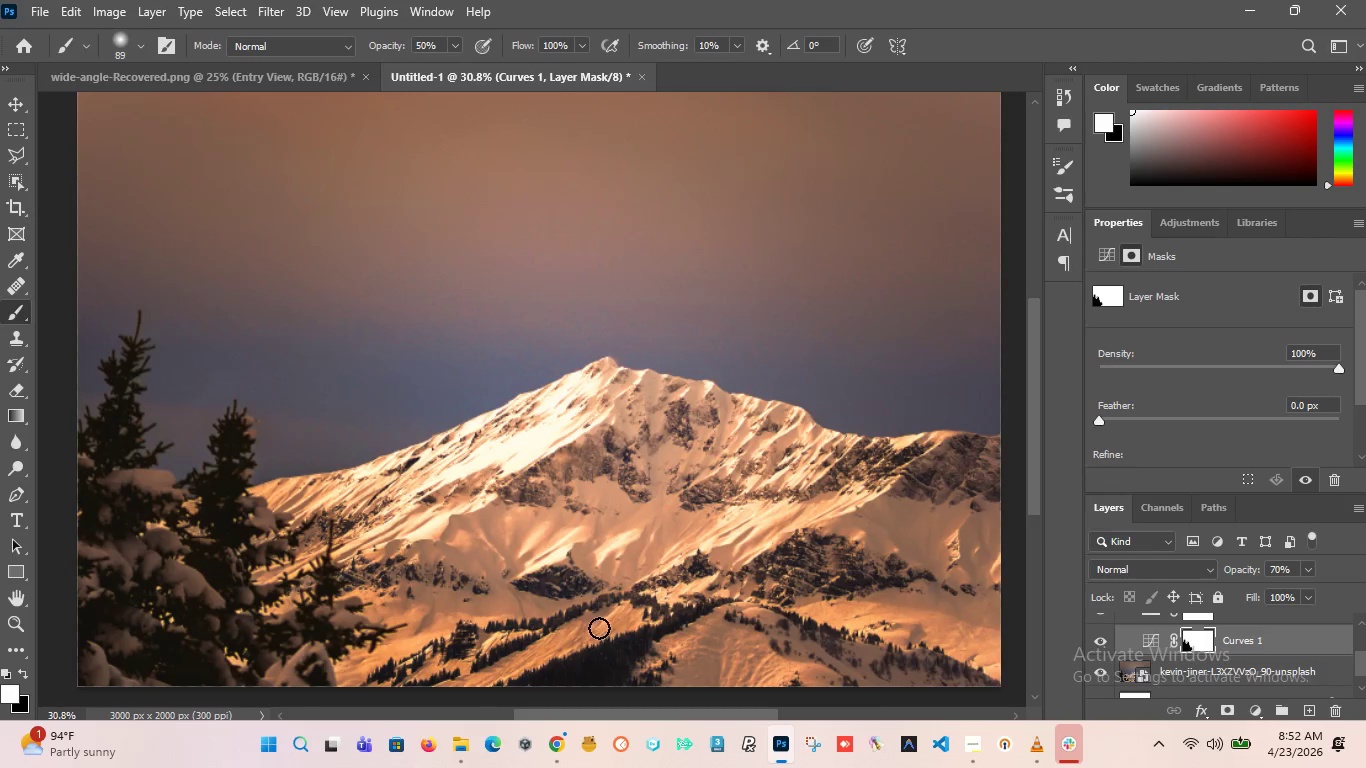 
scroll: coordinate [600, 627], scroll_direction: up, amount: 4.0
 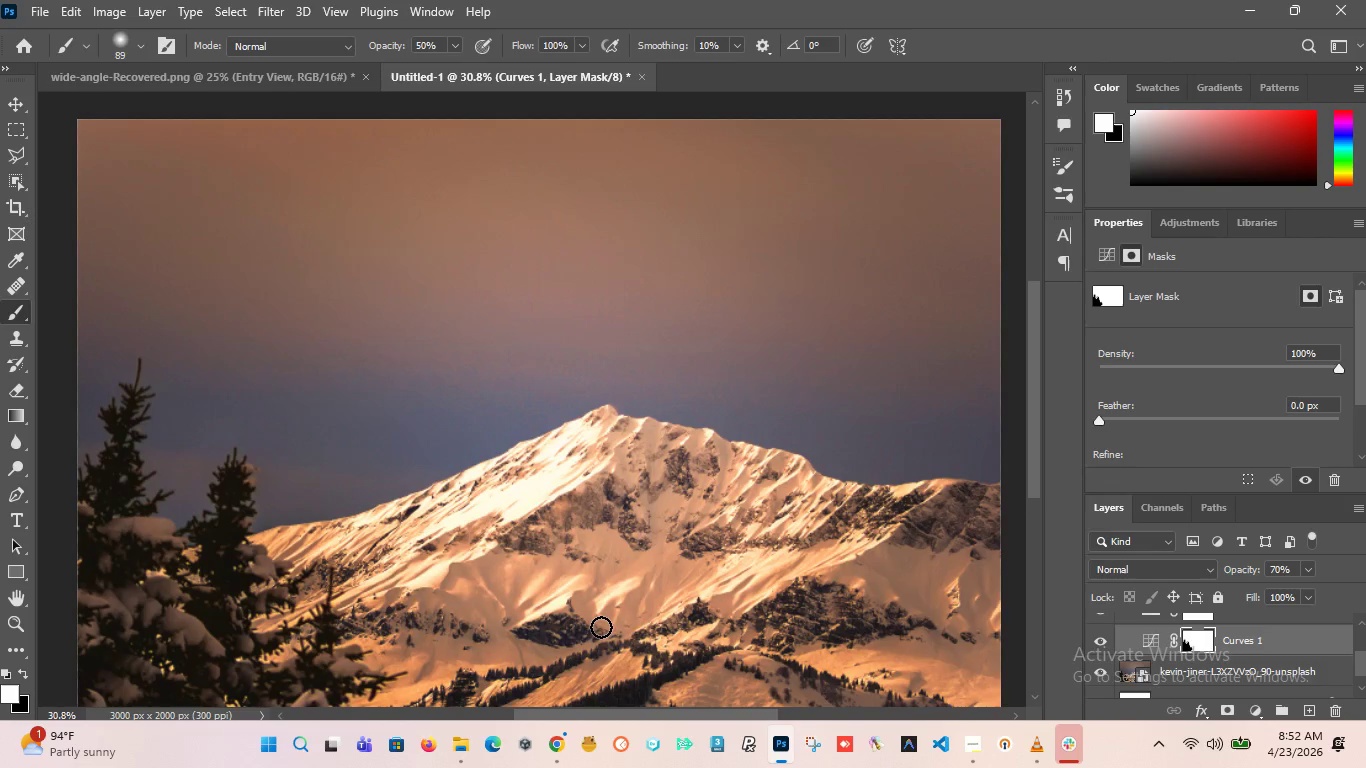 
scroll: coordinate [600, 625], scroll_direction: down, amount: 1.0
 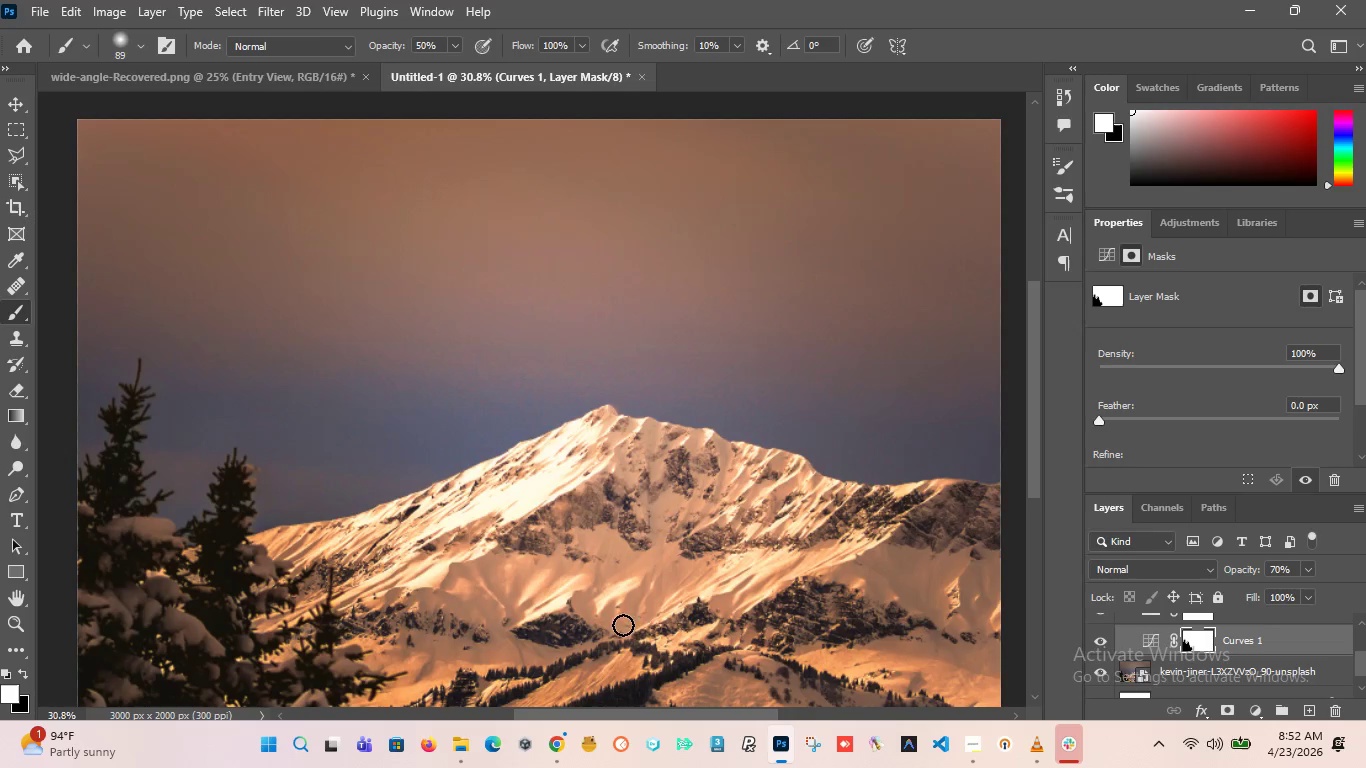 
wait(7.95)
 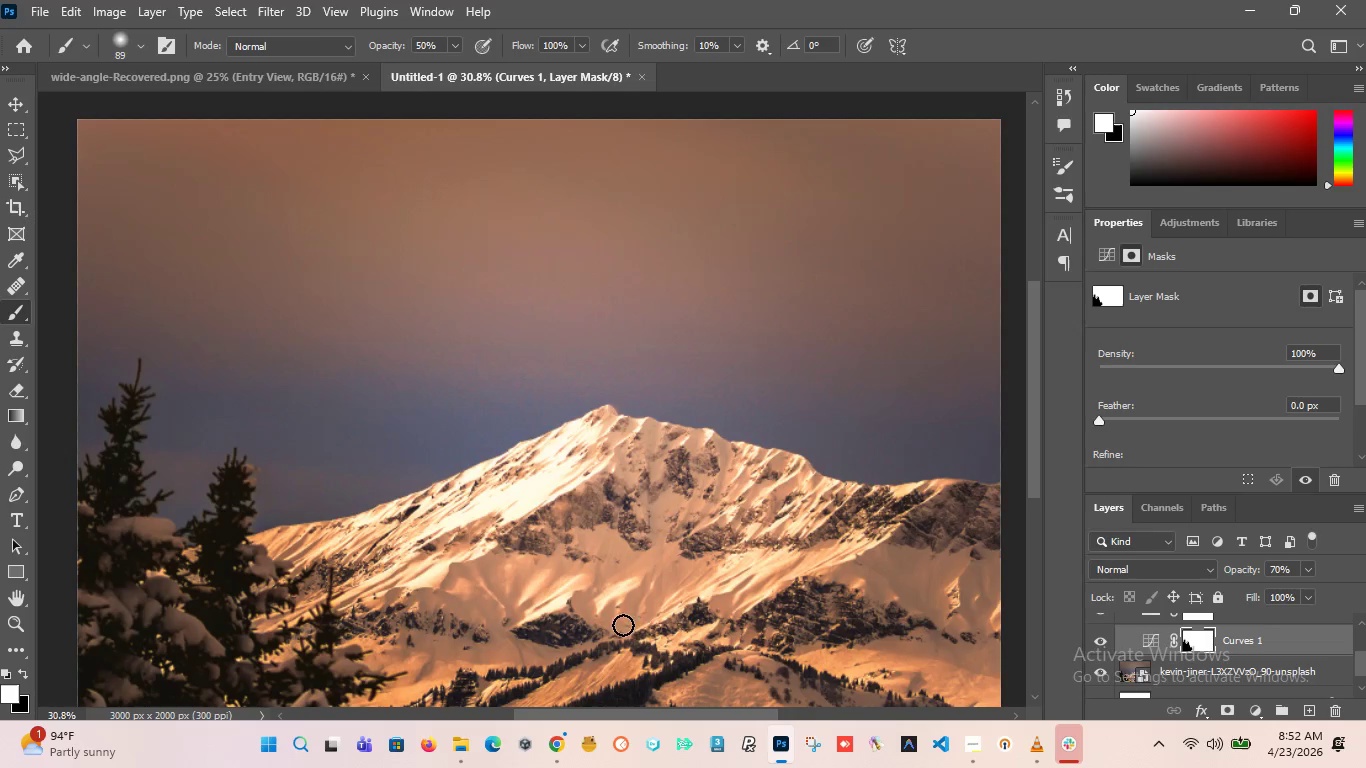 
left_click_drag(start_coordinate=[1343, 368], to_coordinate=[1365, 401])
 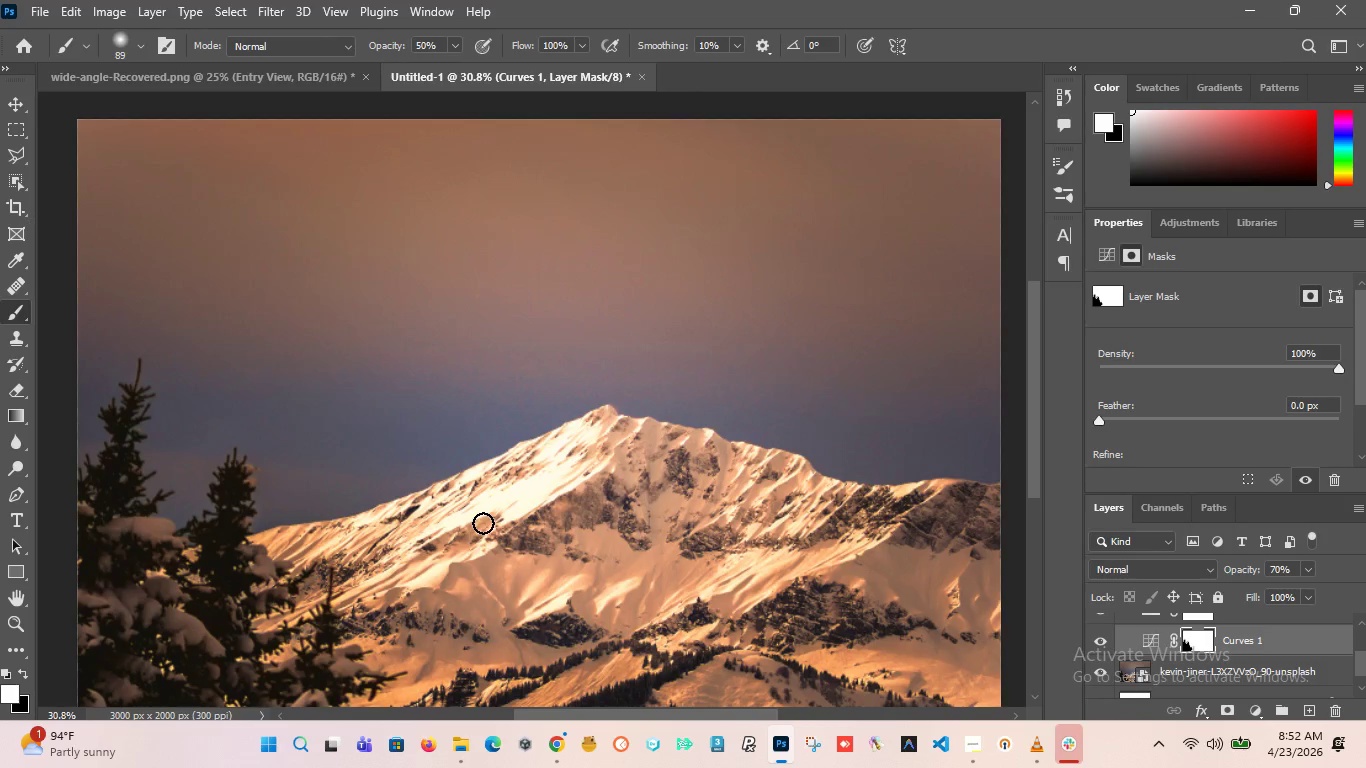 
scroll: coordinate [483, 523], scroll_direction: up, amount: 1.0
 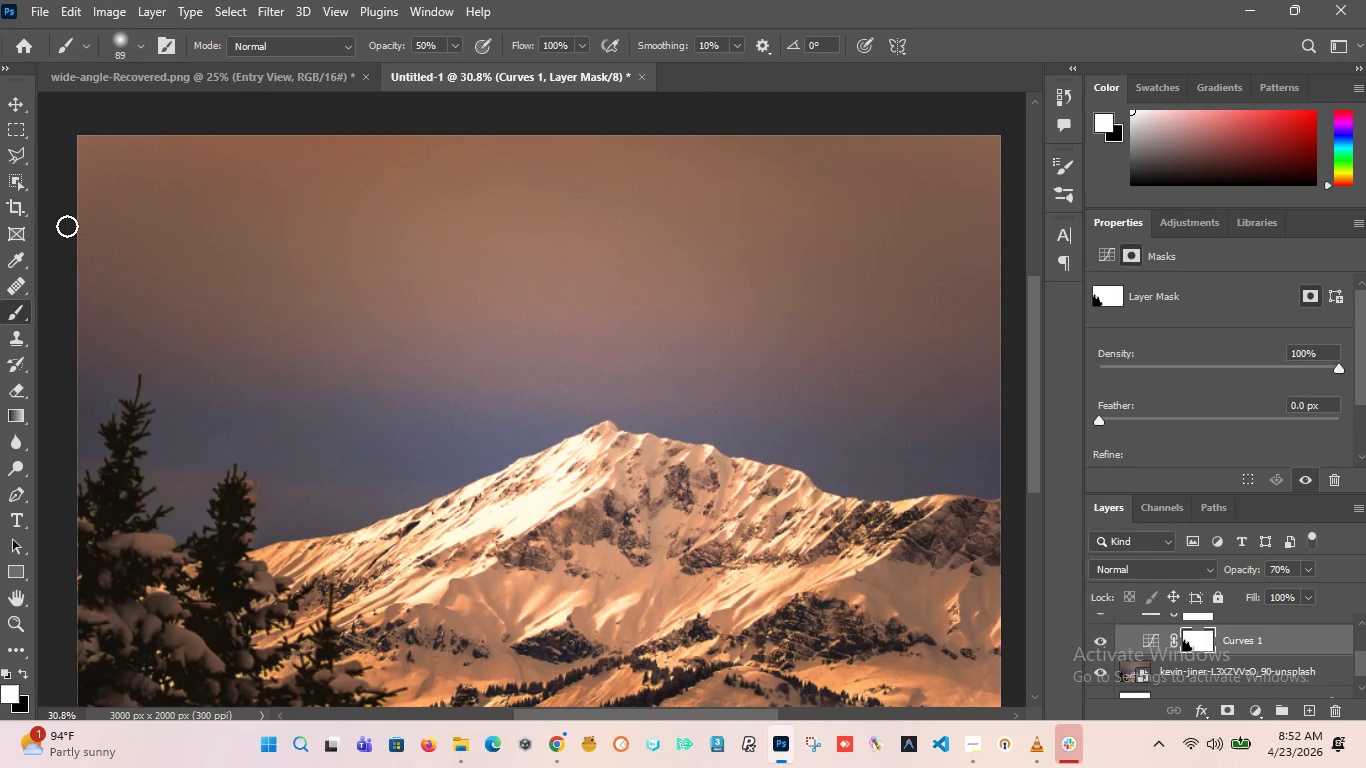 
left_click([21, 108])
 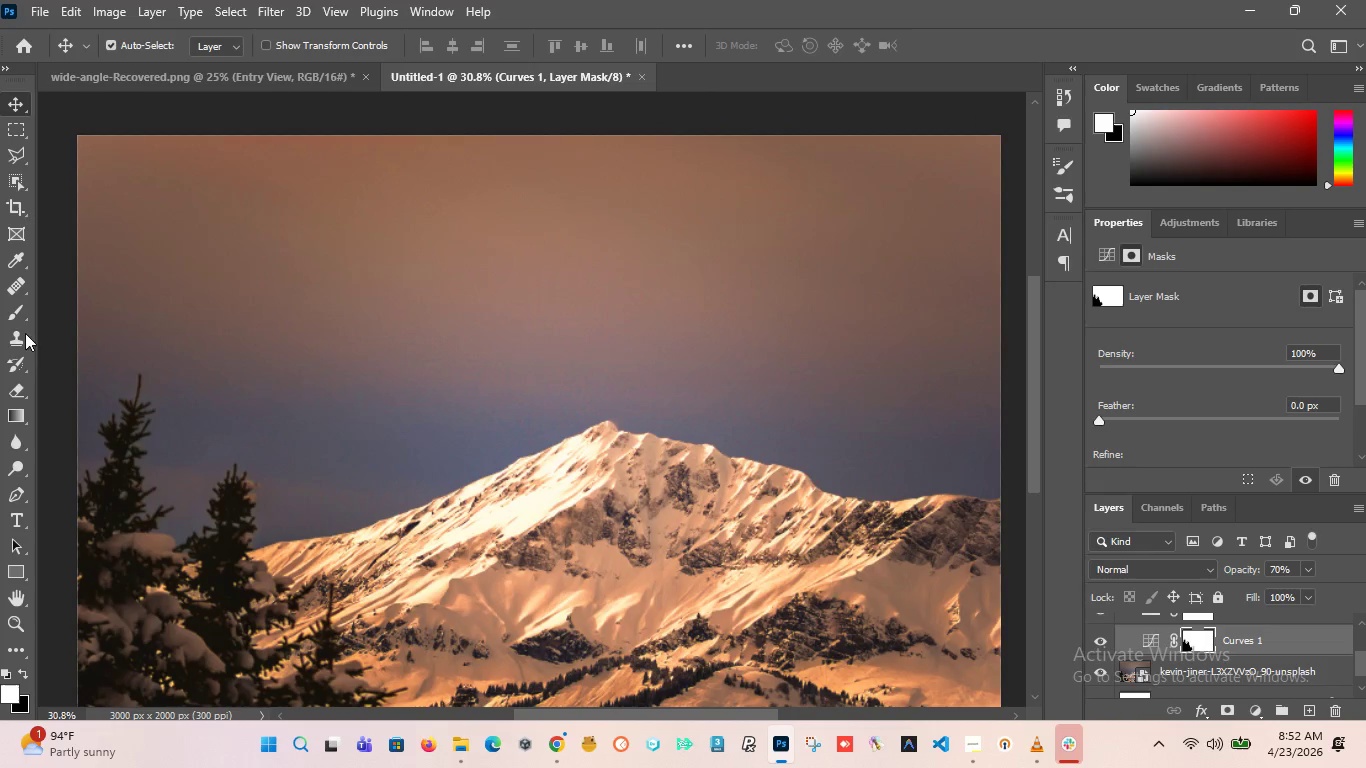 
left_click([22, 312])
 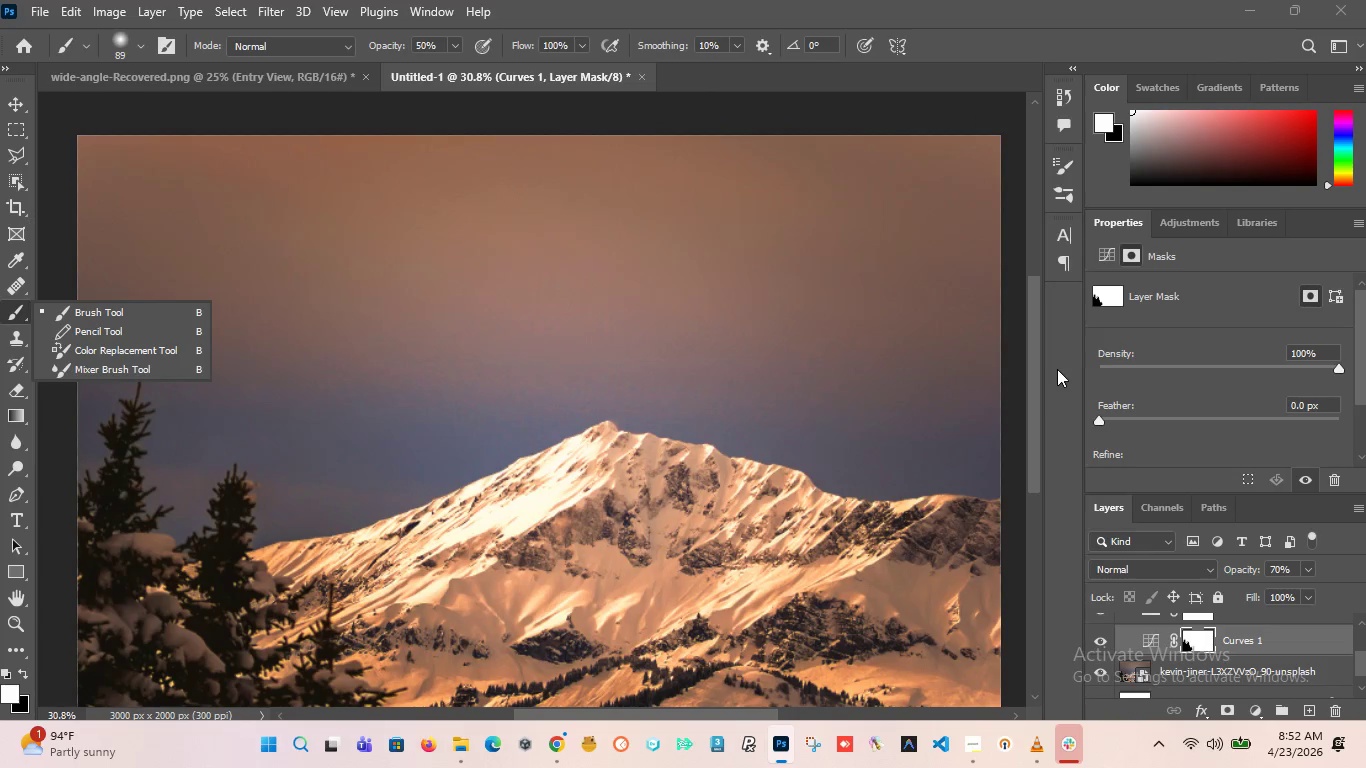 
left_click_drag(start_coordinate=[1034, 378], to_coordinate=[1027, 389])
 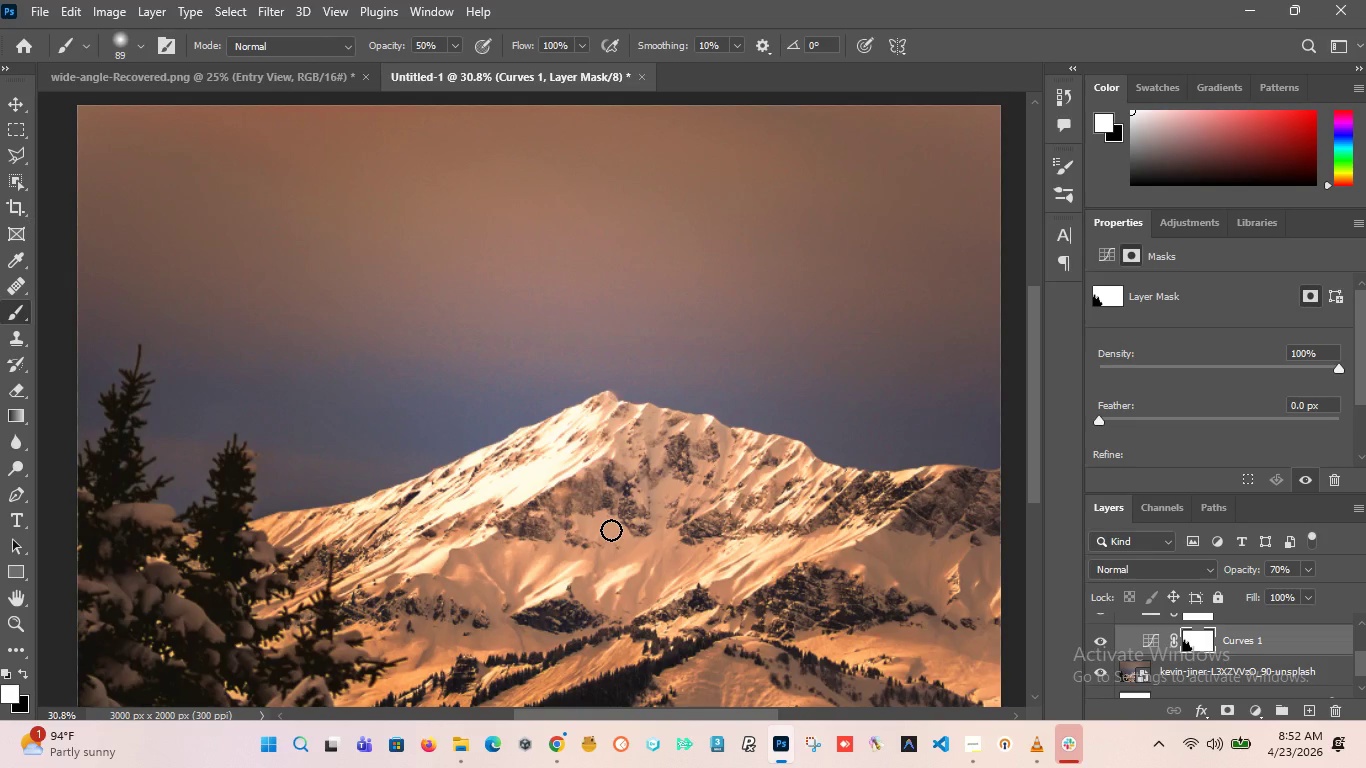 
wait(30.33)
 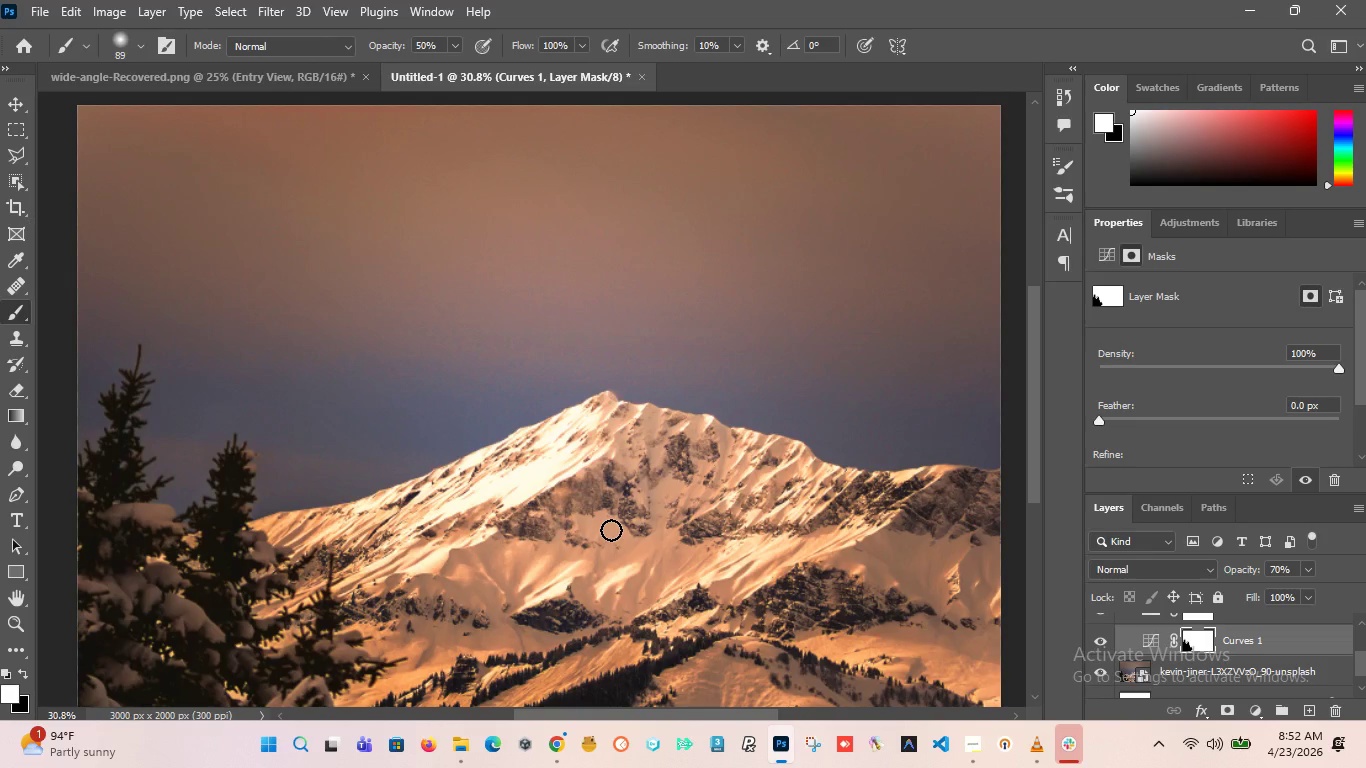 
scroll: coordinate [367, 427], scroll_direction: up, amount: 1.0
 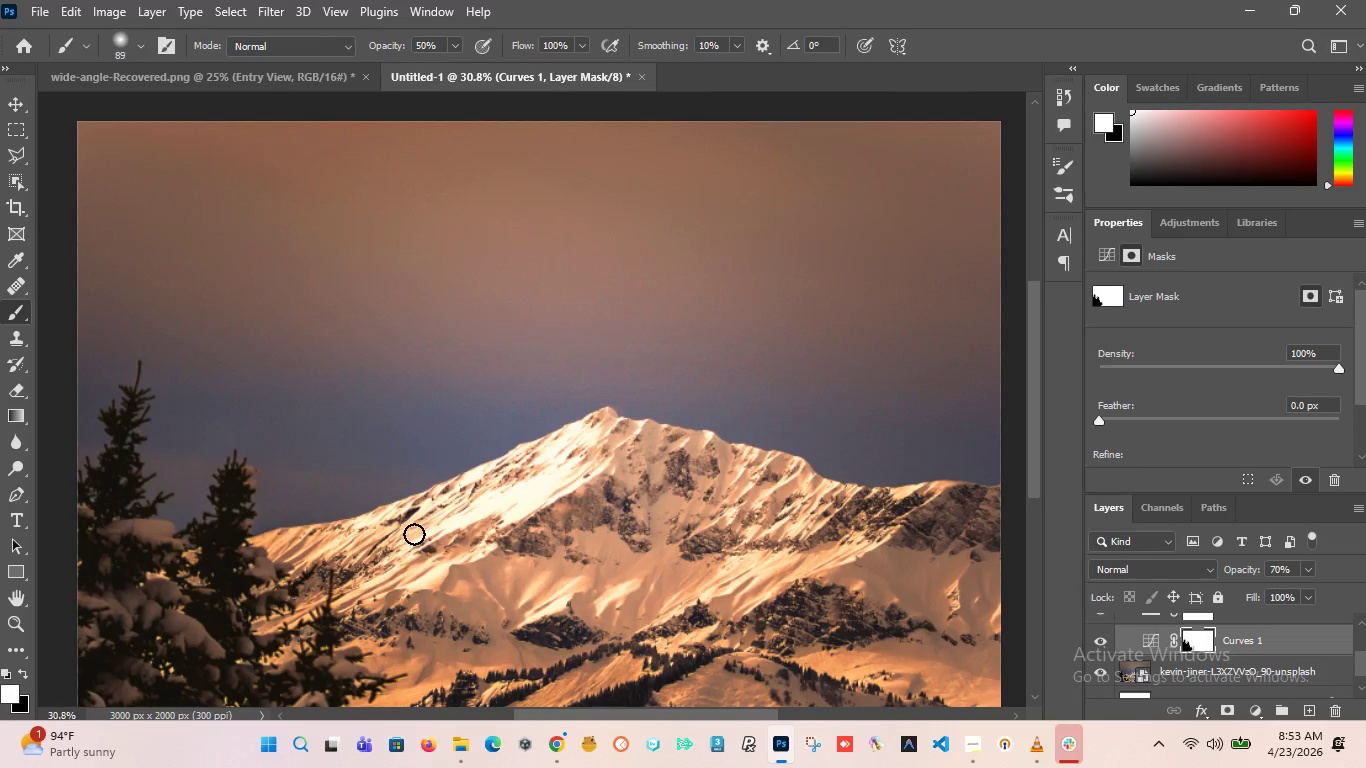 
scroll: coordinate [416, 520], scroll_direction: down, amount: 2.0
 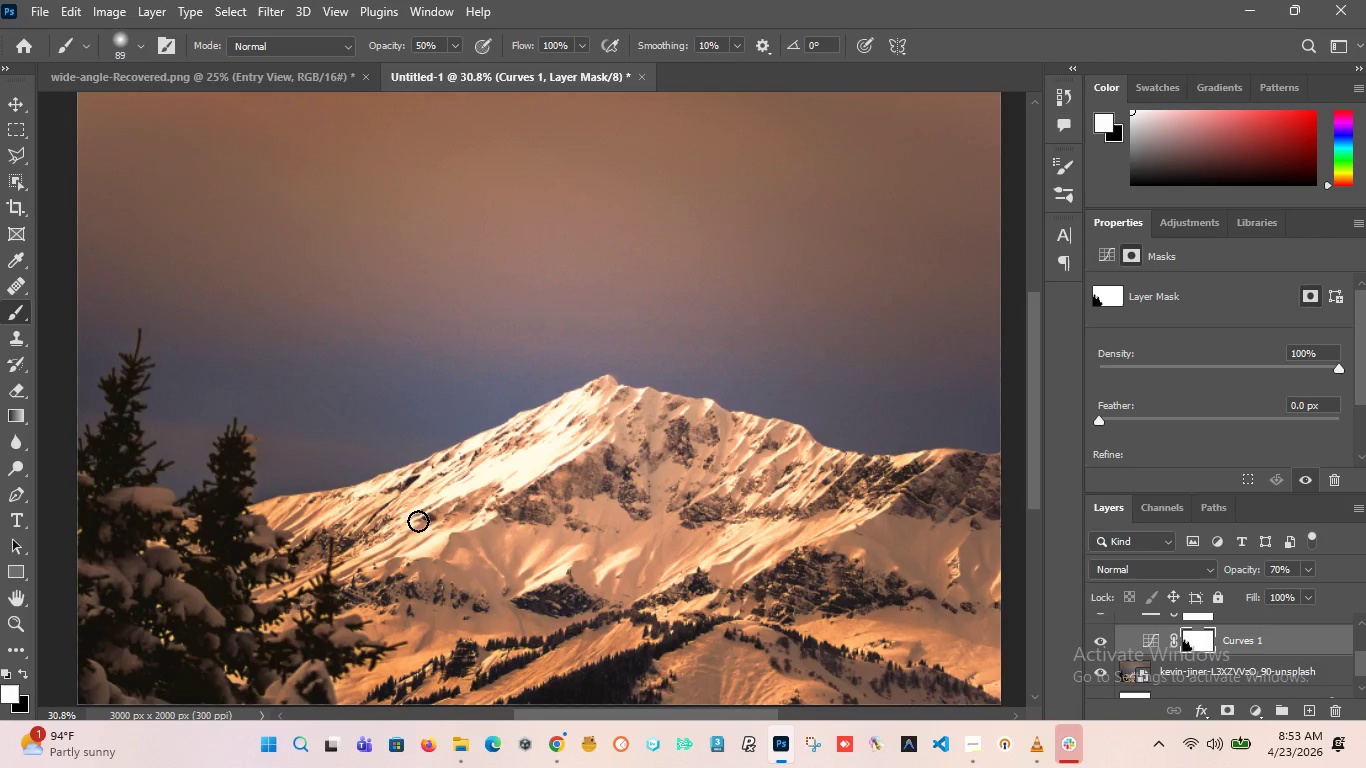 
scroll: coordinate [419, 521], scroll_direction: up, amount: 1.0
 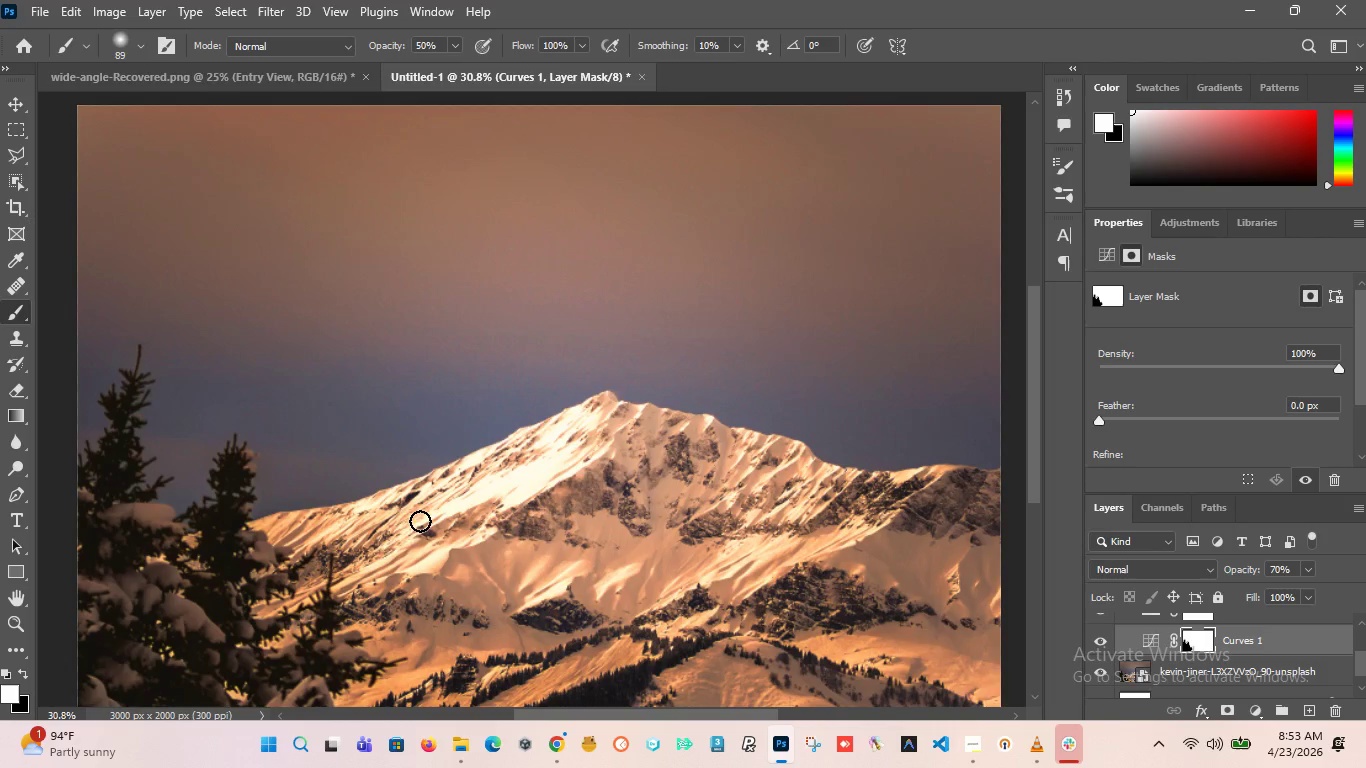 
scroll: coordinate [420, 521], scroll_direction: down, amount: 1.0
 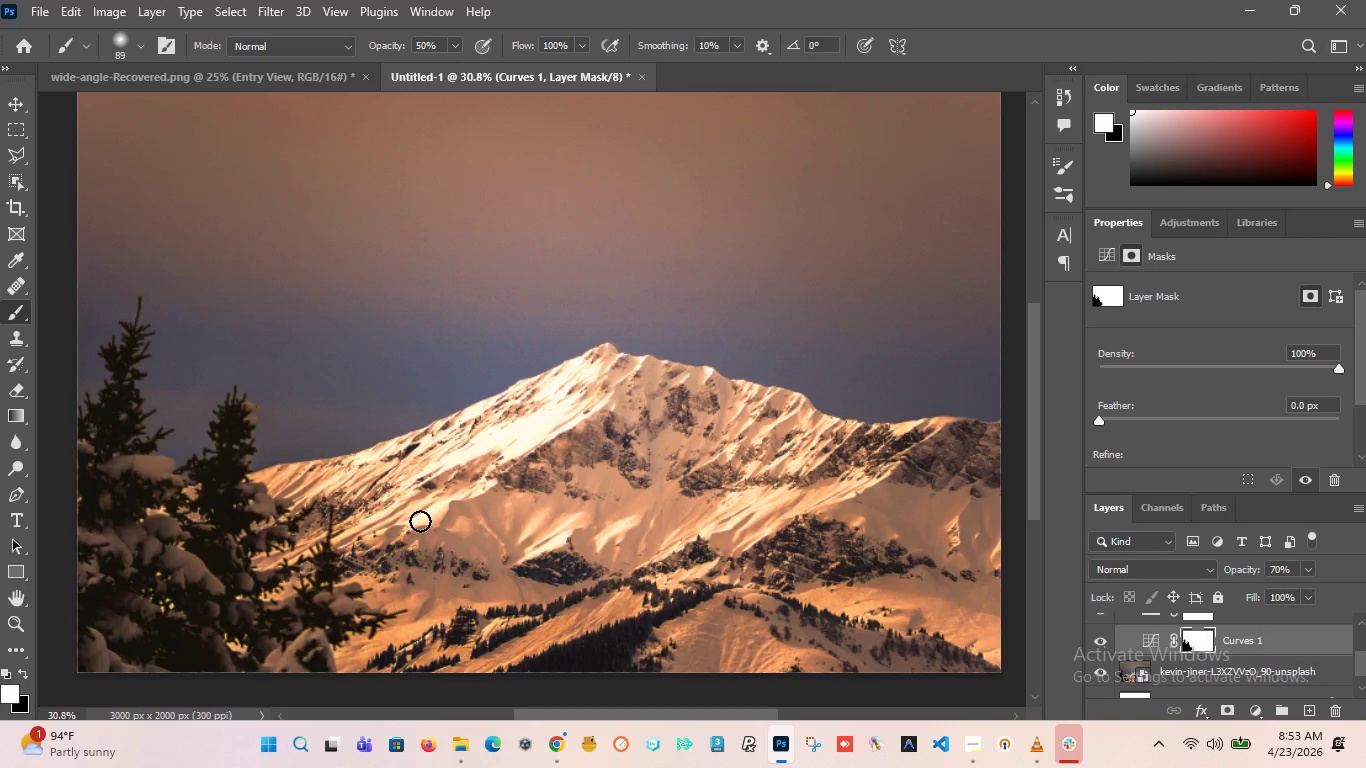 
scroll: coordinate [420, 521], scroll_direction: up, amount: 1.0
 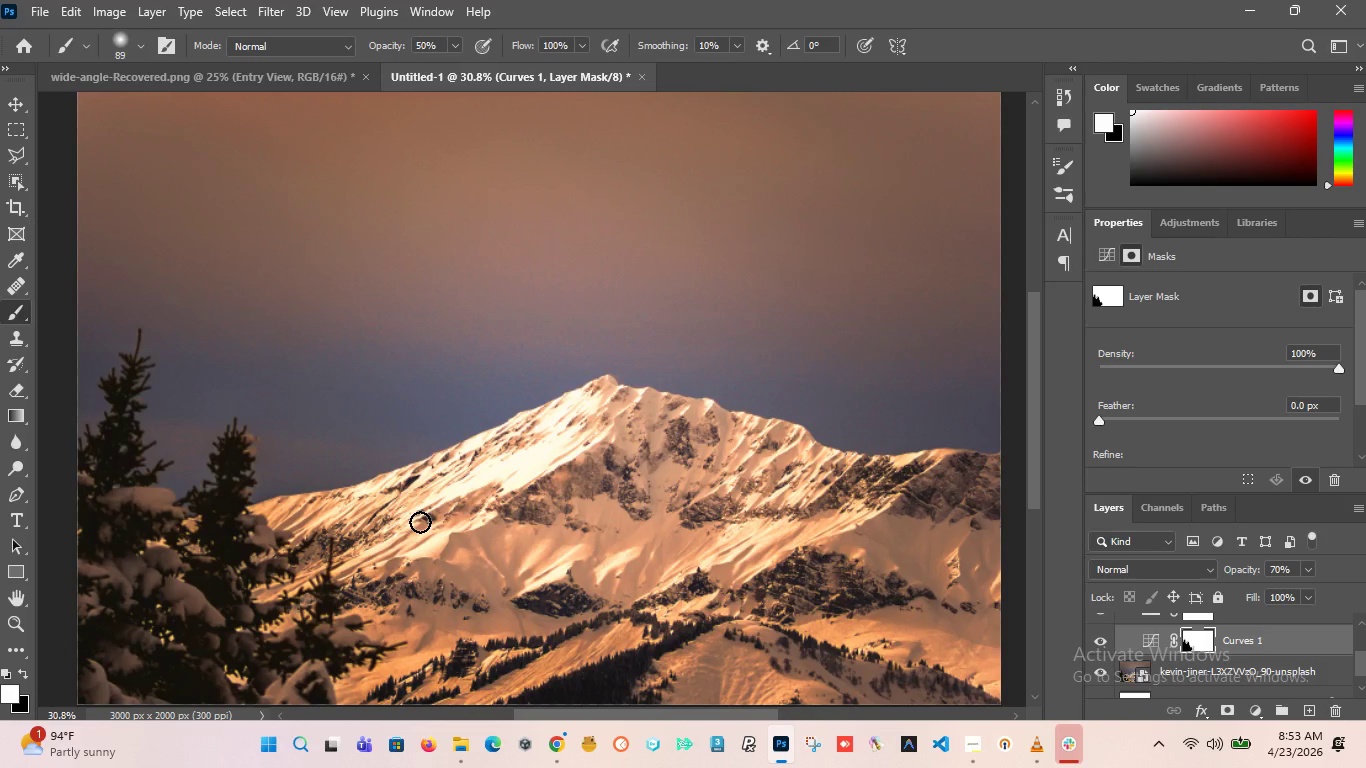 
wait(38.38)
 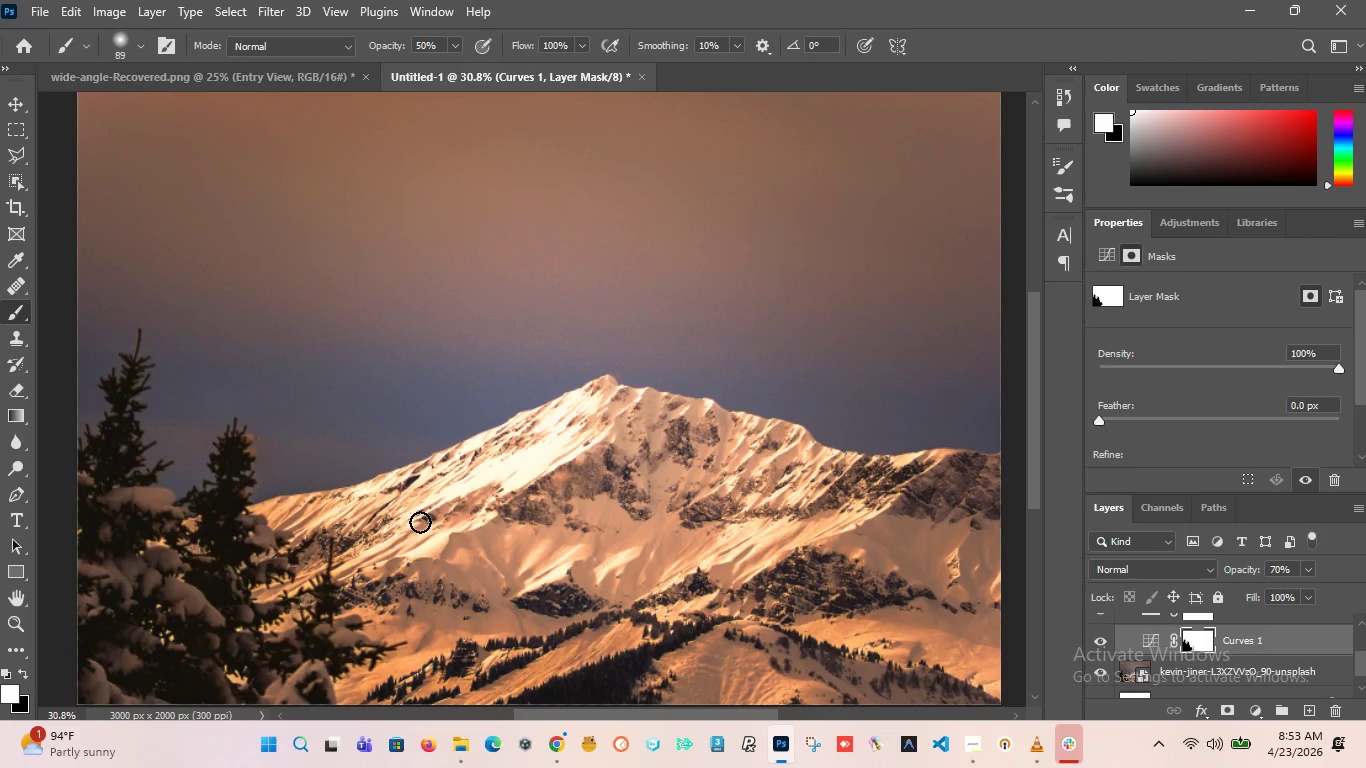 
scroll: coordinate [1174, 658], scroll_direction: up, amount: 3.0
 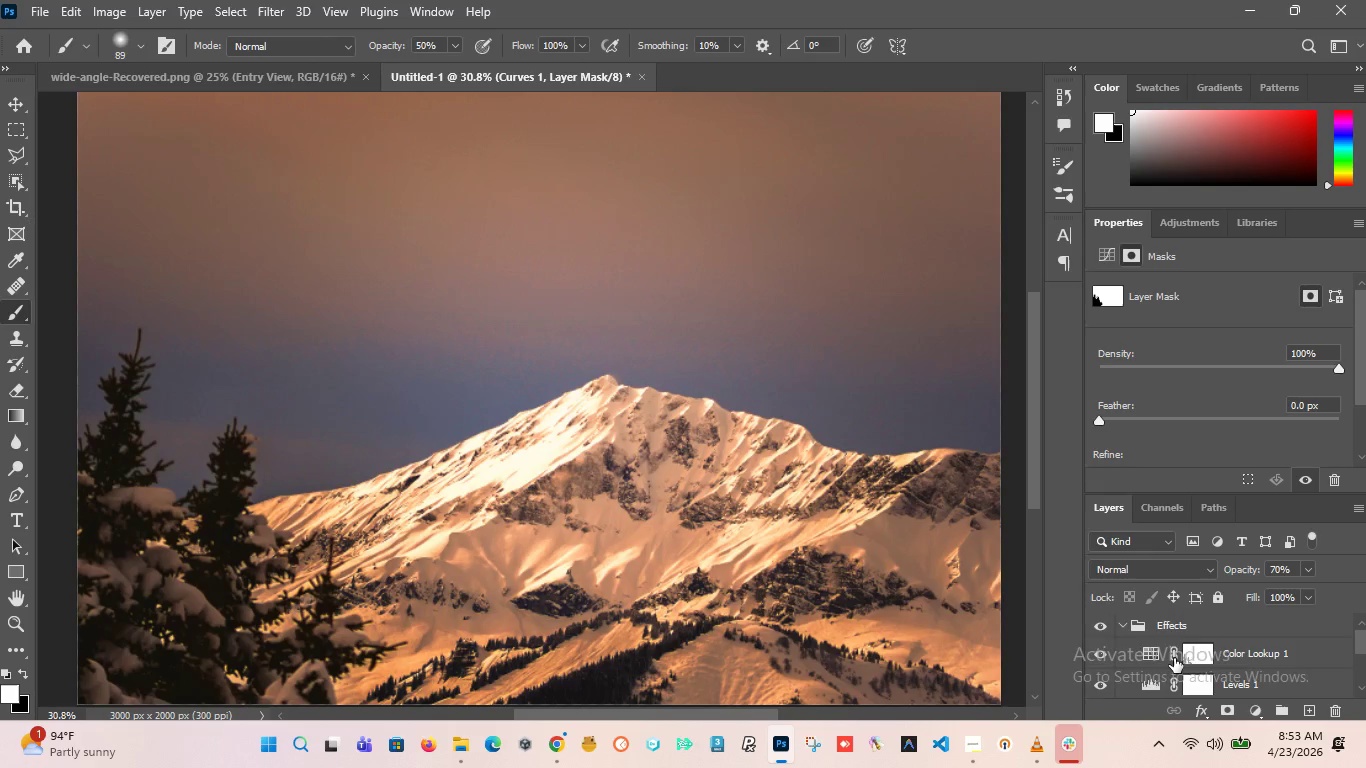 
scroll: coordinate [1174, 658], scroll_direction: down, amount: 1.0
 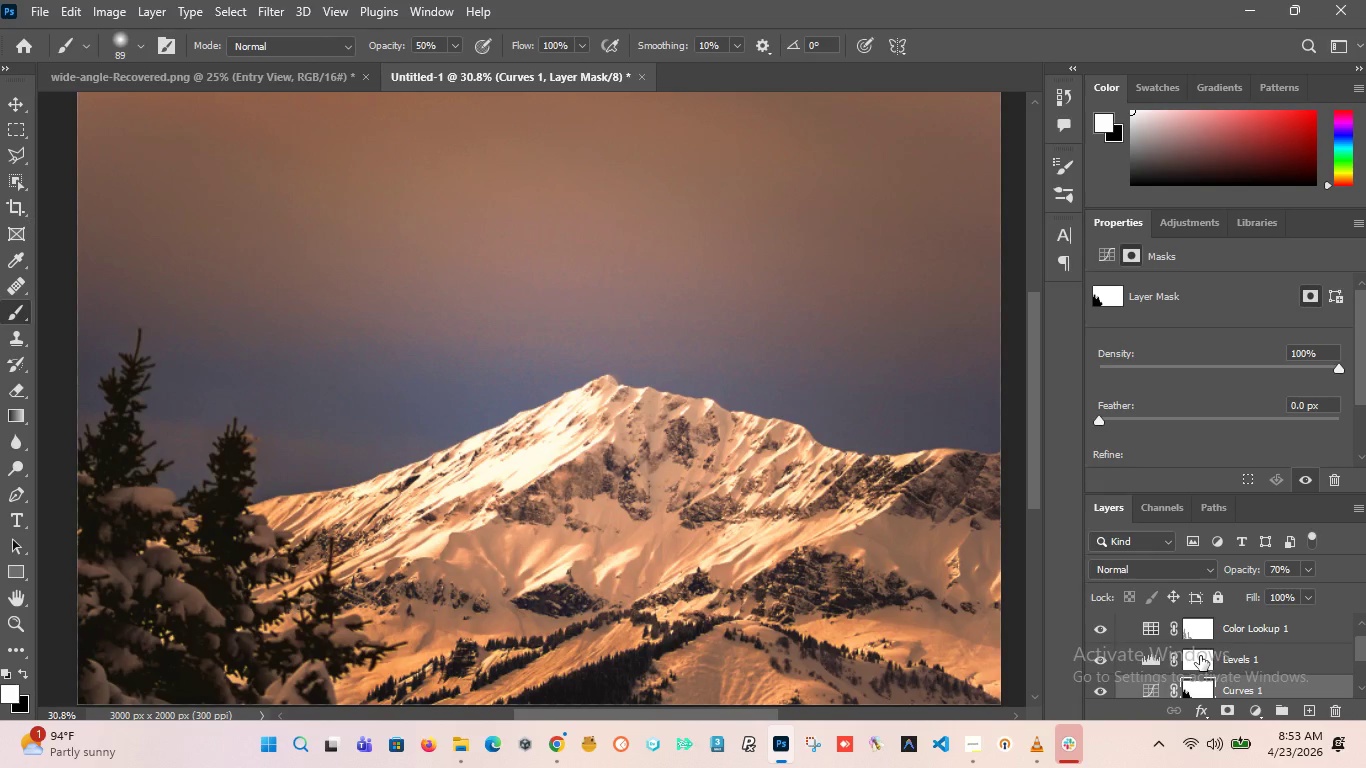 
left_click([1200, 656])
 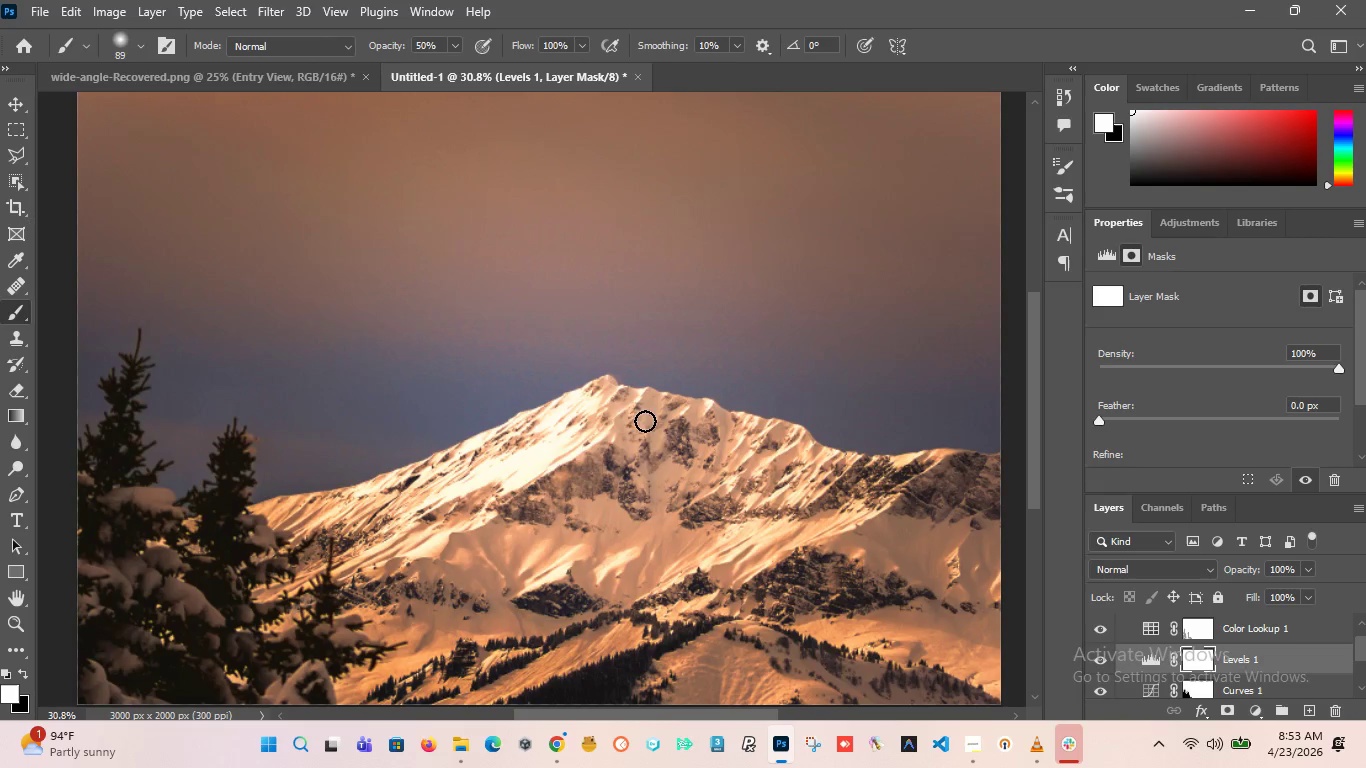 
wait(8.03)
 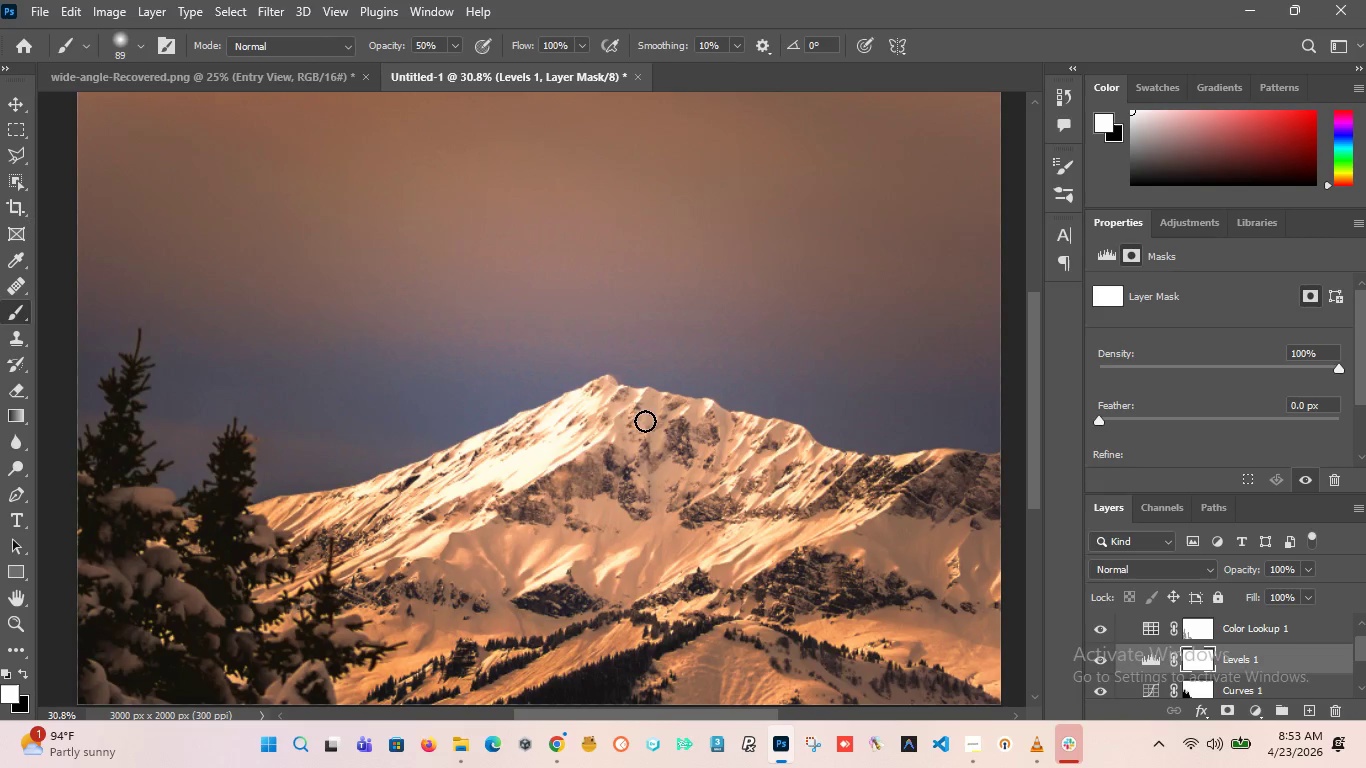 
scroll: coordinate [748, 435], scroll_direction: up, amount: 4.0
 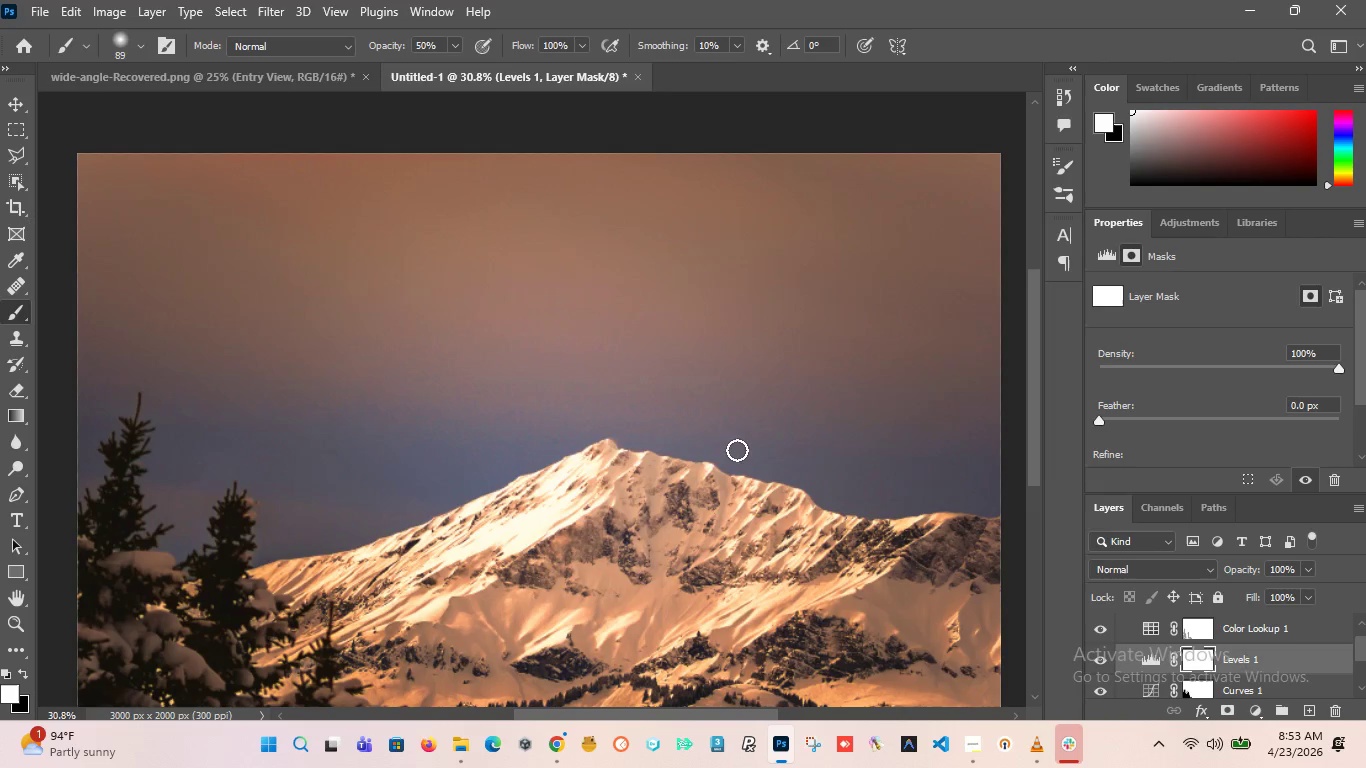 
scroll: coordinate [271, 398], scroll_direction: down, amount: 7.0
 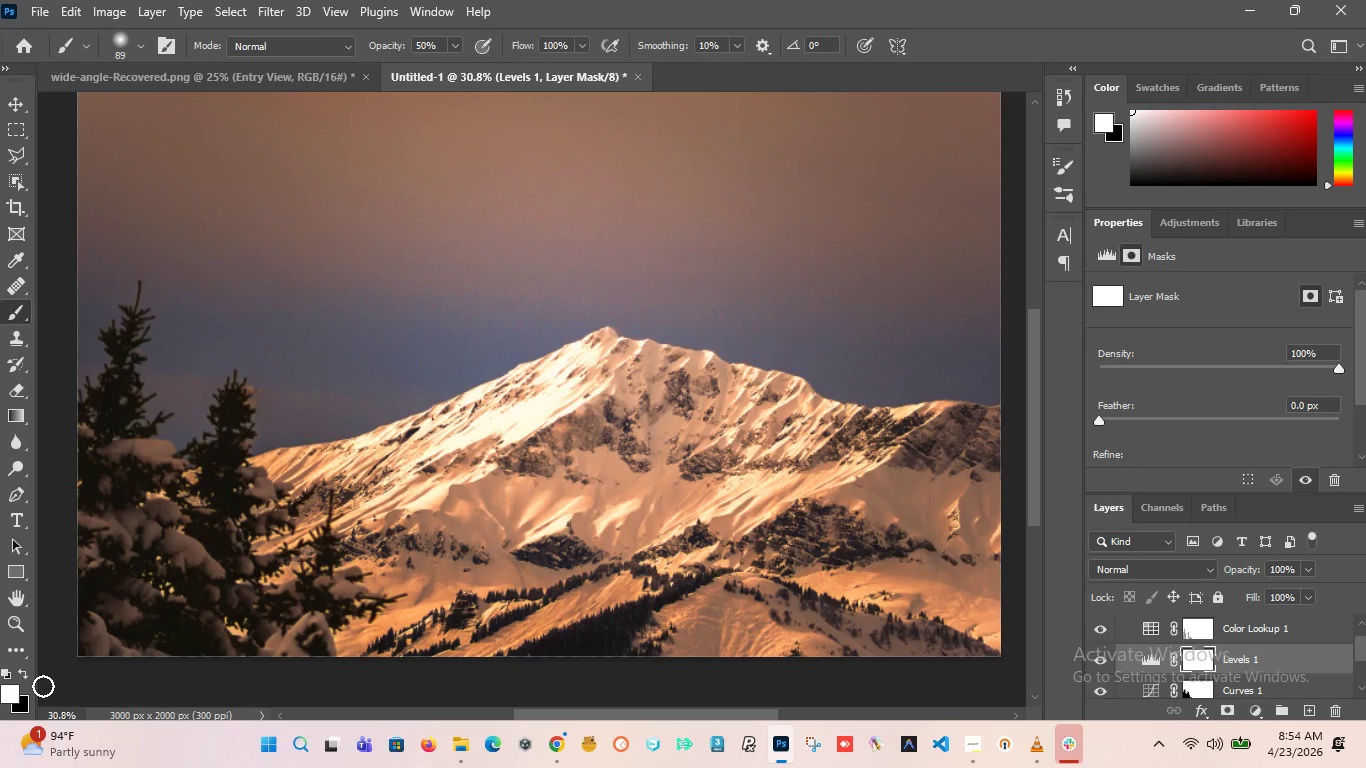 
key(X)
 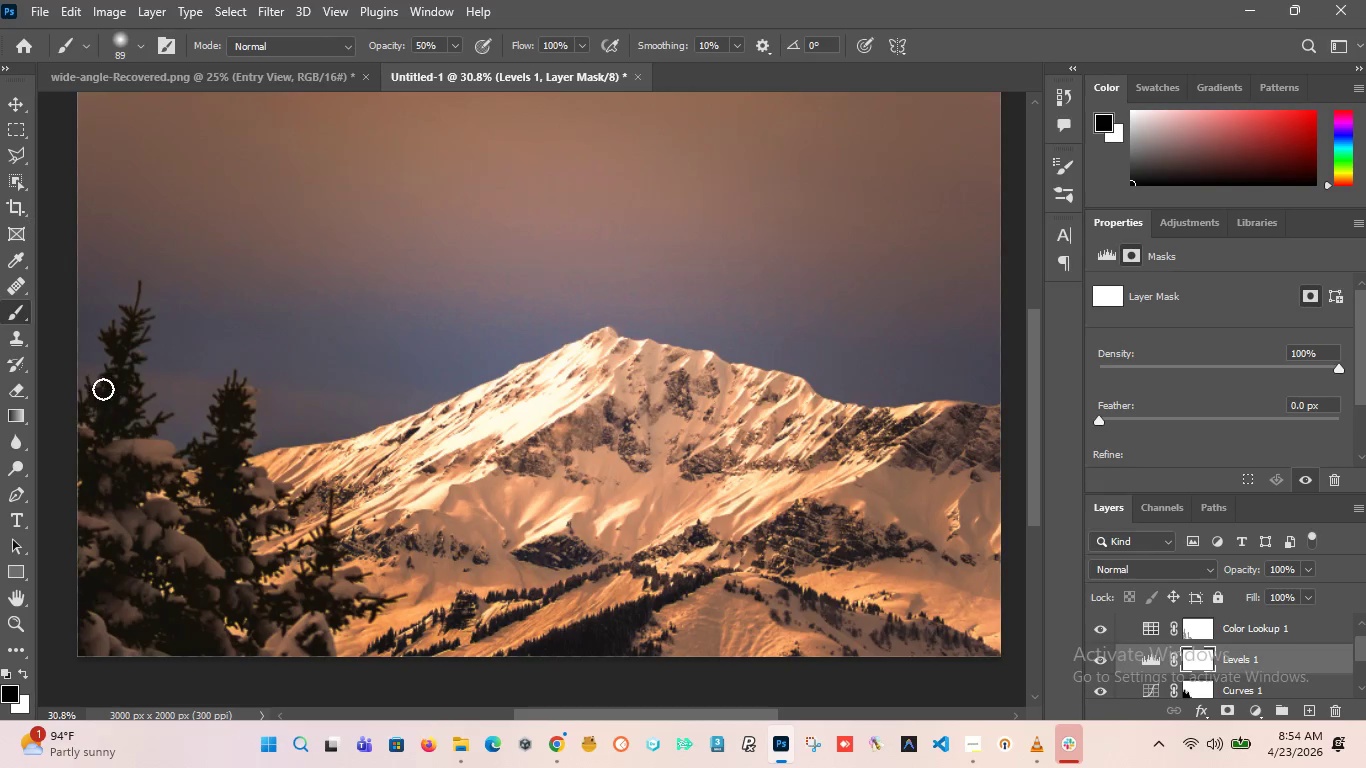 
left_click_drag(start_coordinate=[110, 388], to_coordinate=[160, 562])
 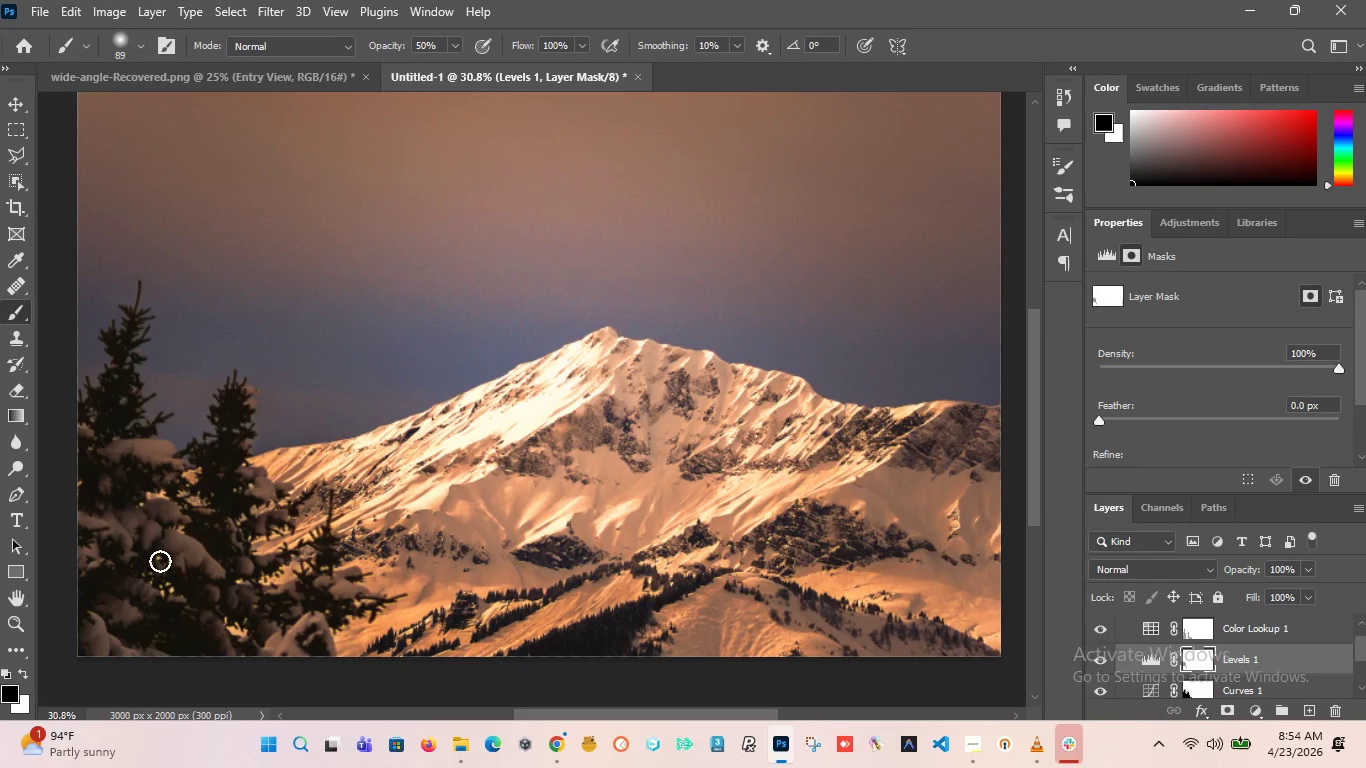 
key(Control+Z)
 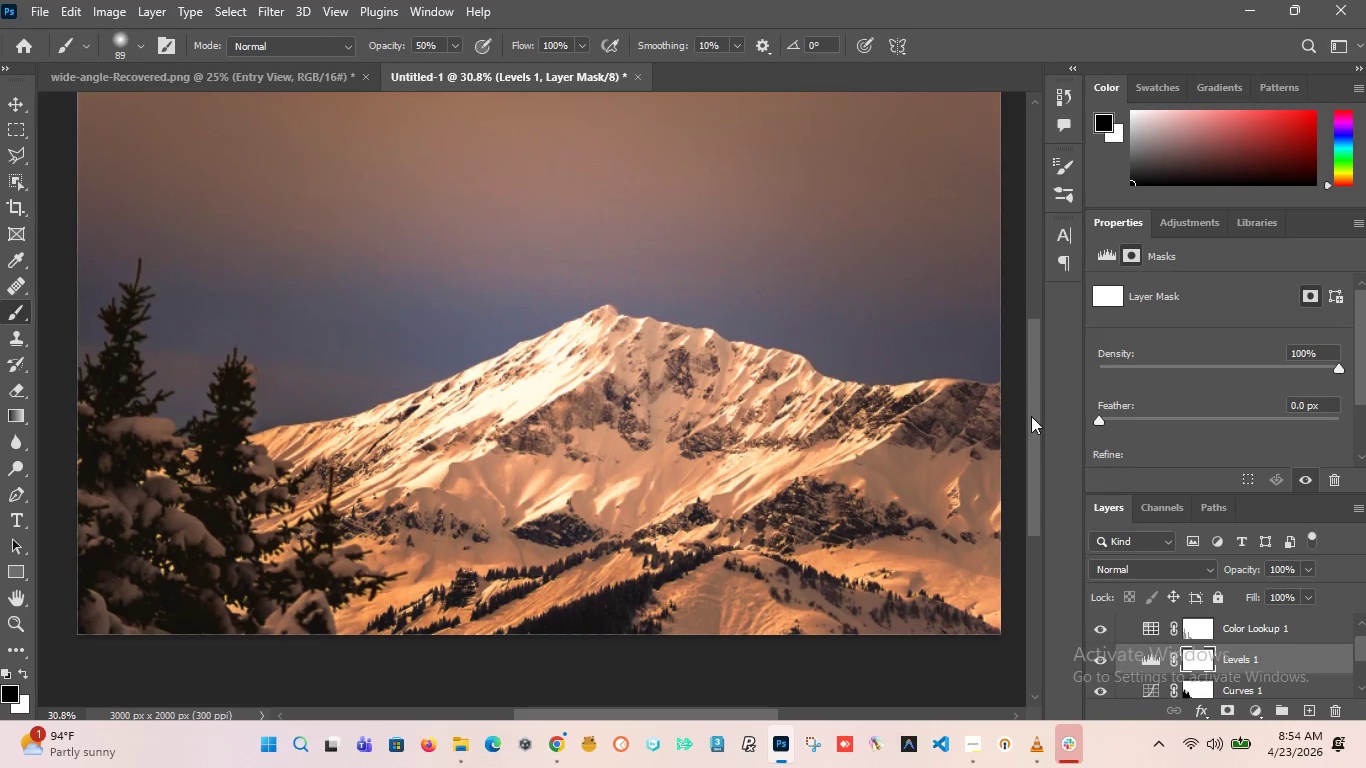 
left_click([1031, 404])
 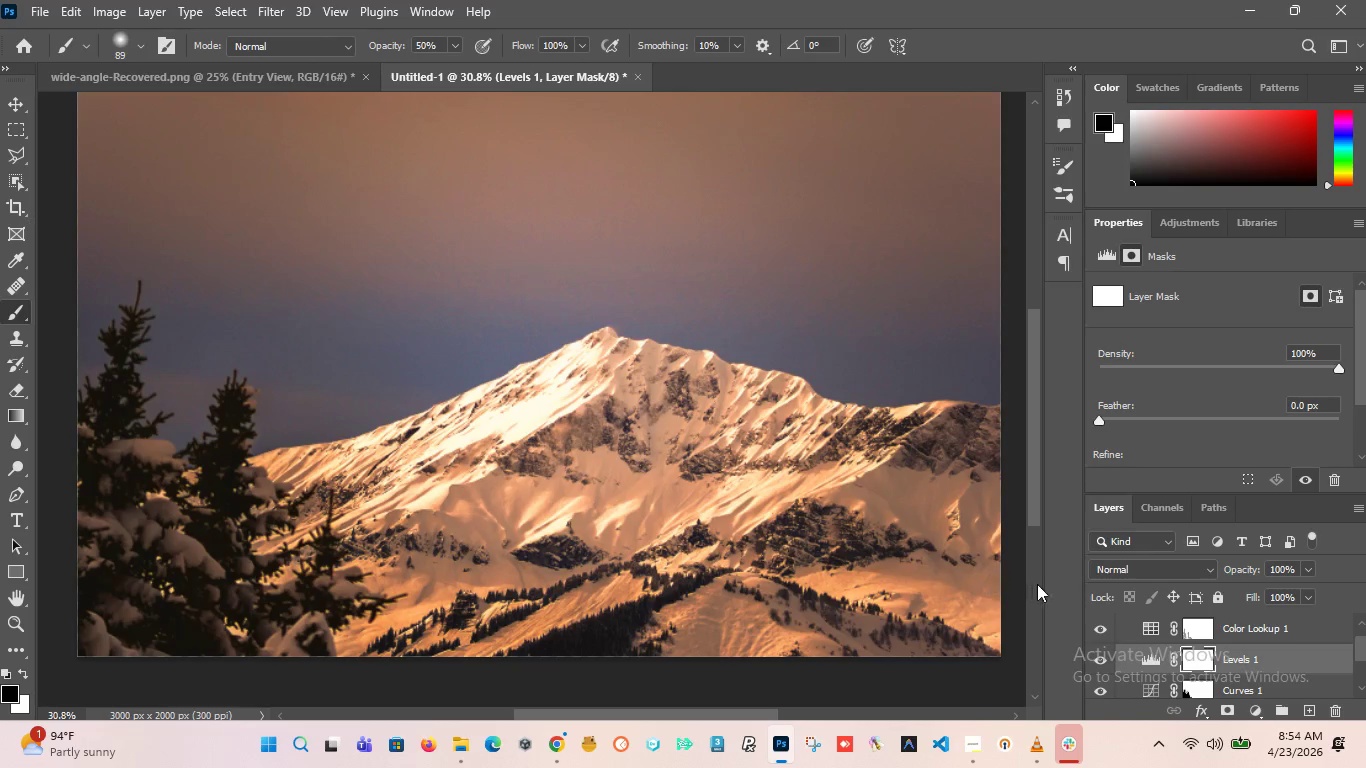 
left_click([1094, 658])
 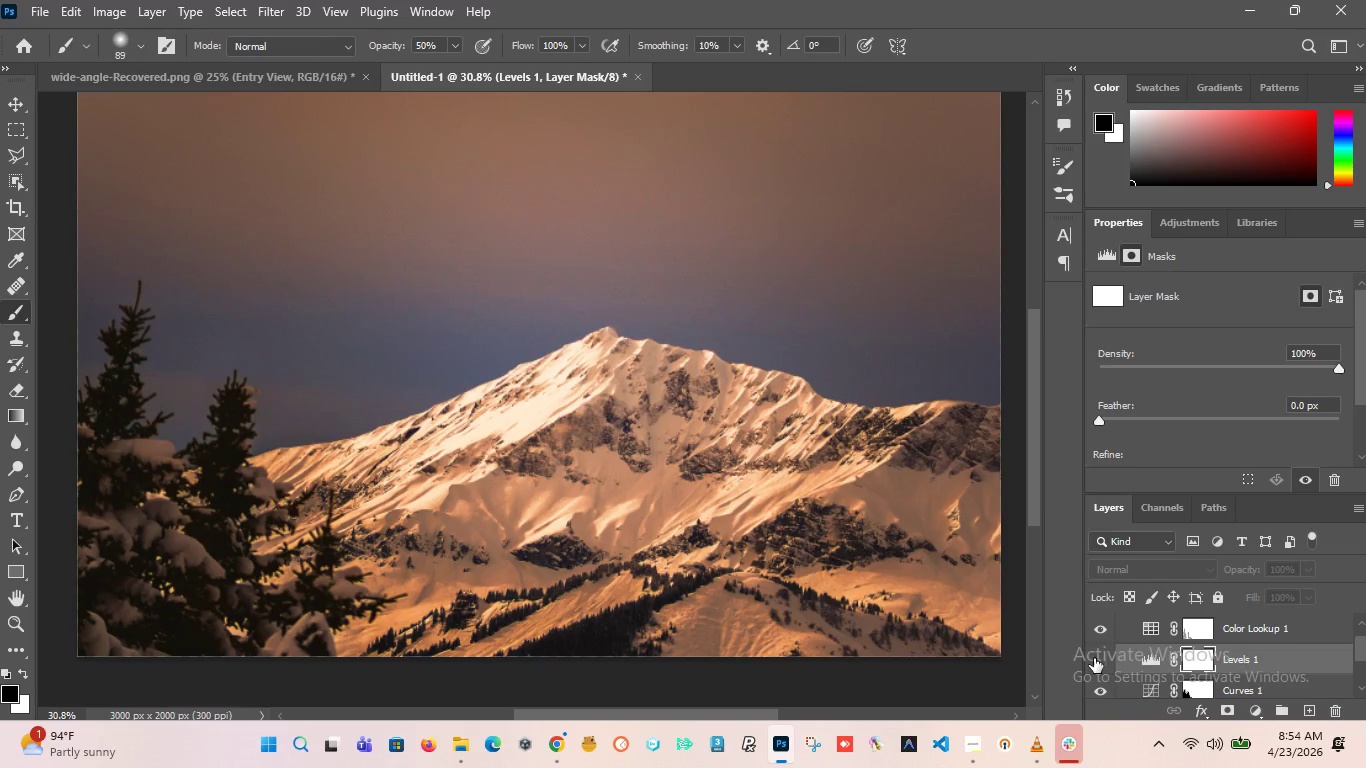 
left_click([1094, 658])
 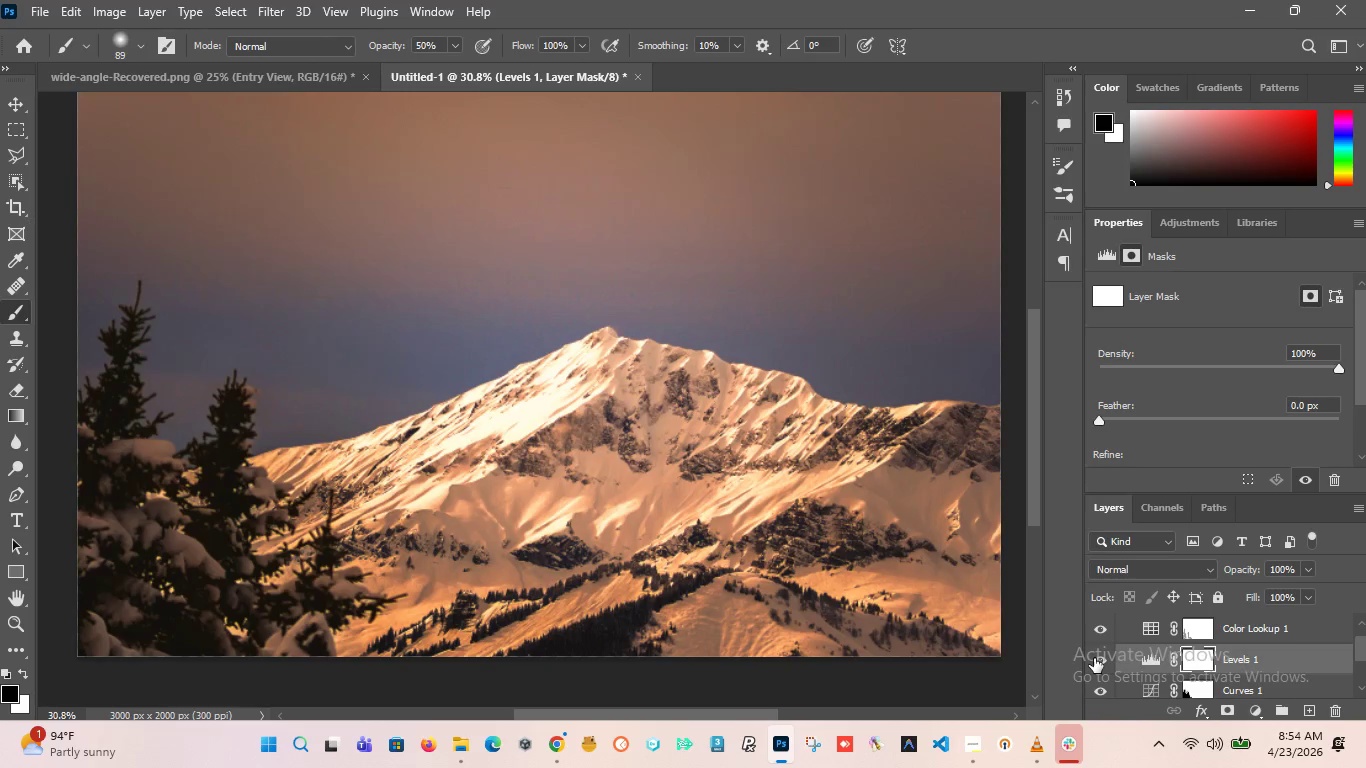 
left_click([1094, 658])
 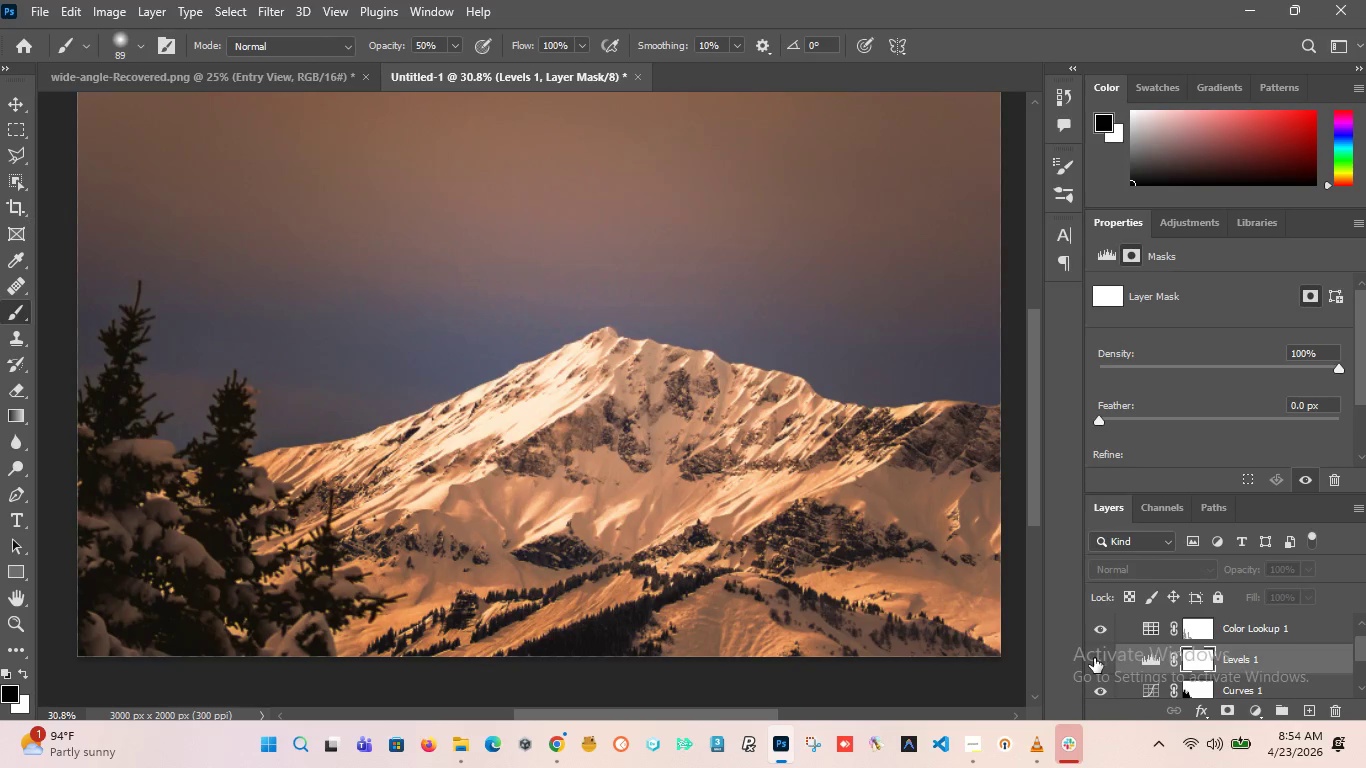 
left_click([1094, 658])
 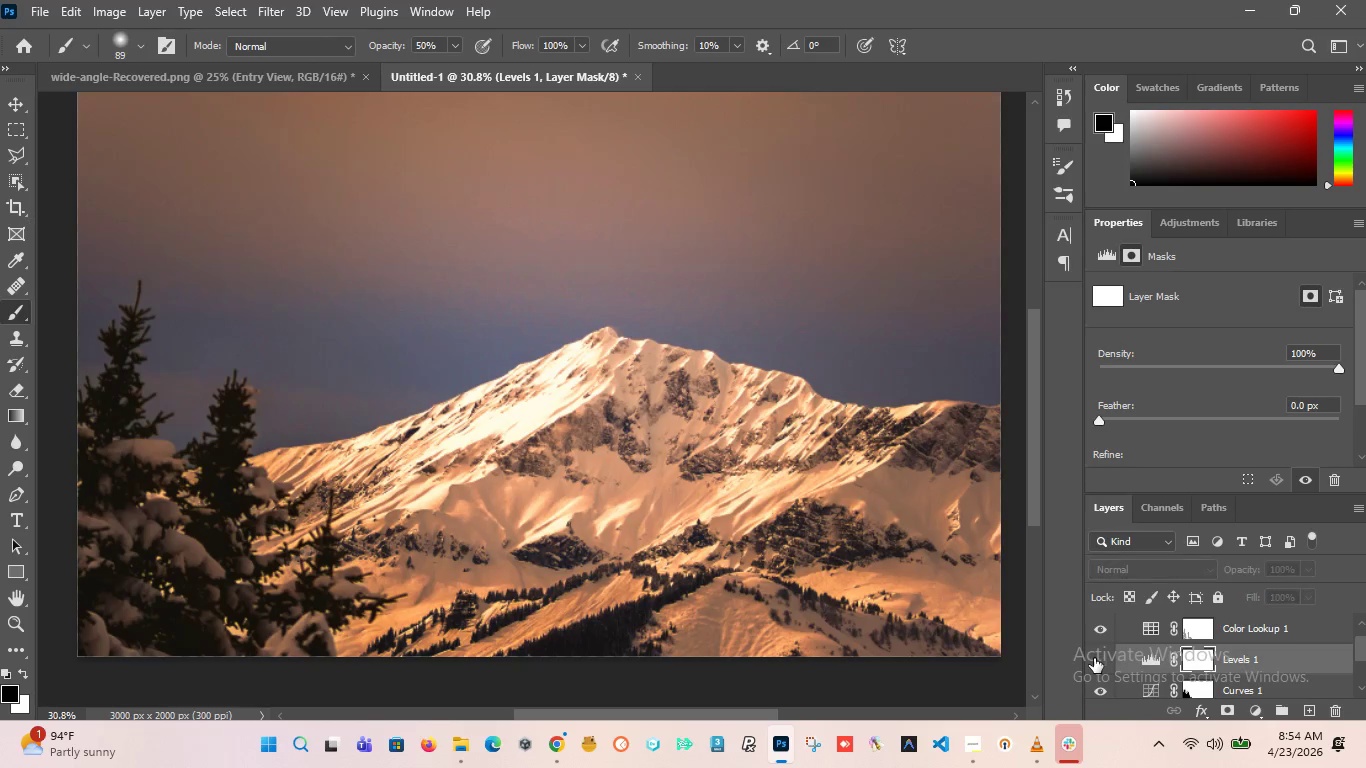 
double_click([1094, 658])
 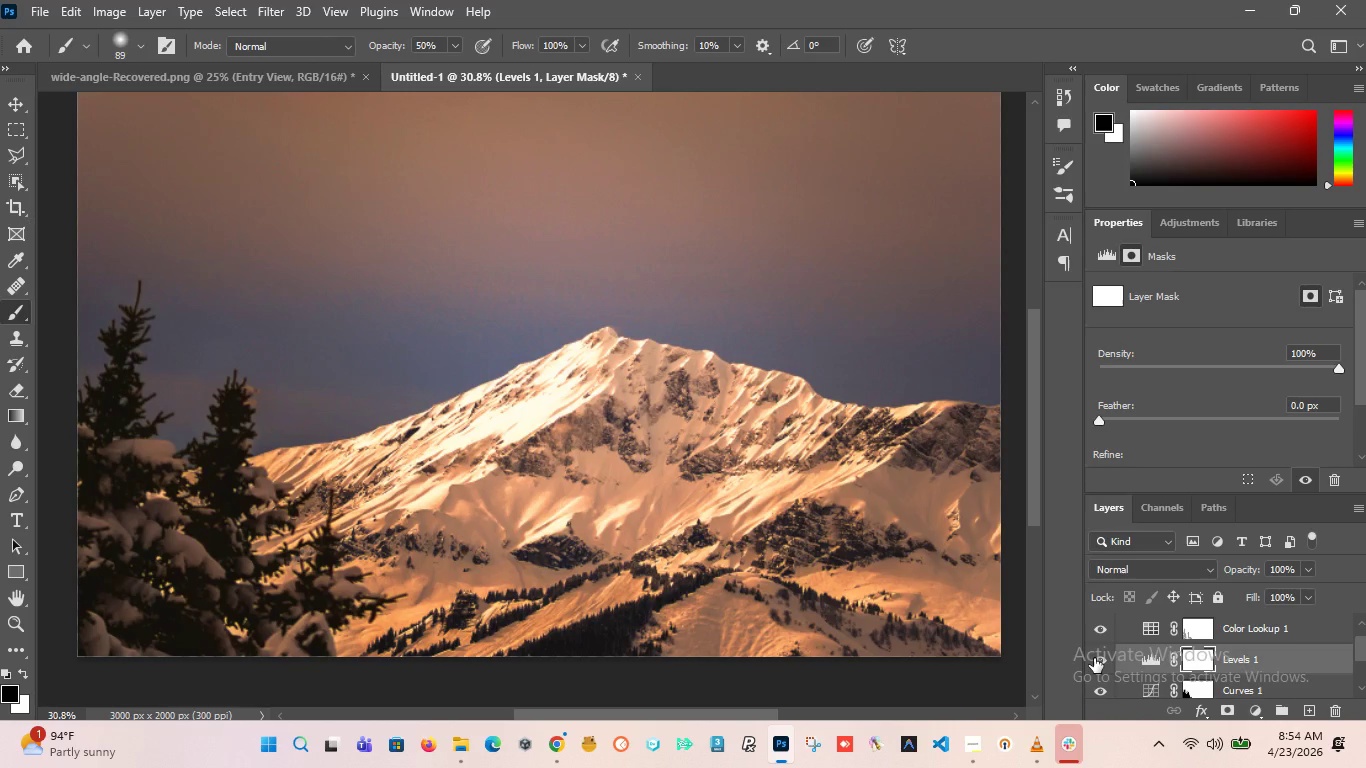 
left_click([1094, 658])
 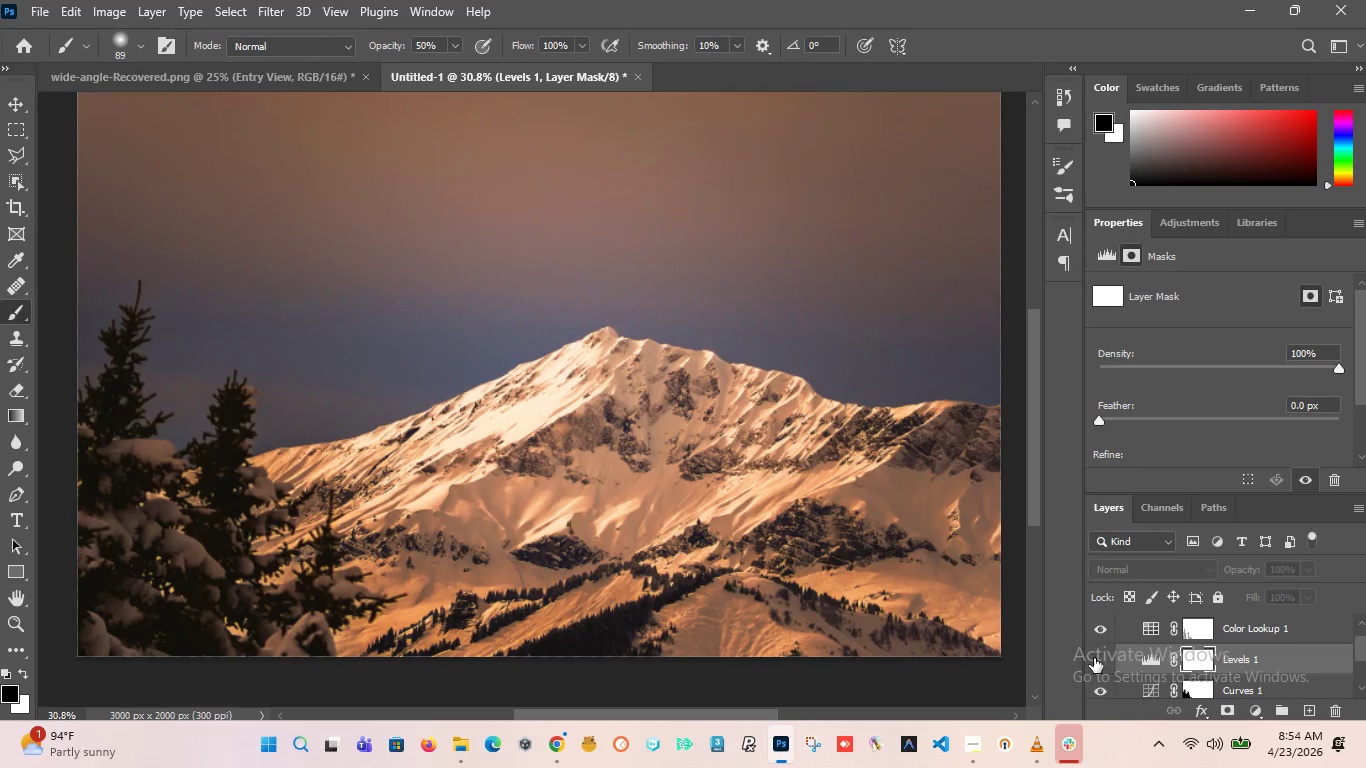 
left_click([1094, 658])
 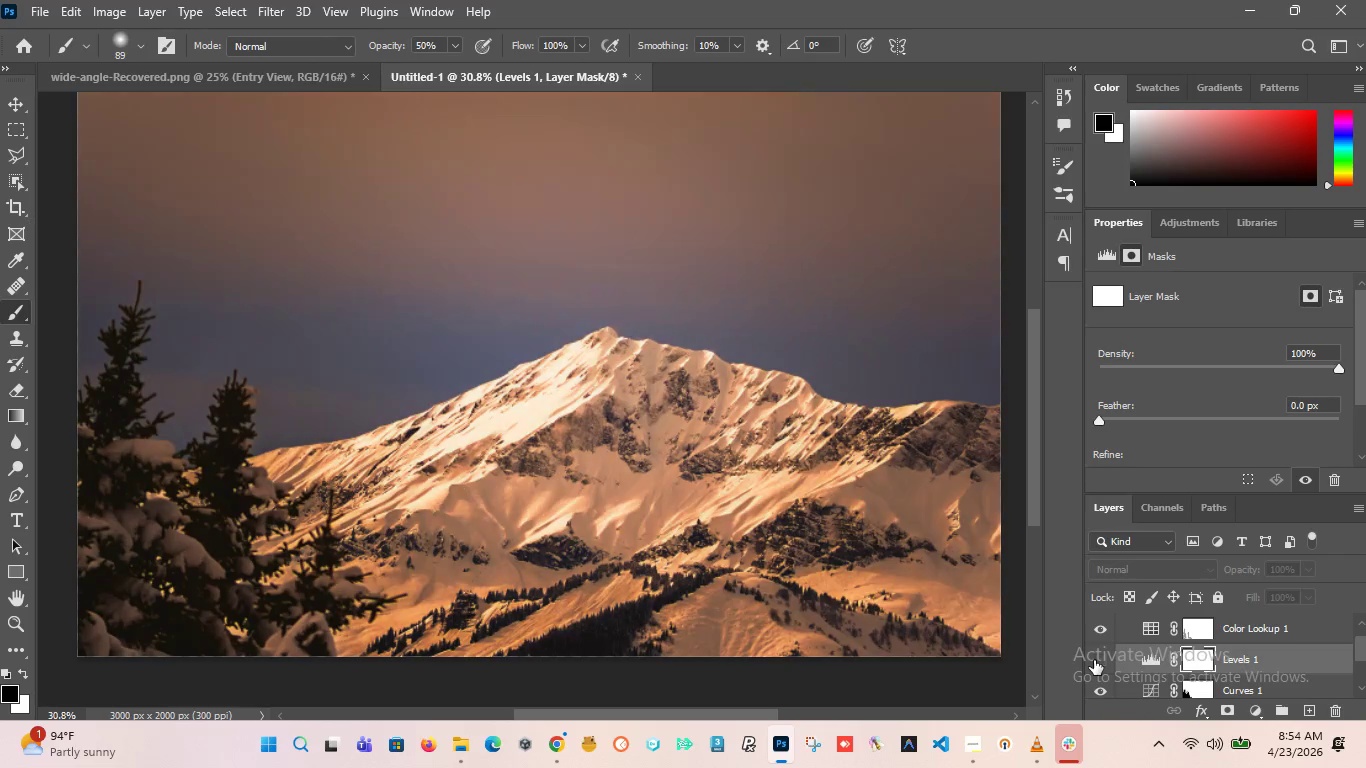 
double_click([1094, 660])
 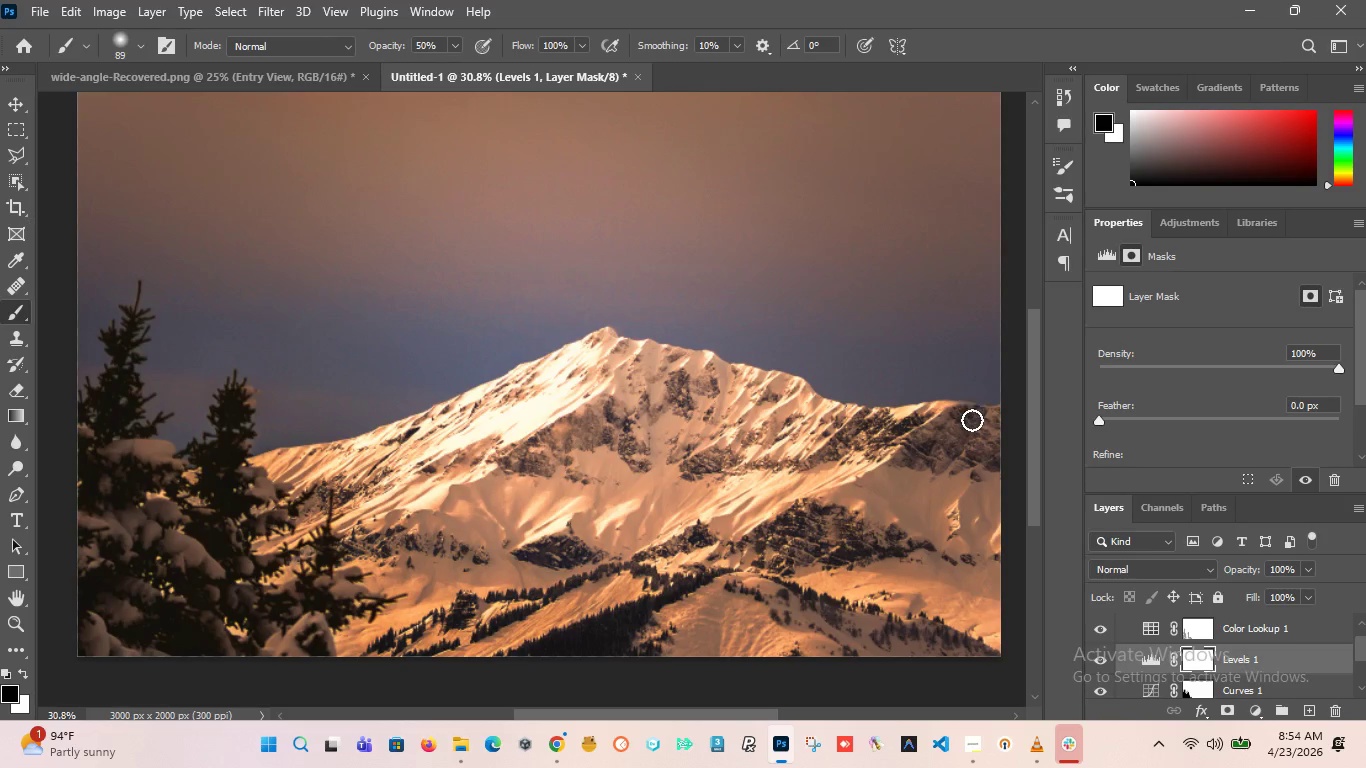 
wait(6.86)
 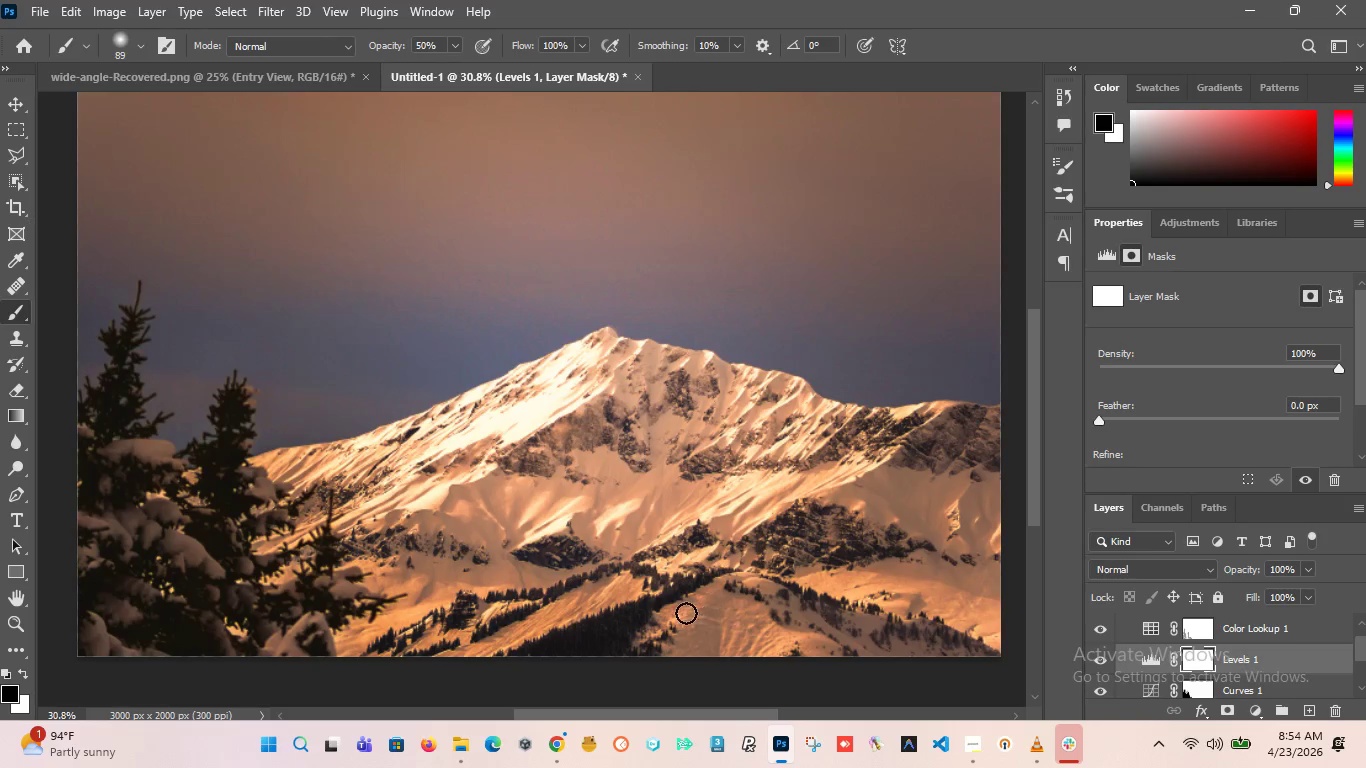 
left_click_drag(start_coordinate=[1029, 403], to_coordinate=[1029, 389])
 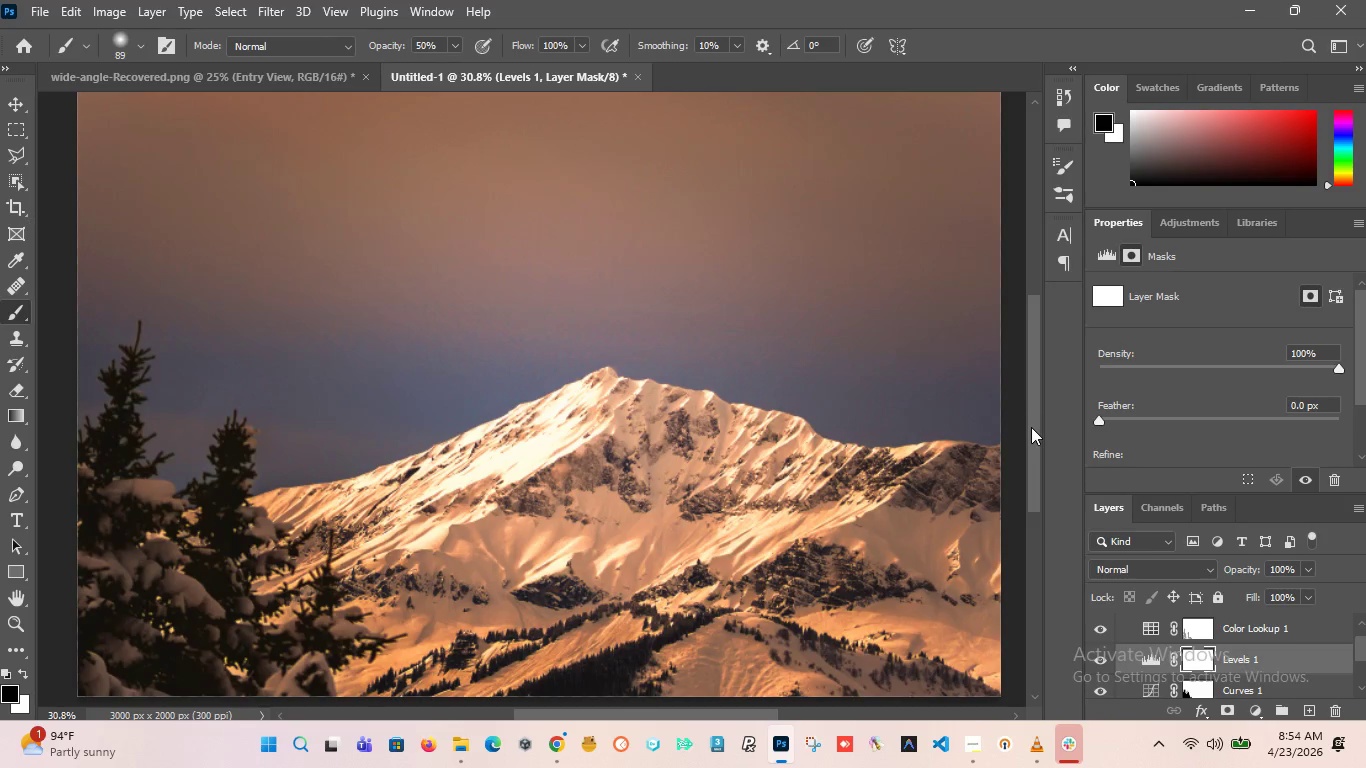 
left_click_drag(start_coordinate=[1032, 427], to_coordinate=[1032, 422])
 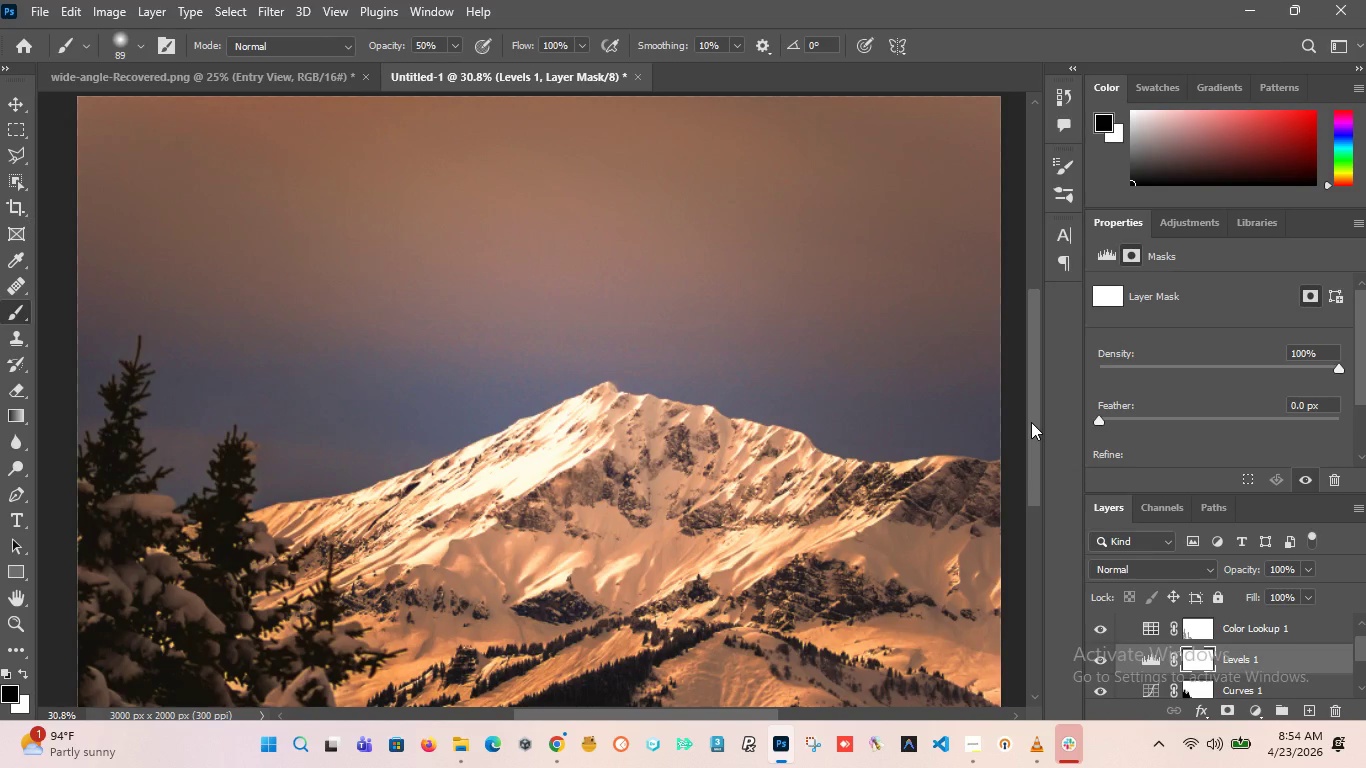 
wait(13.78)
 